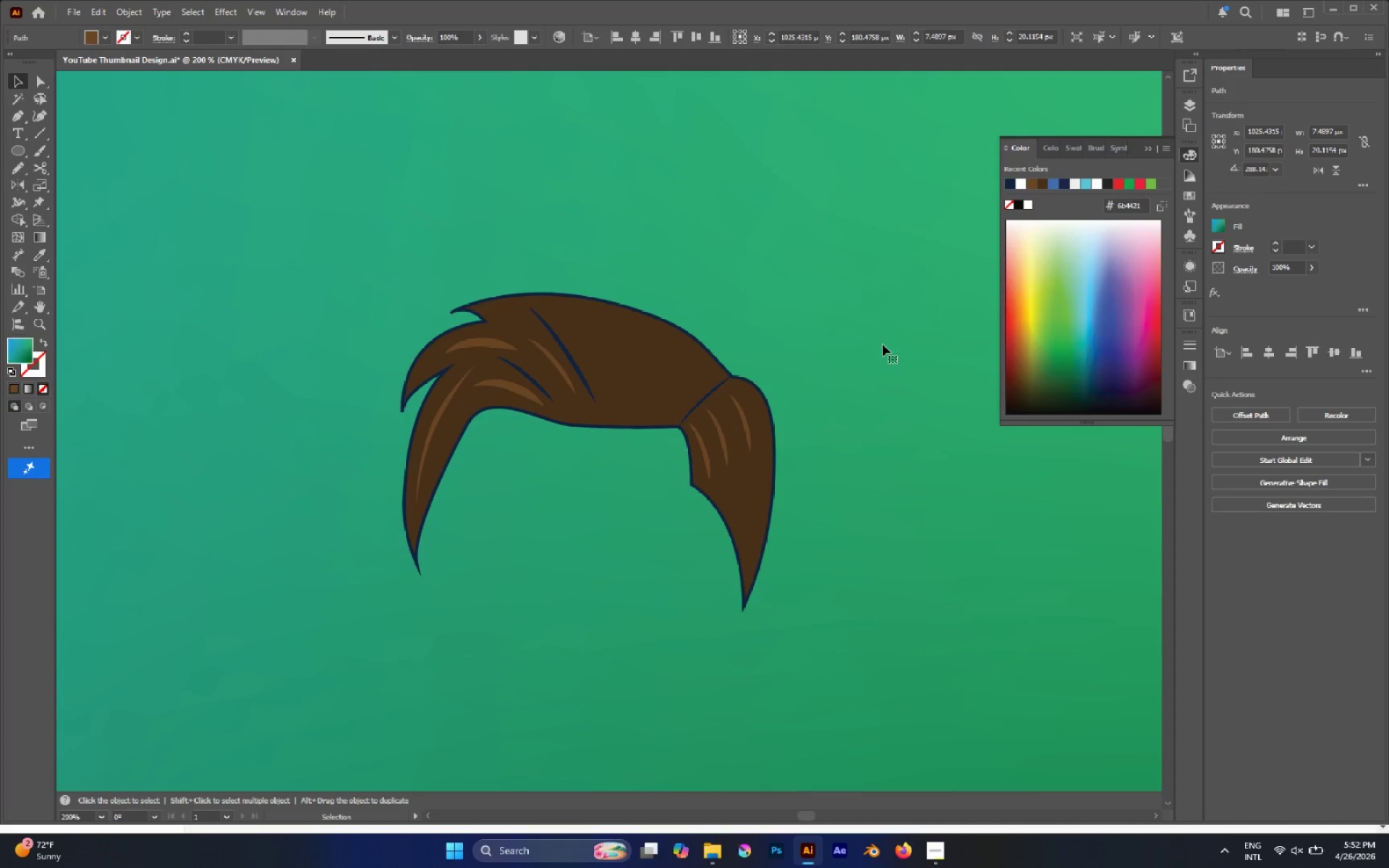 
left_click([883, 344])
 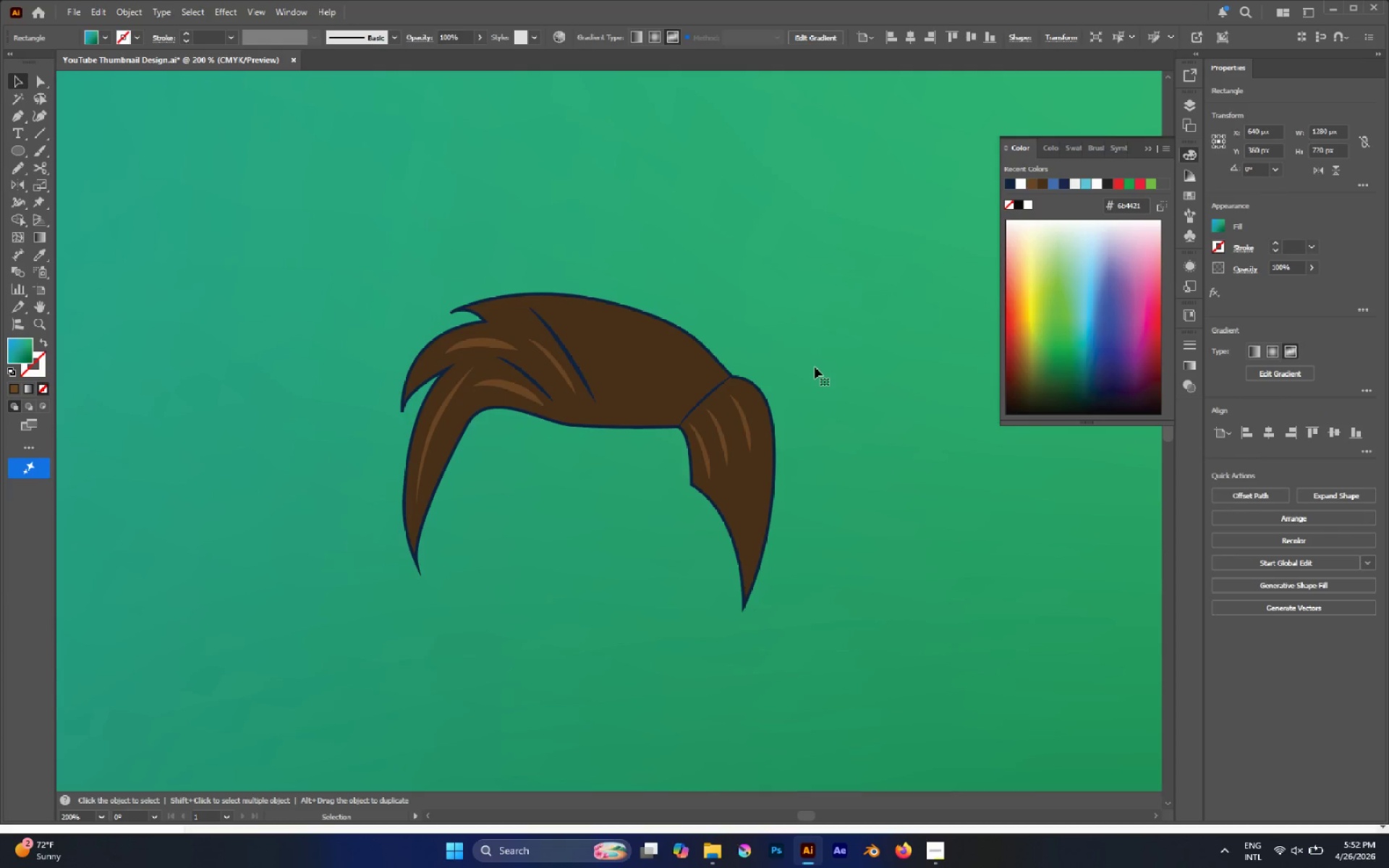 
scroll: coordinate [742, 415], scroll_direction: down, amount: 4.0
 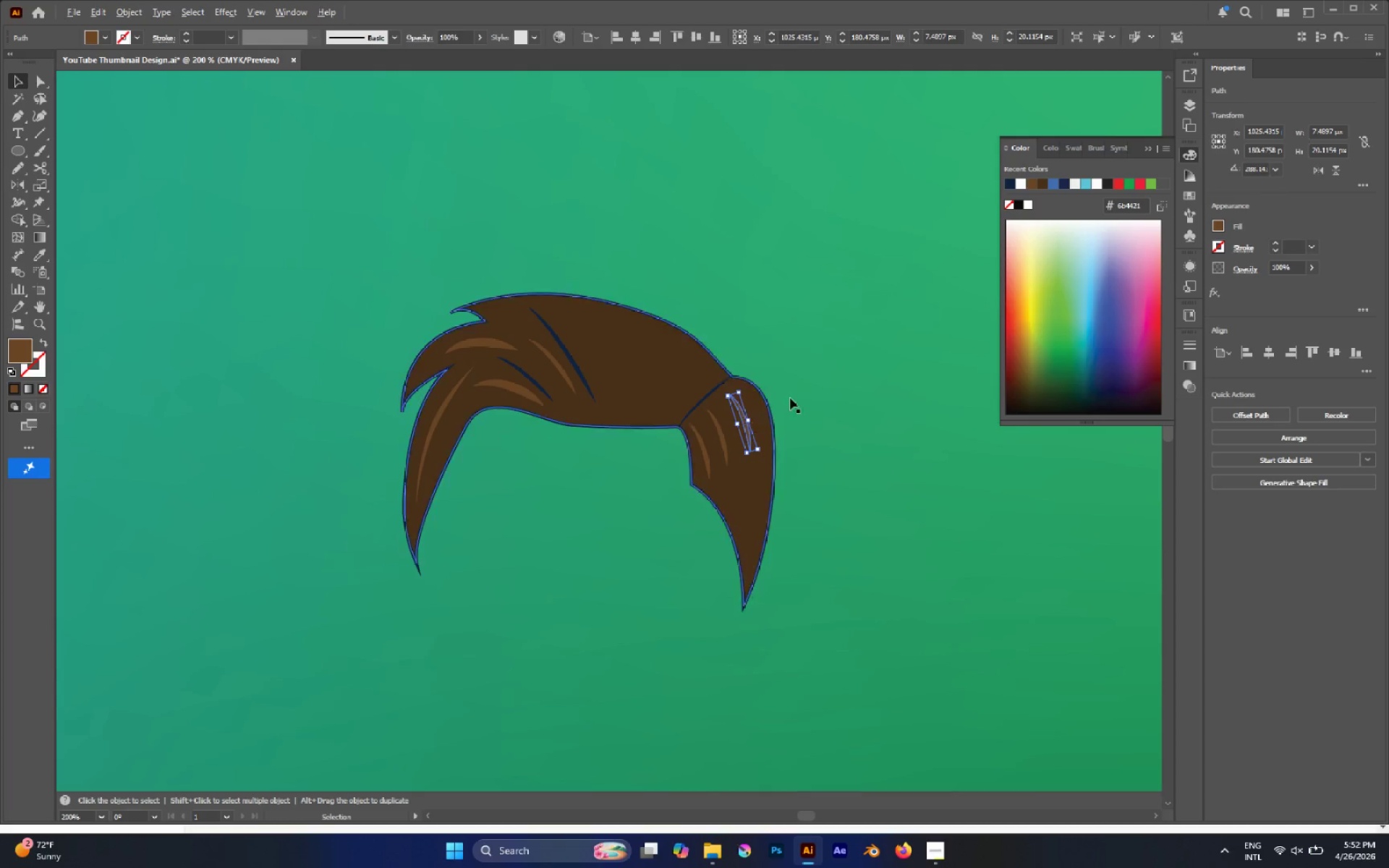 
hold_key(key=AltLeft, duration=0.91)
scroll: coordinate [792, 417], scroll_direction: up, amount: 3.0
 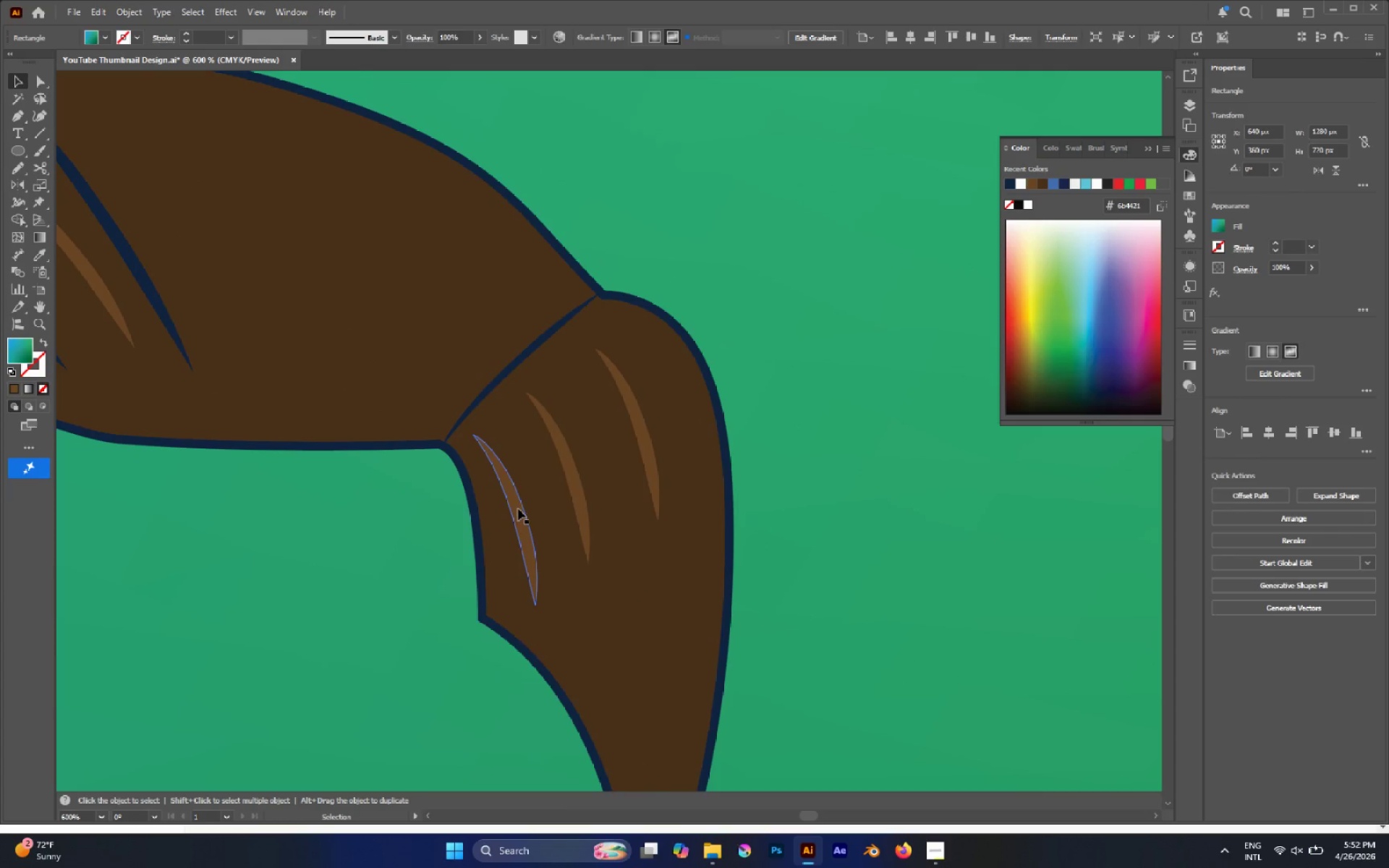 
left_click([573, 481])
 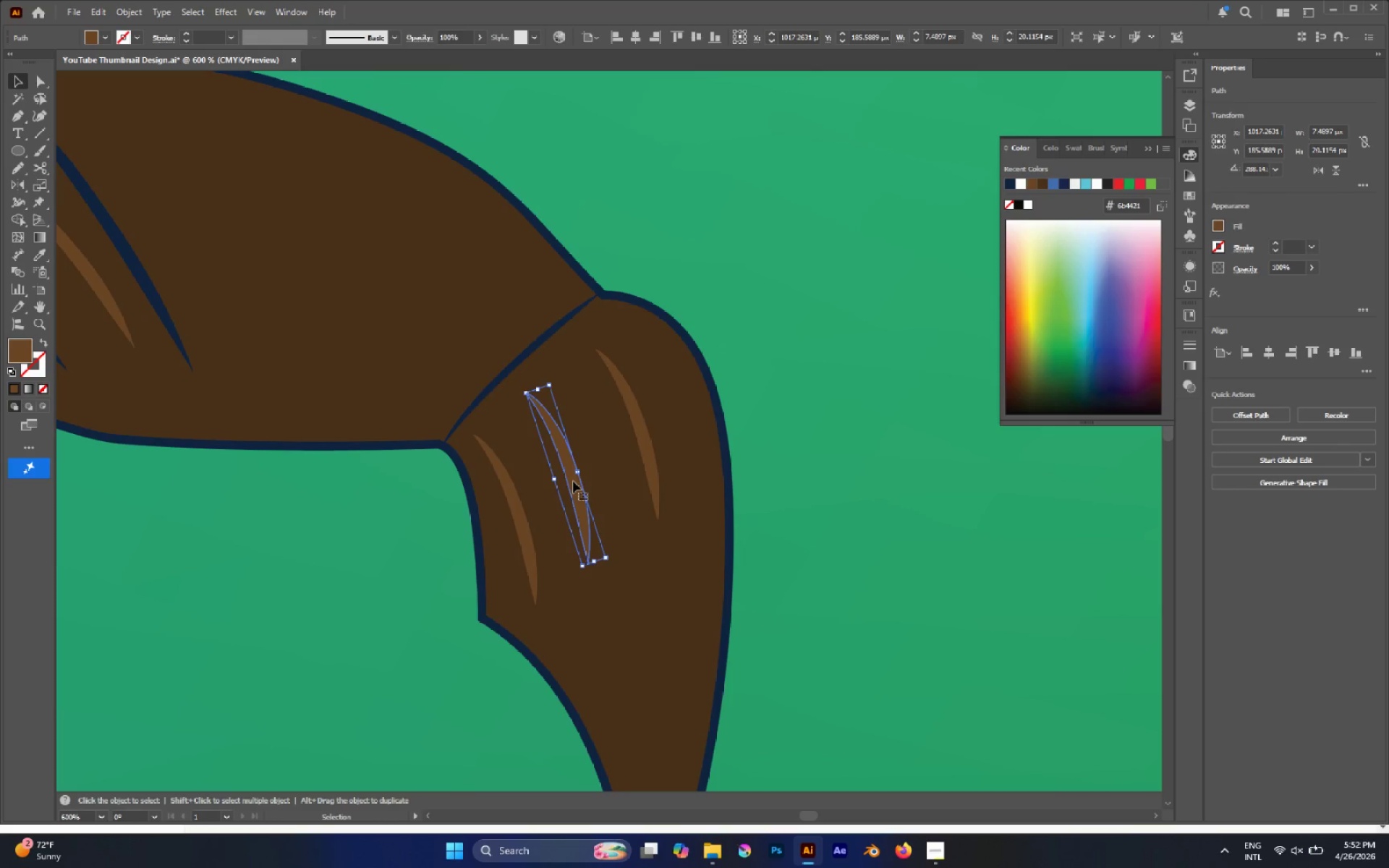 
key(I)
 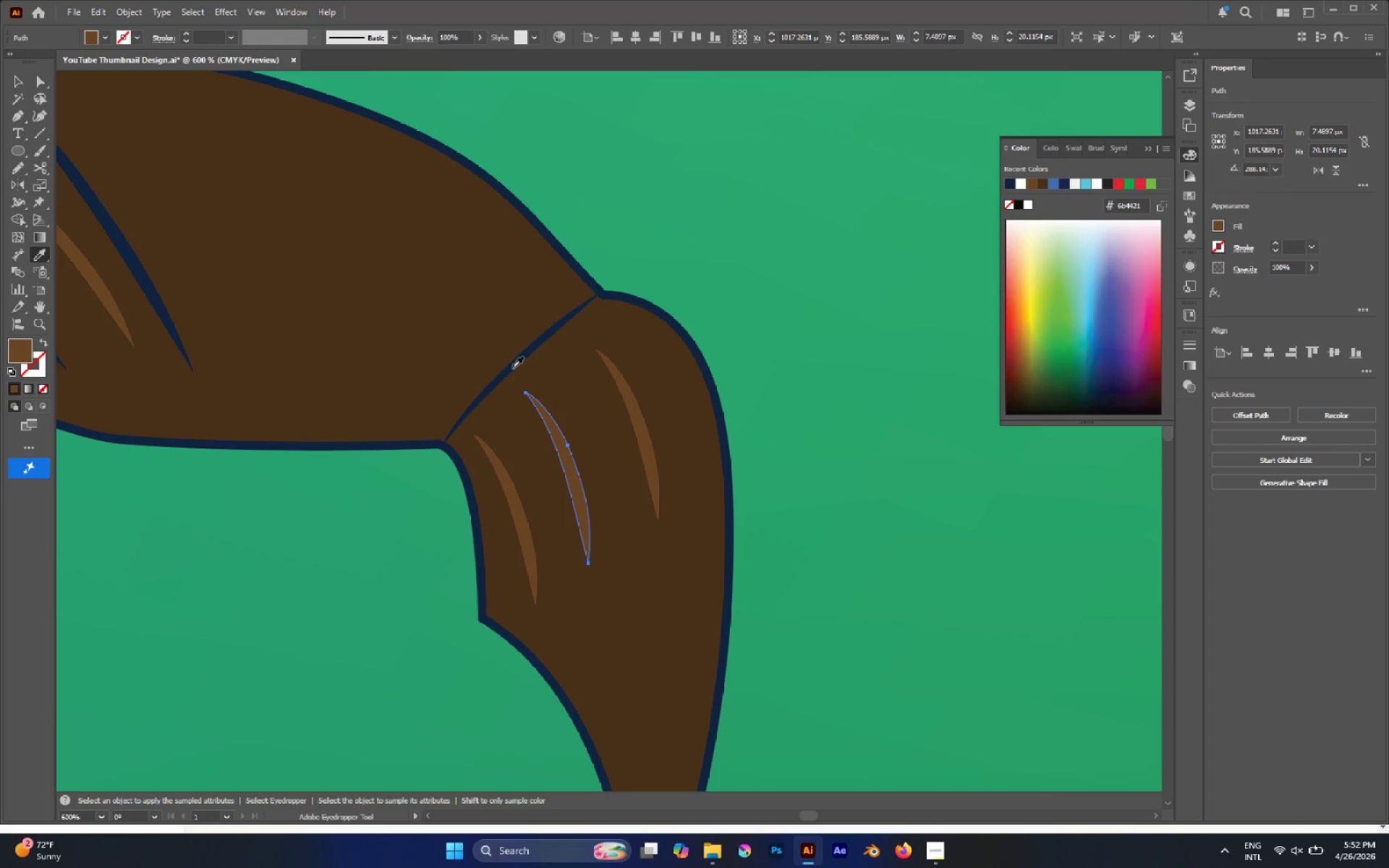 
left_click([512, 365])
 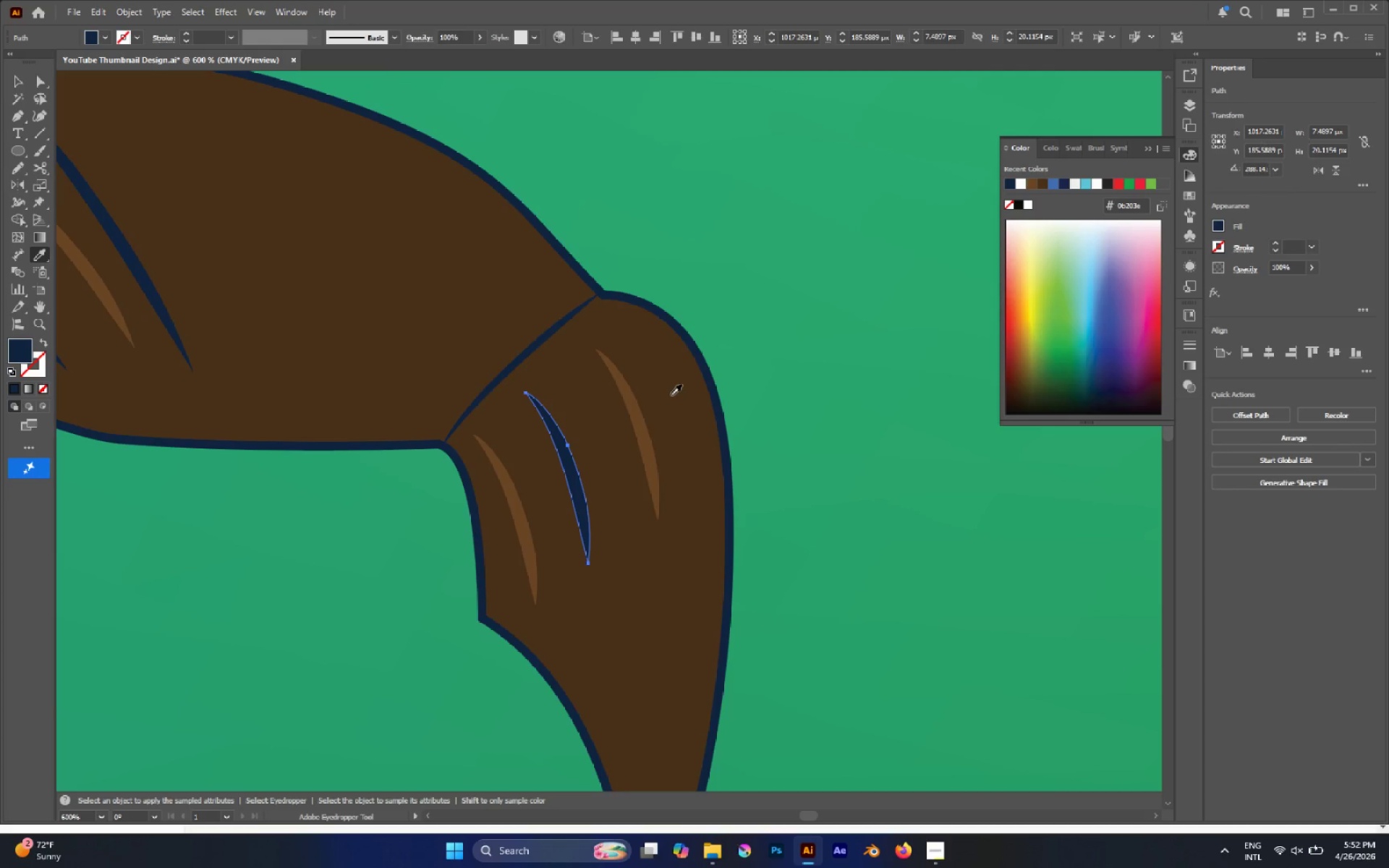 
key(V)
 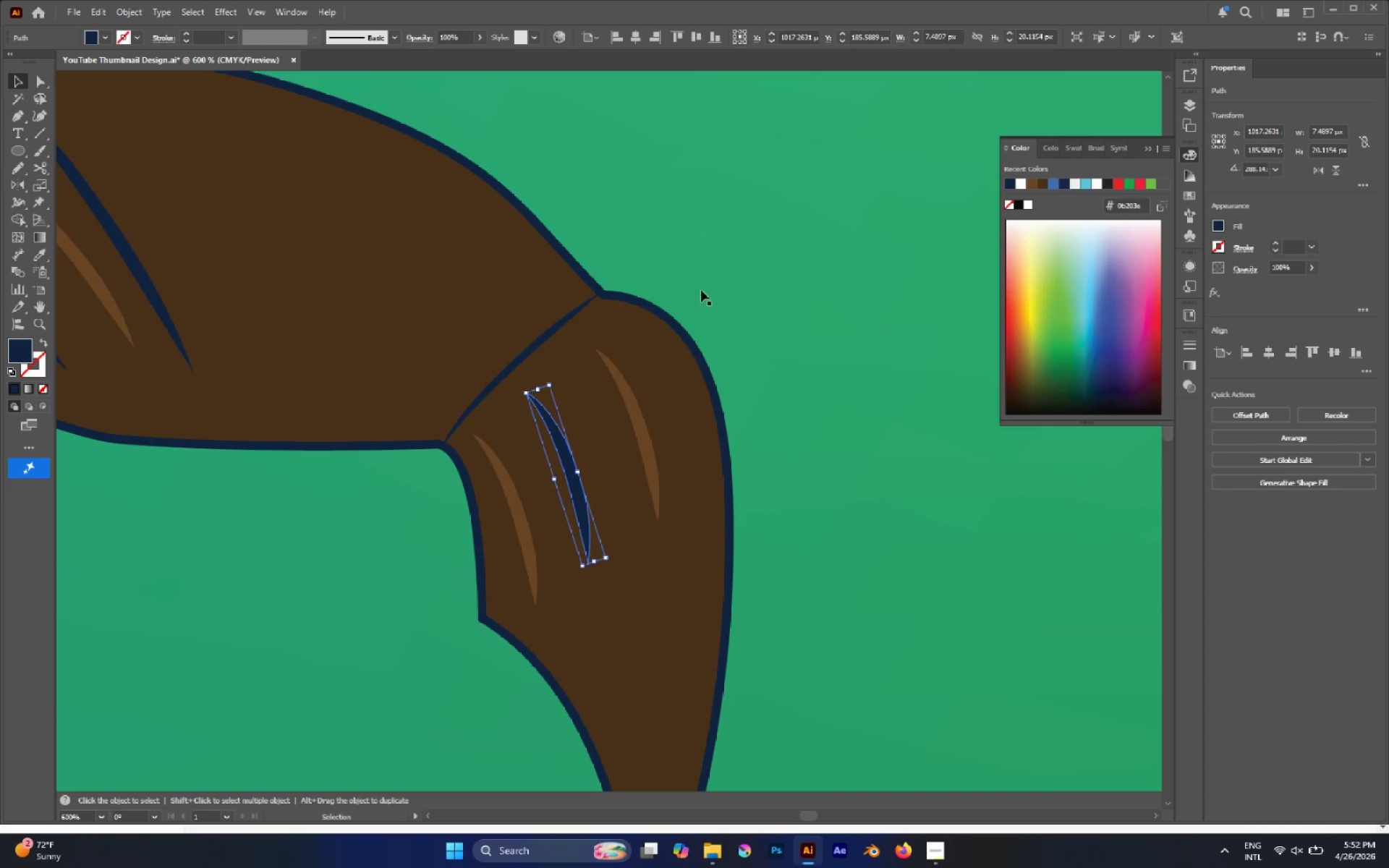 
left_click([702, 289])
 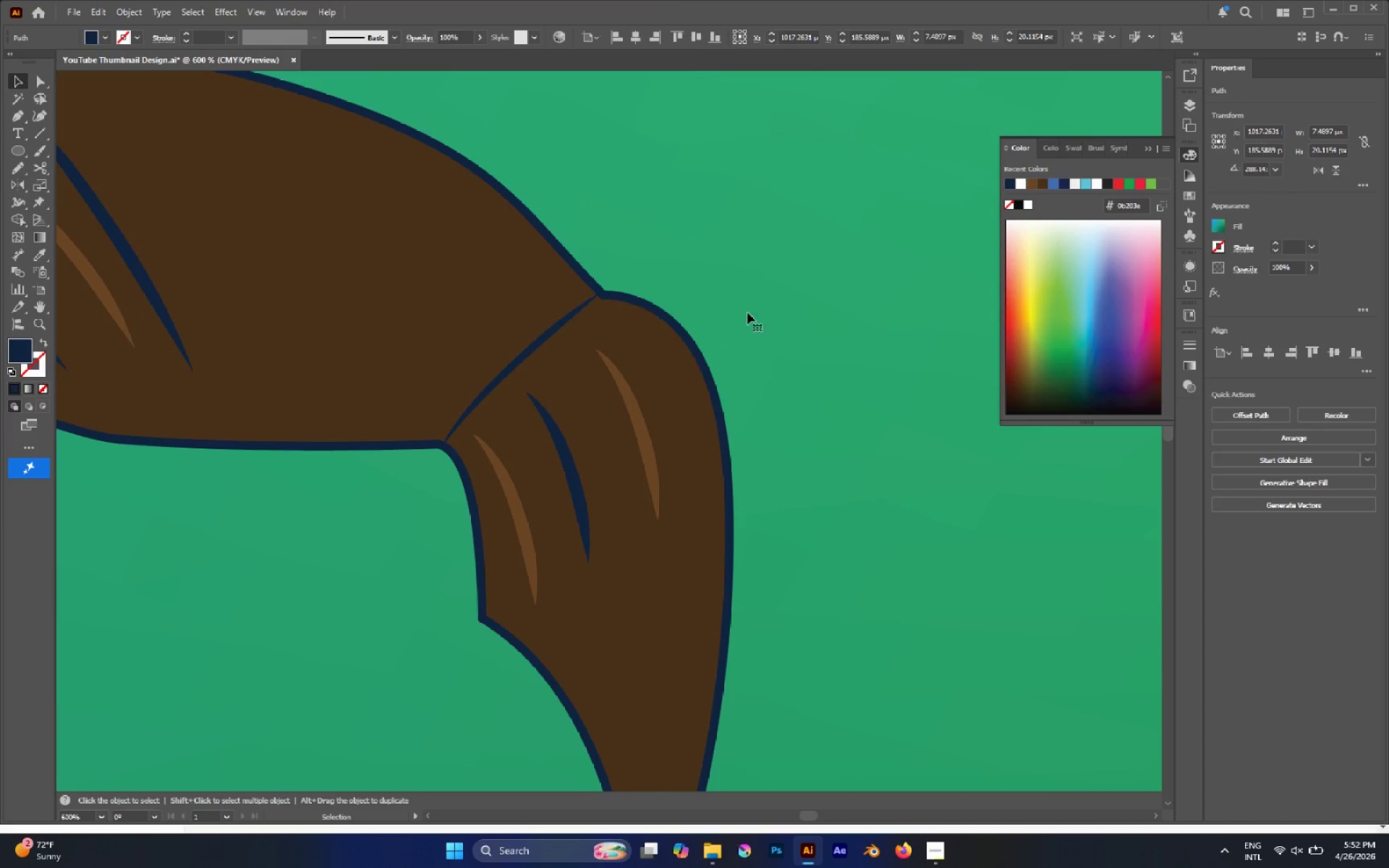 
hold_key(key=AltLeft, duration=0.45)
scroll: coordinate [736, 331], scroll_direction: down, amount: 3.0
 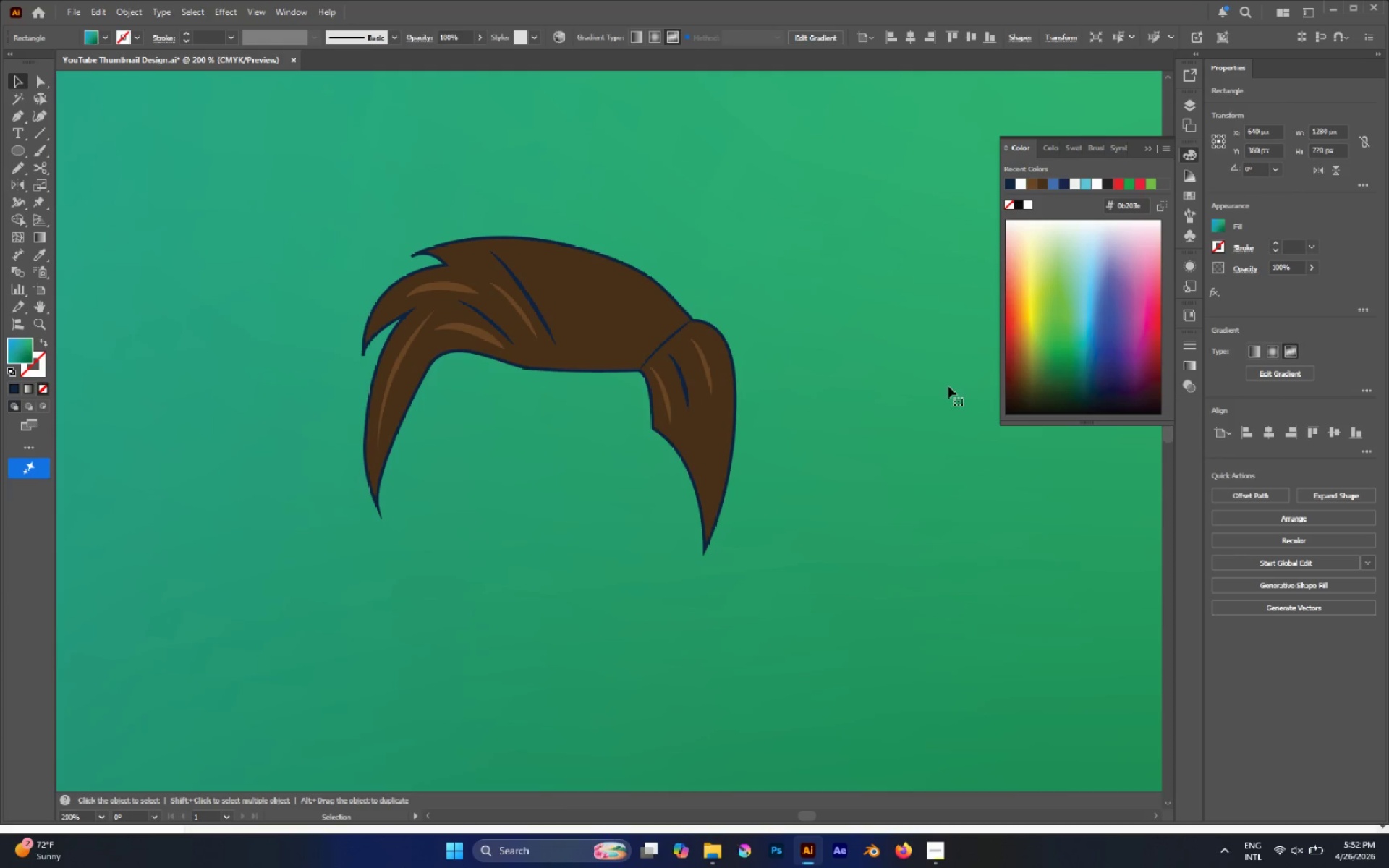 
hold_key(key=AltLeft, duration=0.44)
scroll: coordinate [709, 340], scroll_direction: down, amount: 3.0
 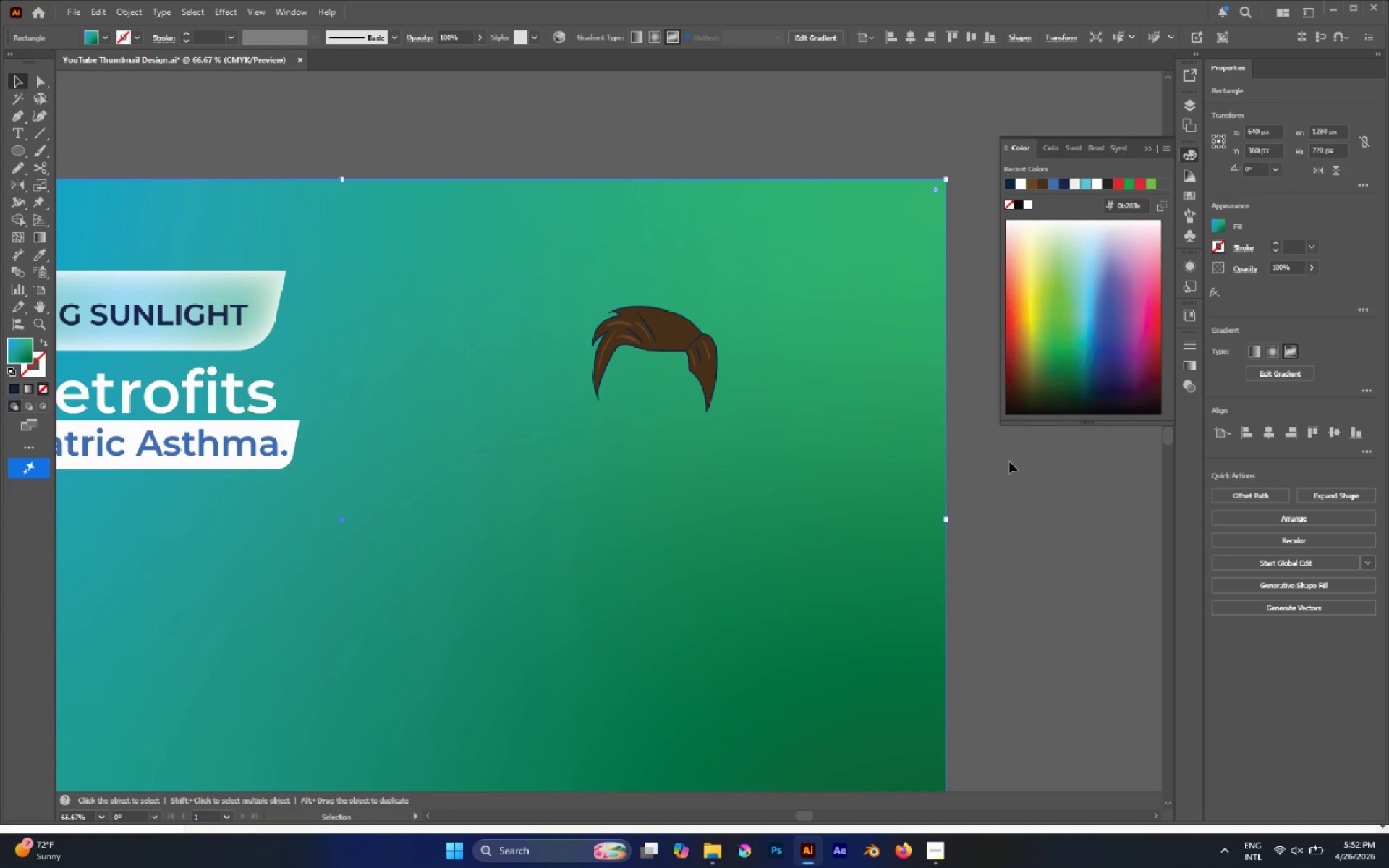 
left_click([1010, 464])
 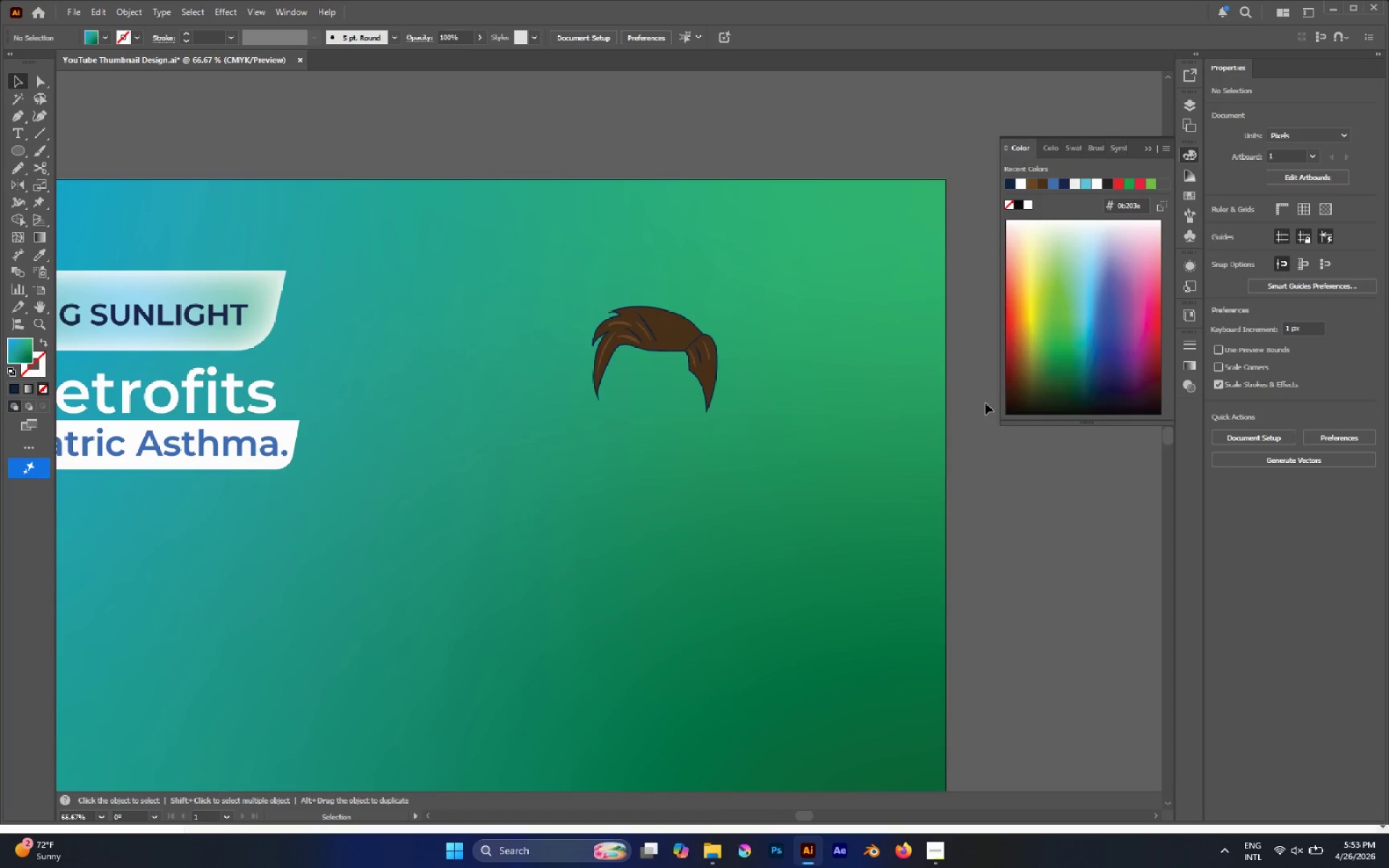 
hold_key(key=AltLeft, duration=0.42)
scroll: coordinate [711, 286], scroll_direction: down, amount: 2.0
 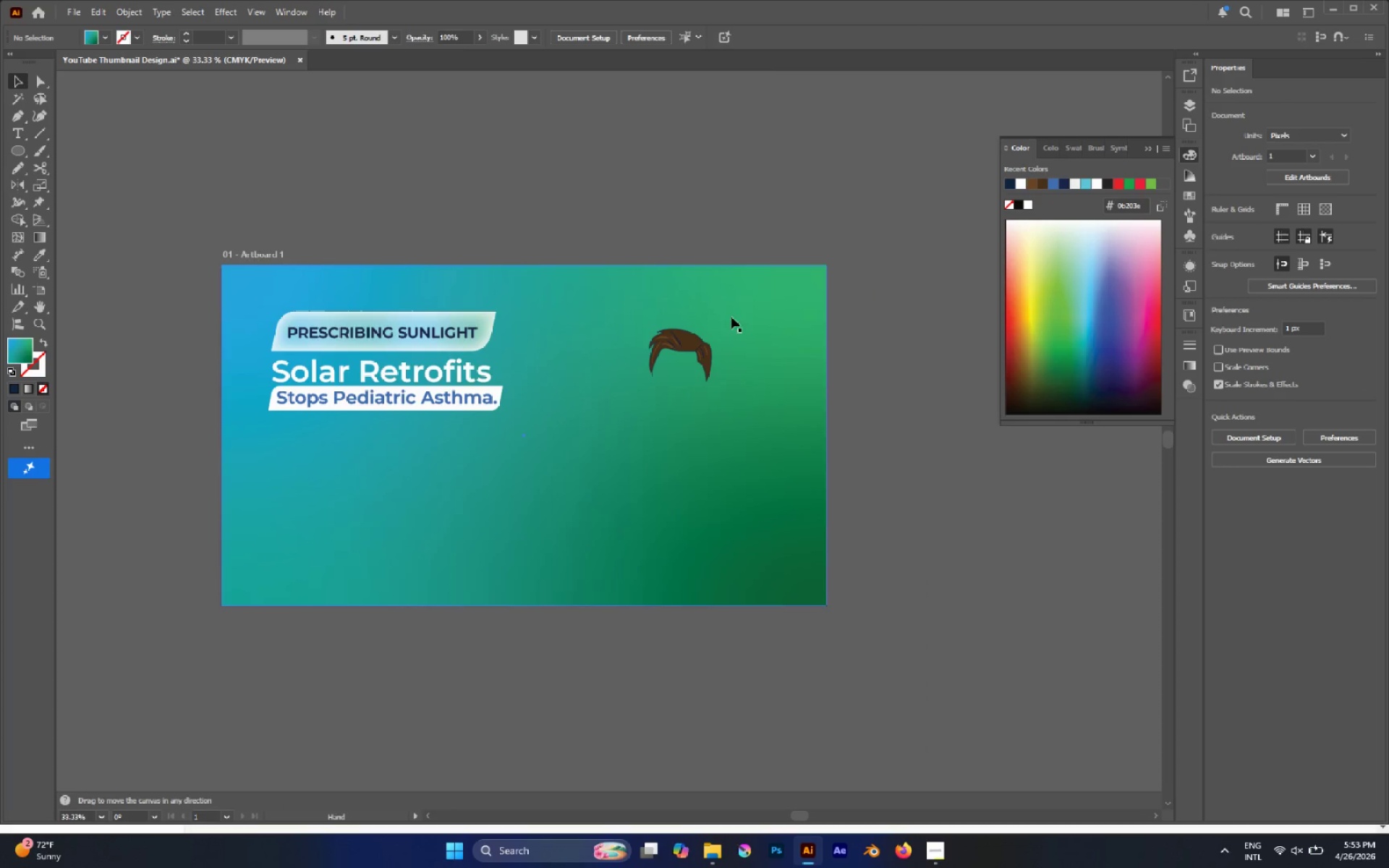 
hold_key(key=AltLeft, duration=0.48)
scroll: coordinate [697, 332], scroll_direction: up, amount: 4.0
 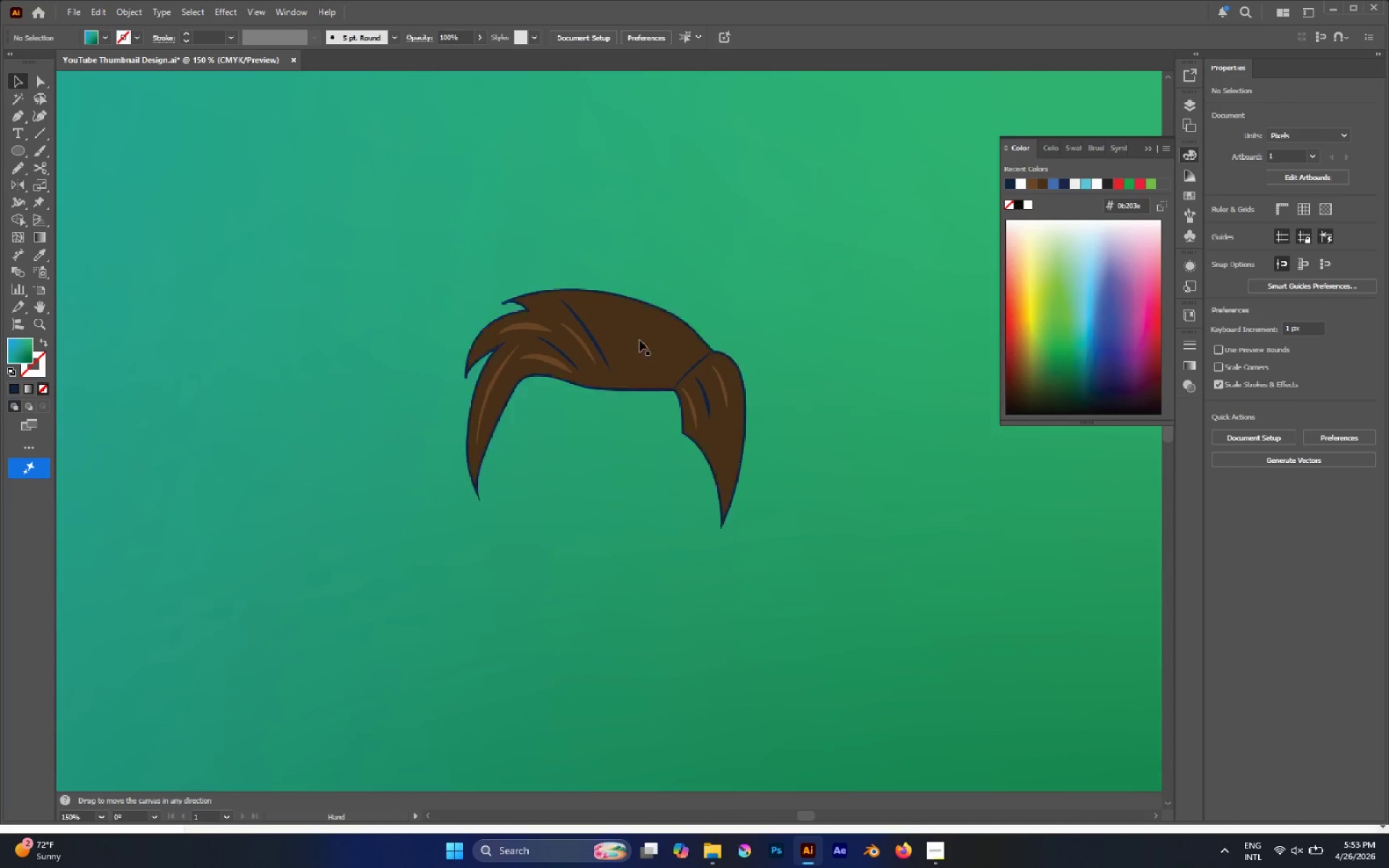 
hold_key(key=AltLeft, duration=0.92)
scroll: coordinate [692, 389], scroll_direction: up, amount: 2.0
 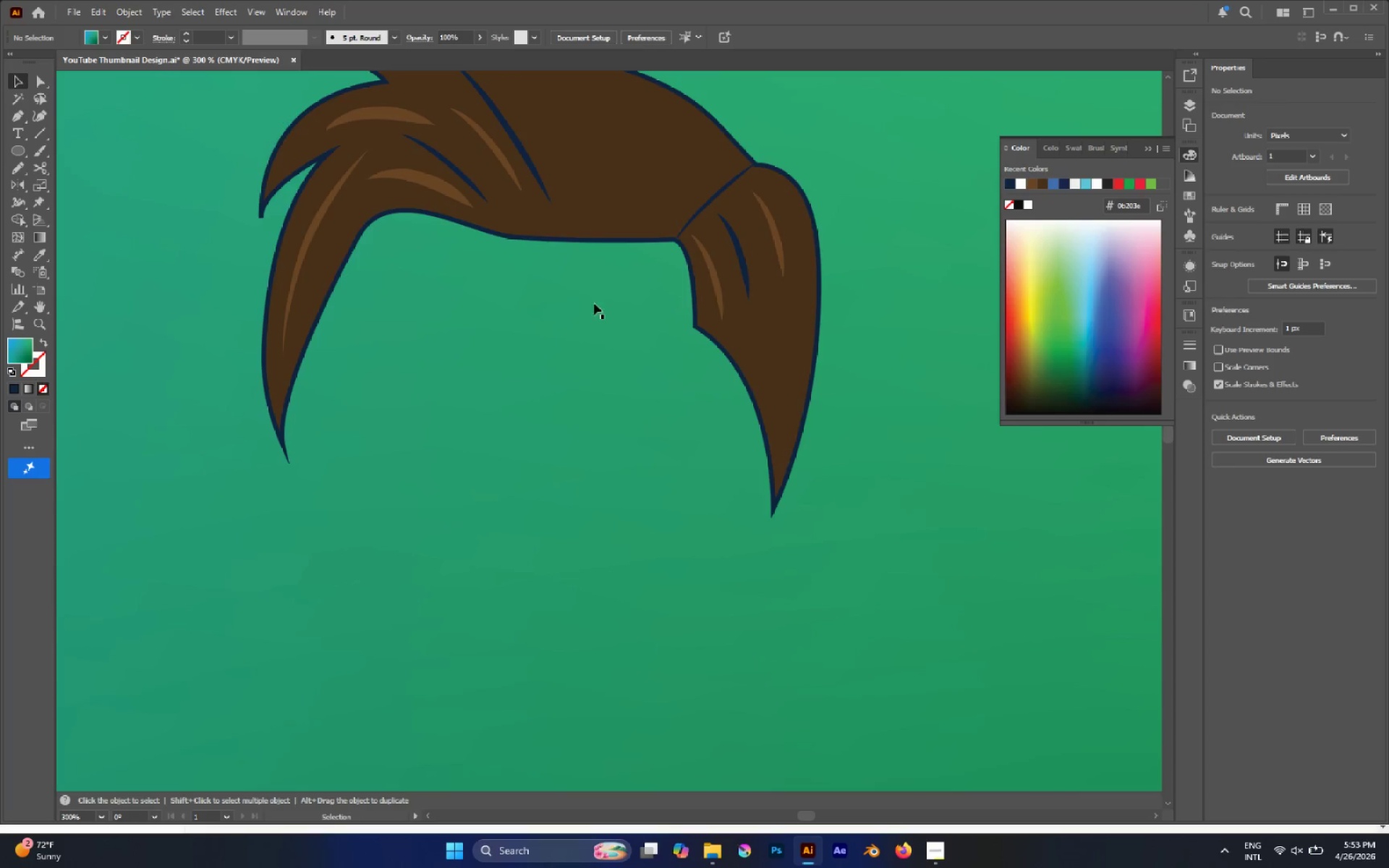 
key(P)
 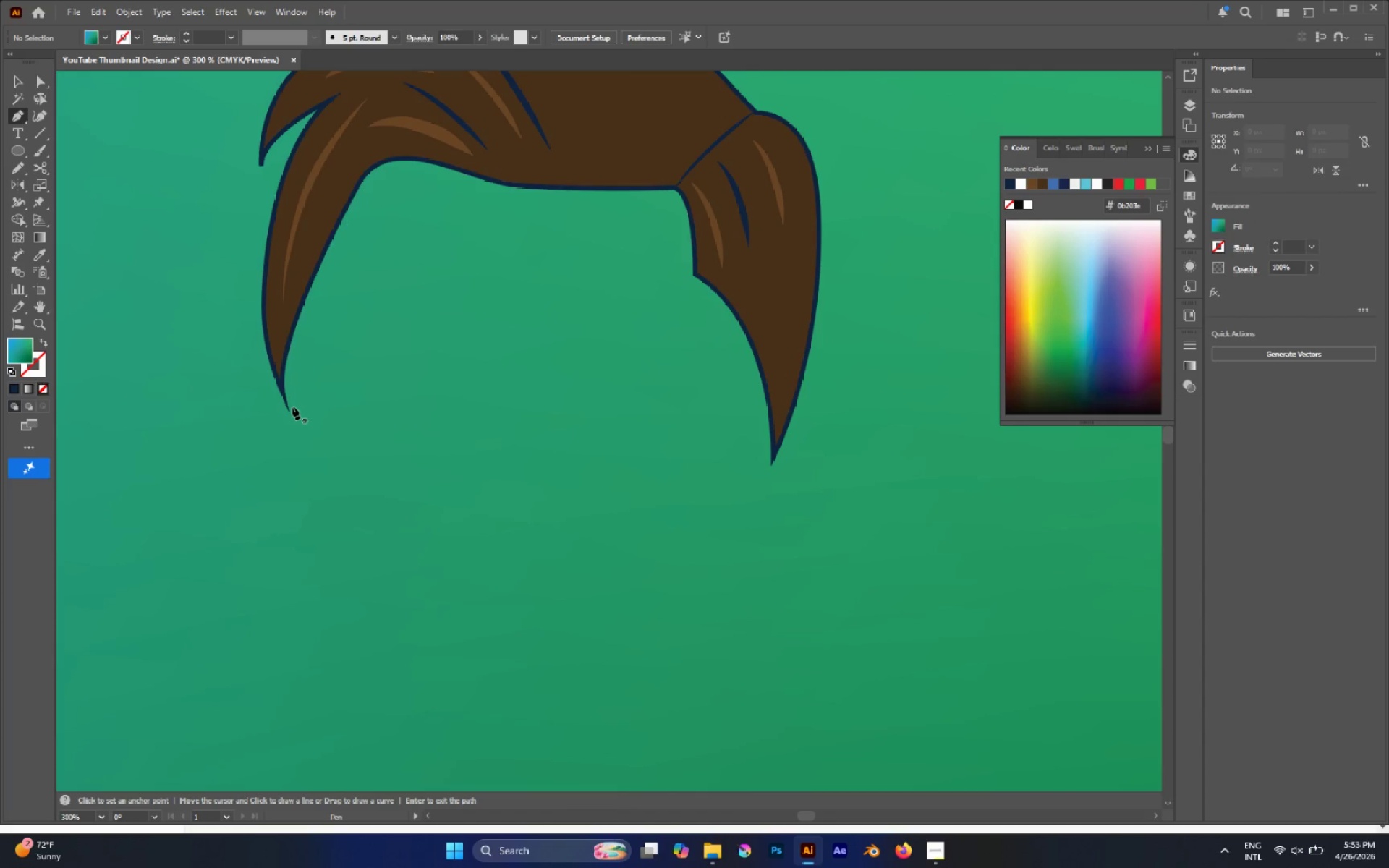 
scroll: coordinate [611, 349], scroll_direction: down, amount: 3.0
 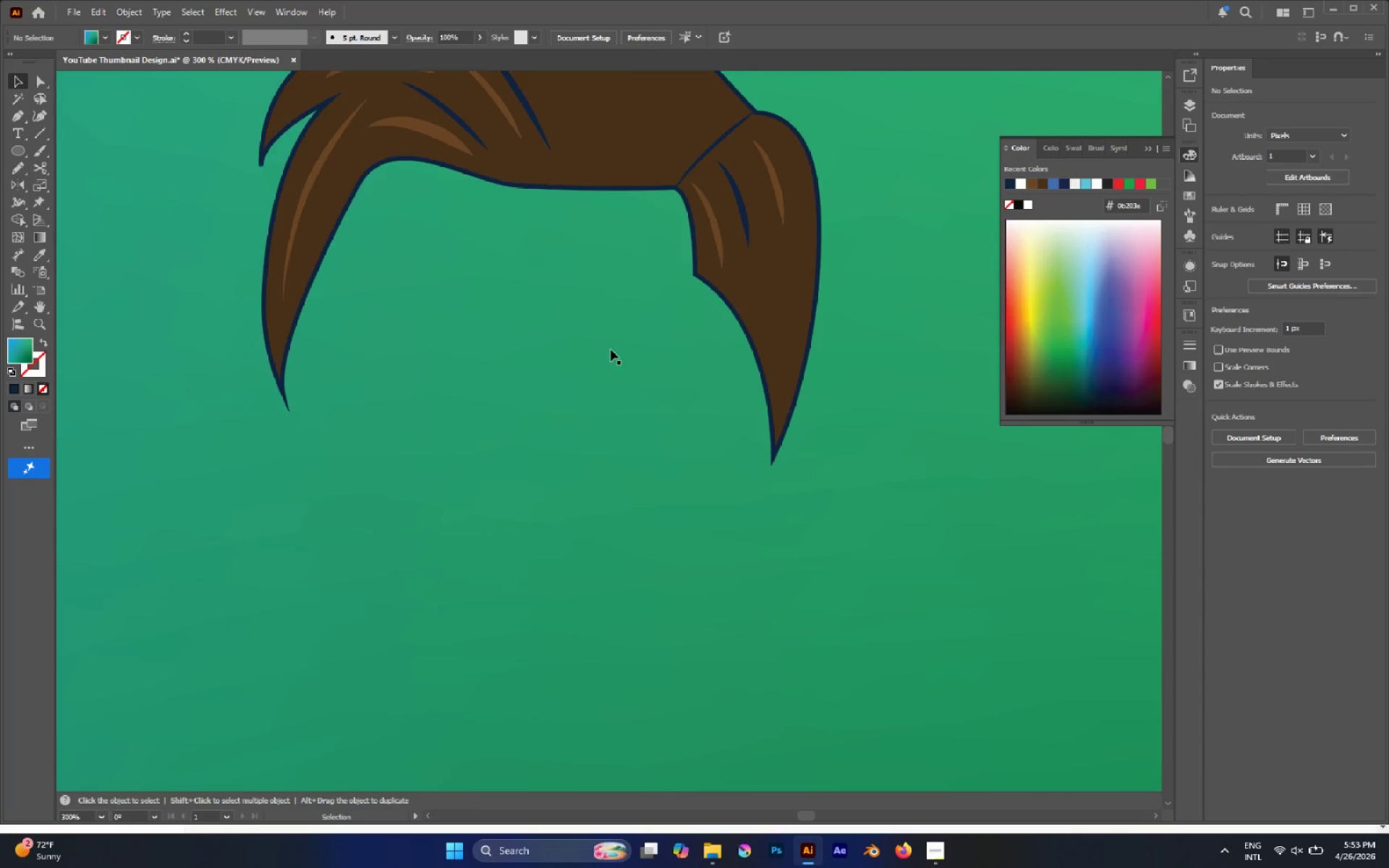 
left_click([290, 407])
 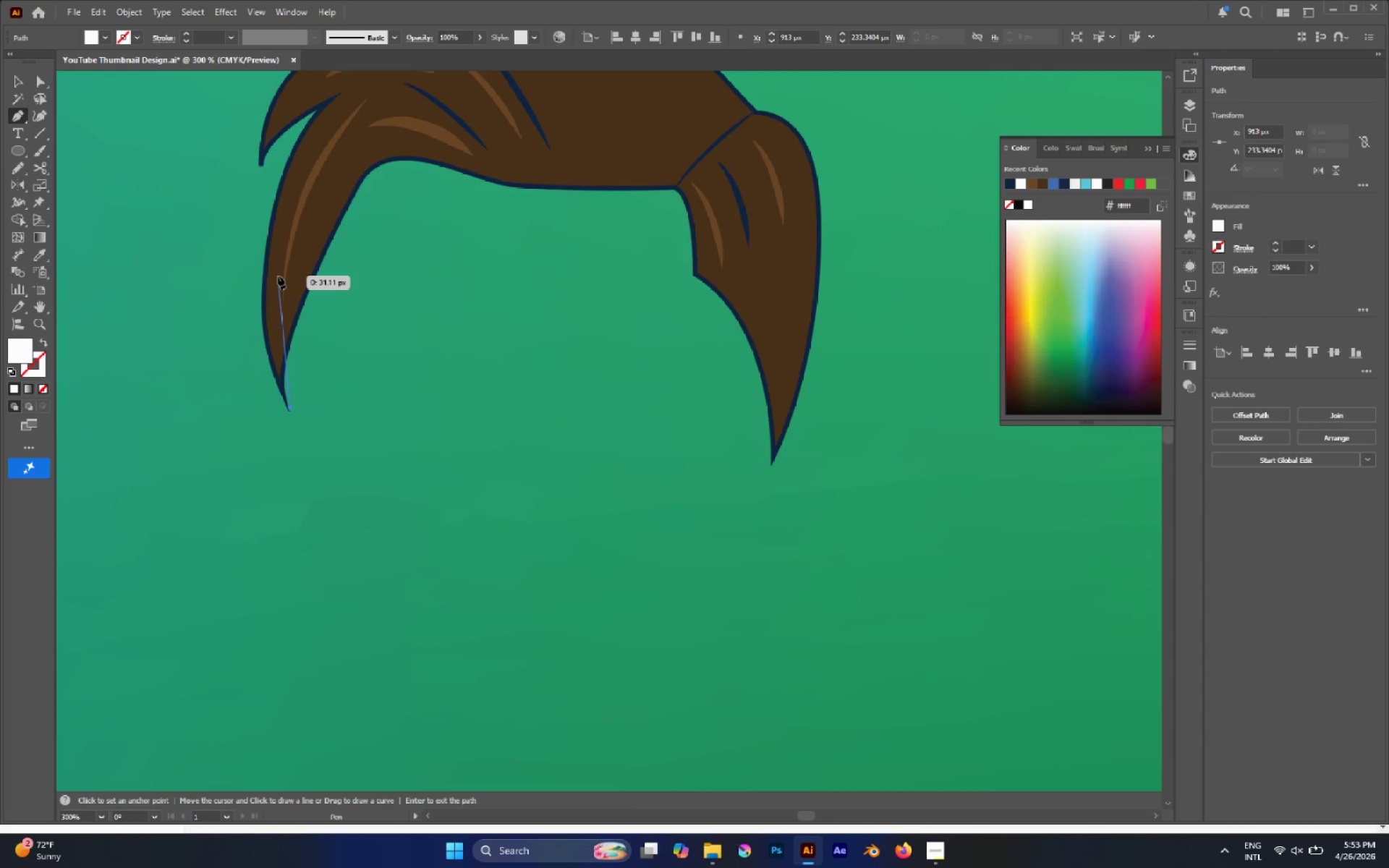 
left_click([274, 278])
 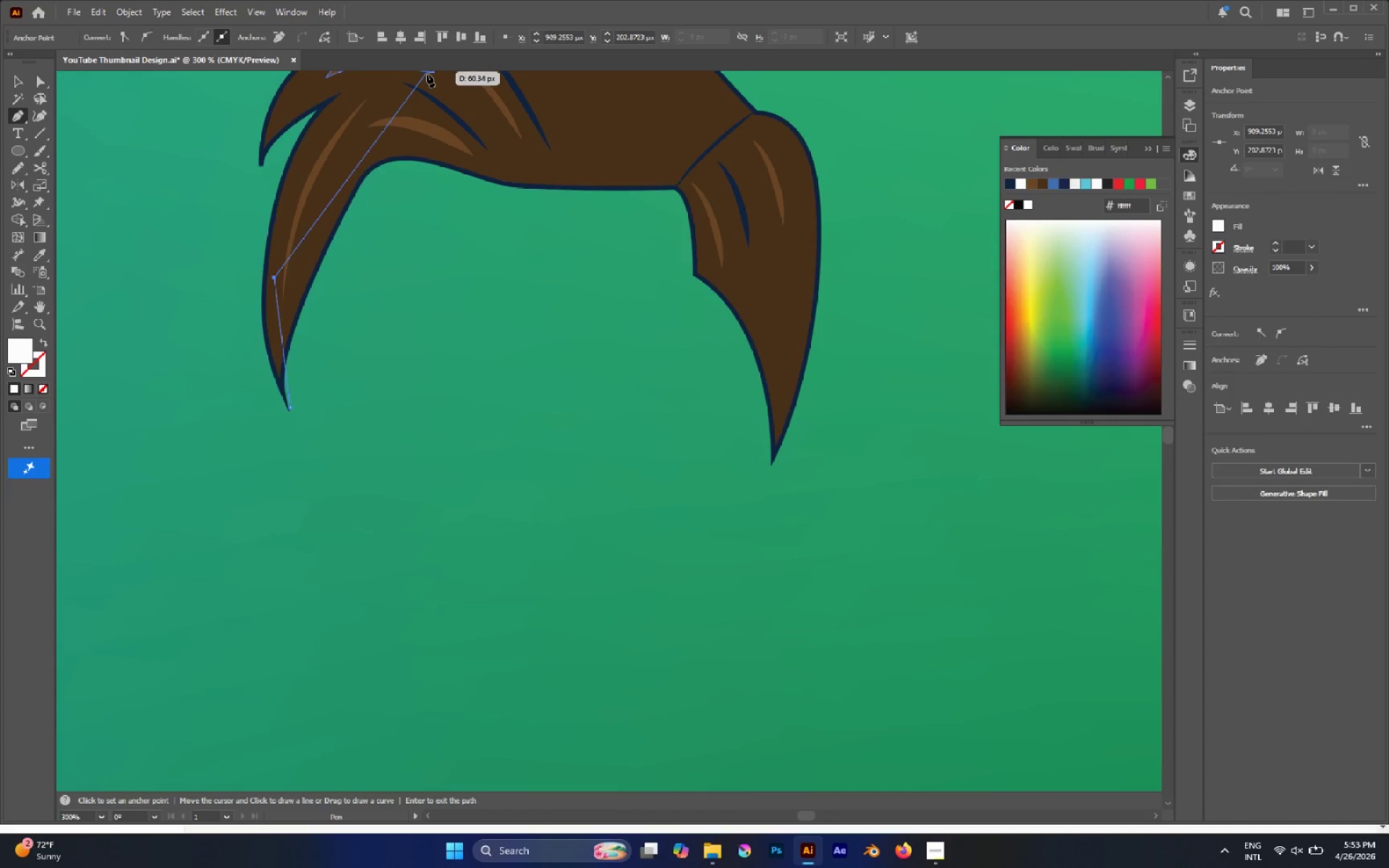 
left_click([427, 74])
 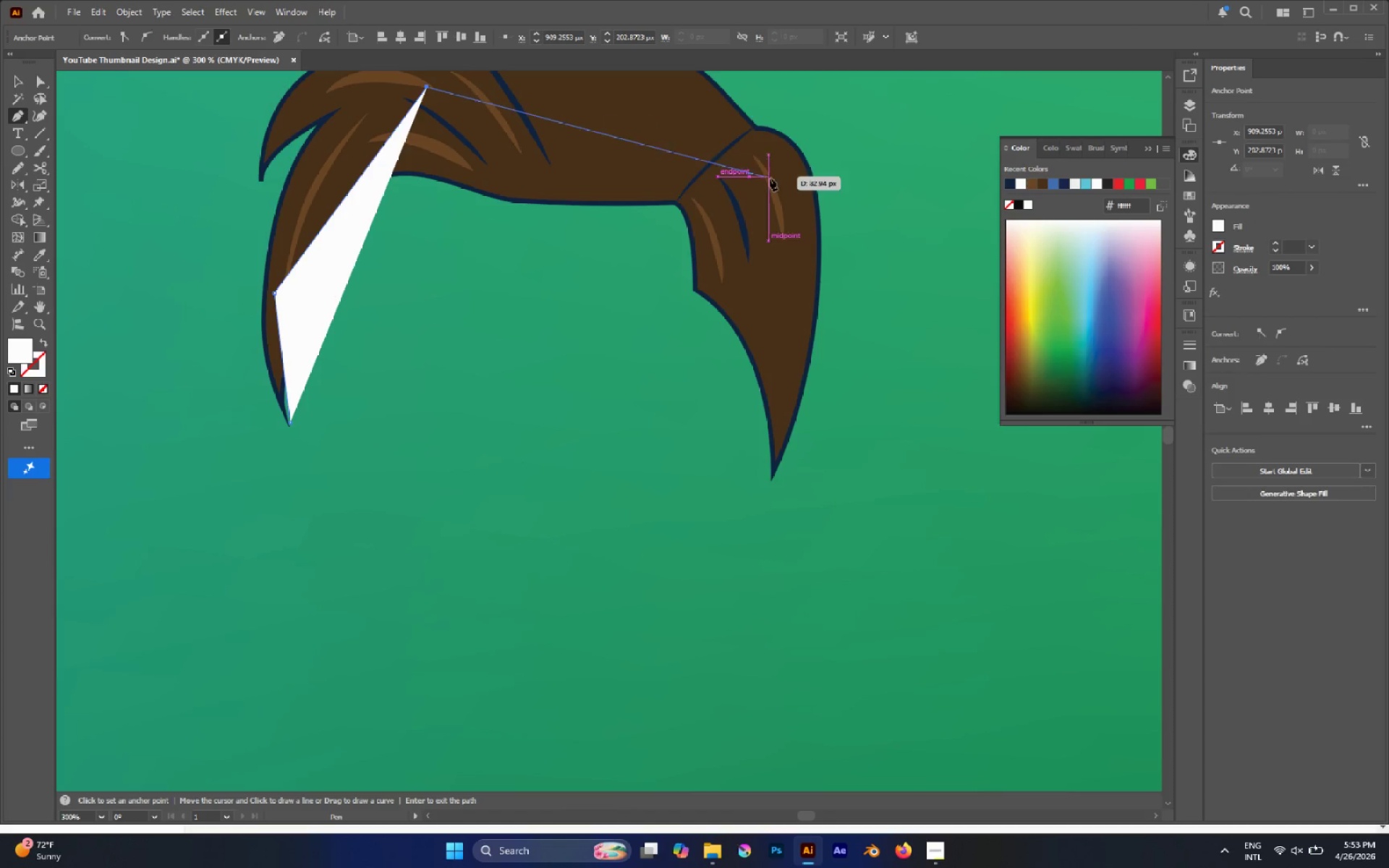 
left_click([770, 178])
 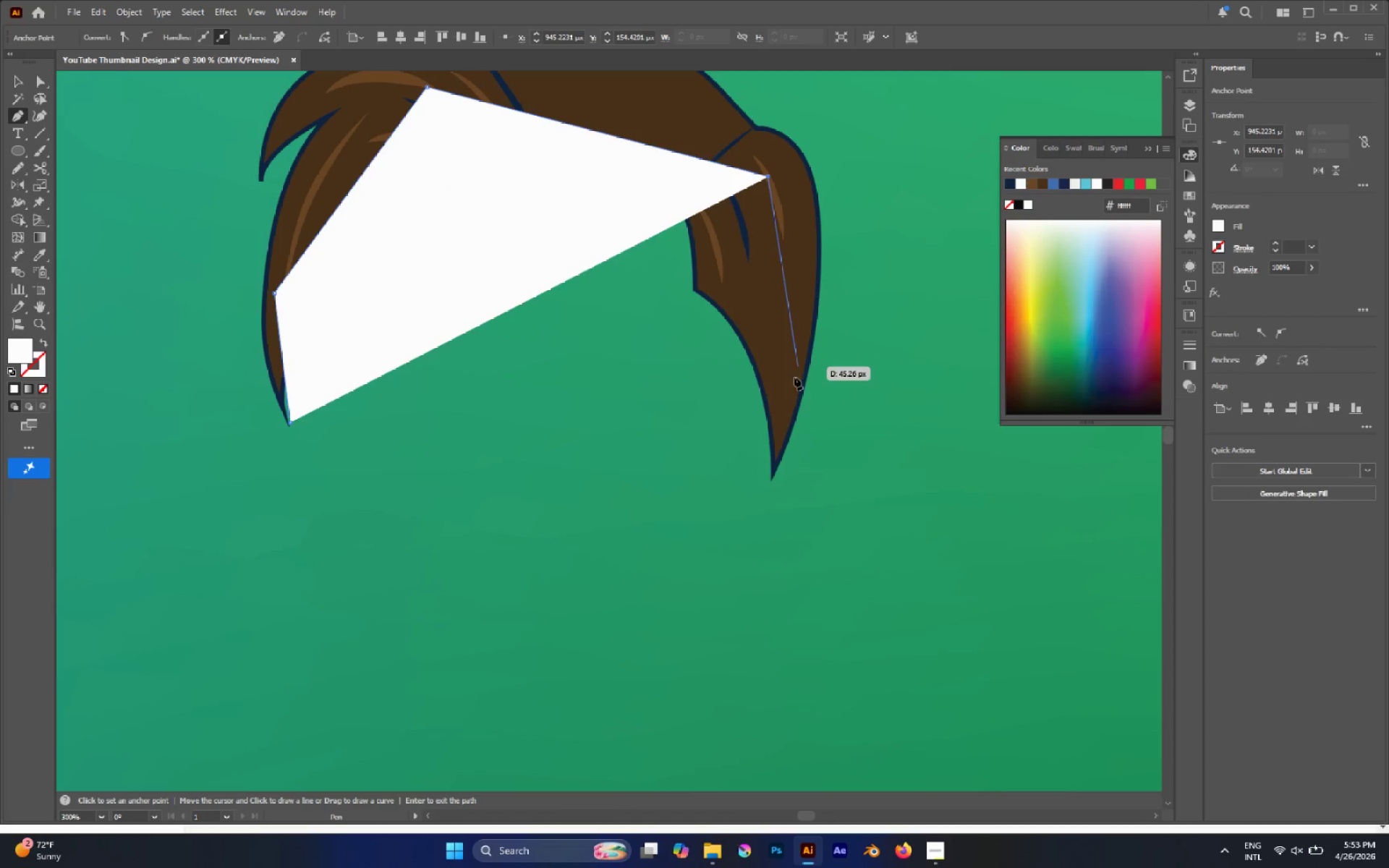 
left_click([793, 378])
 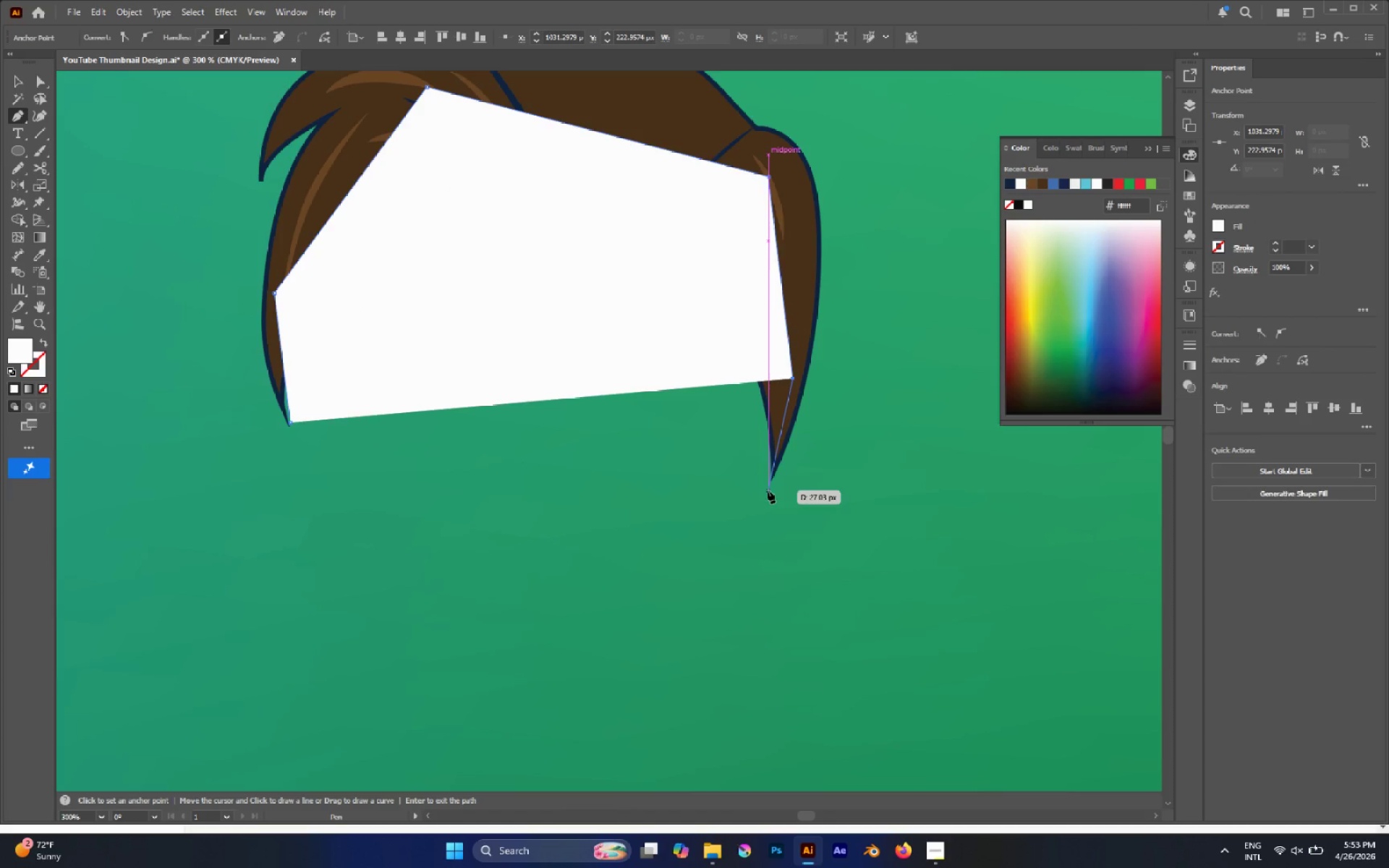 
wait(5.92)
 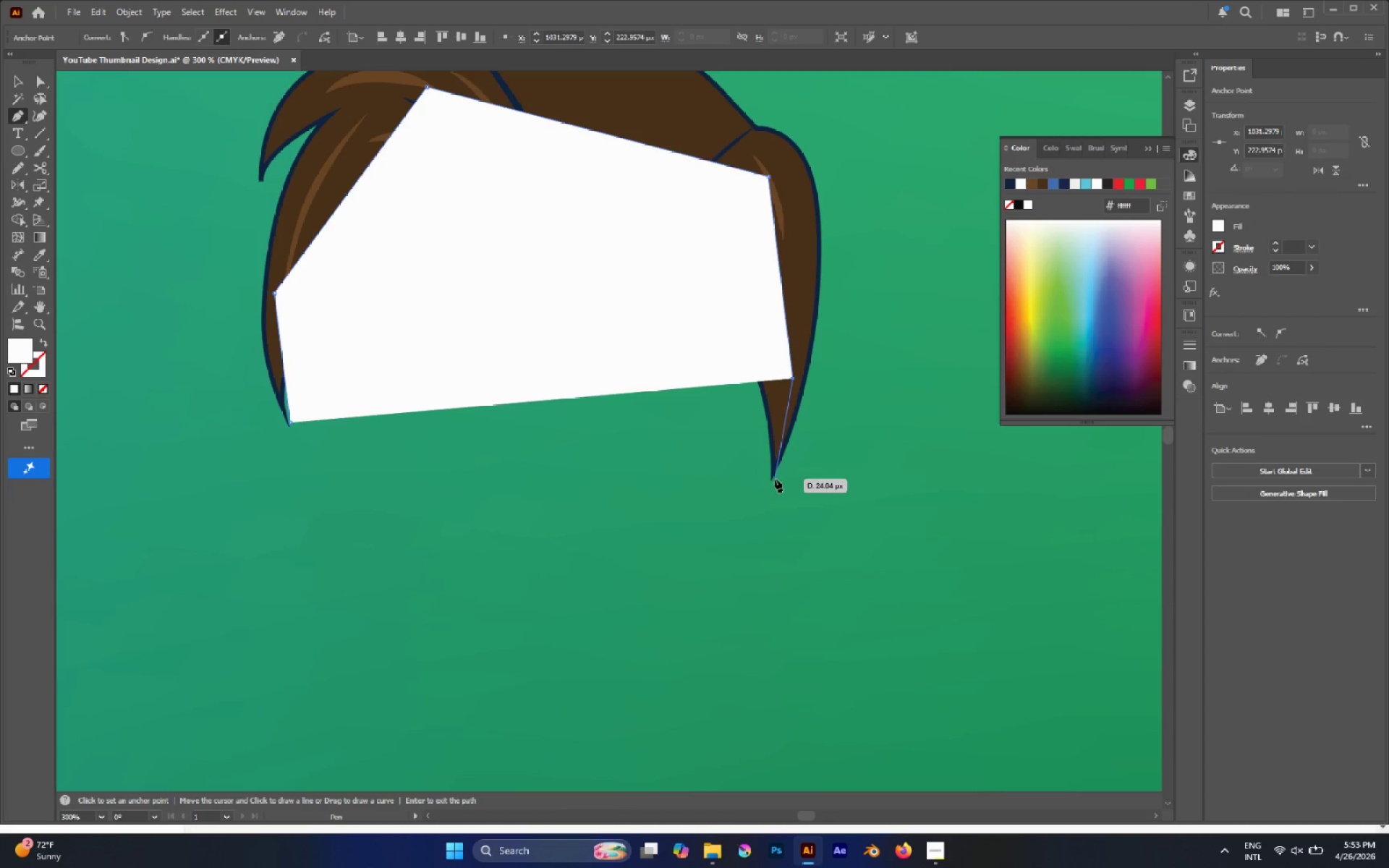 
left_click([771, 481])
 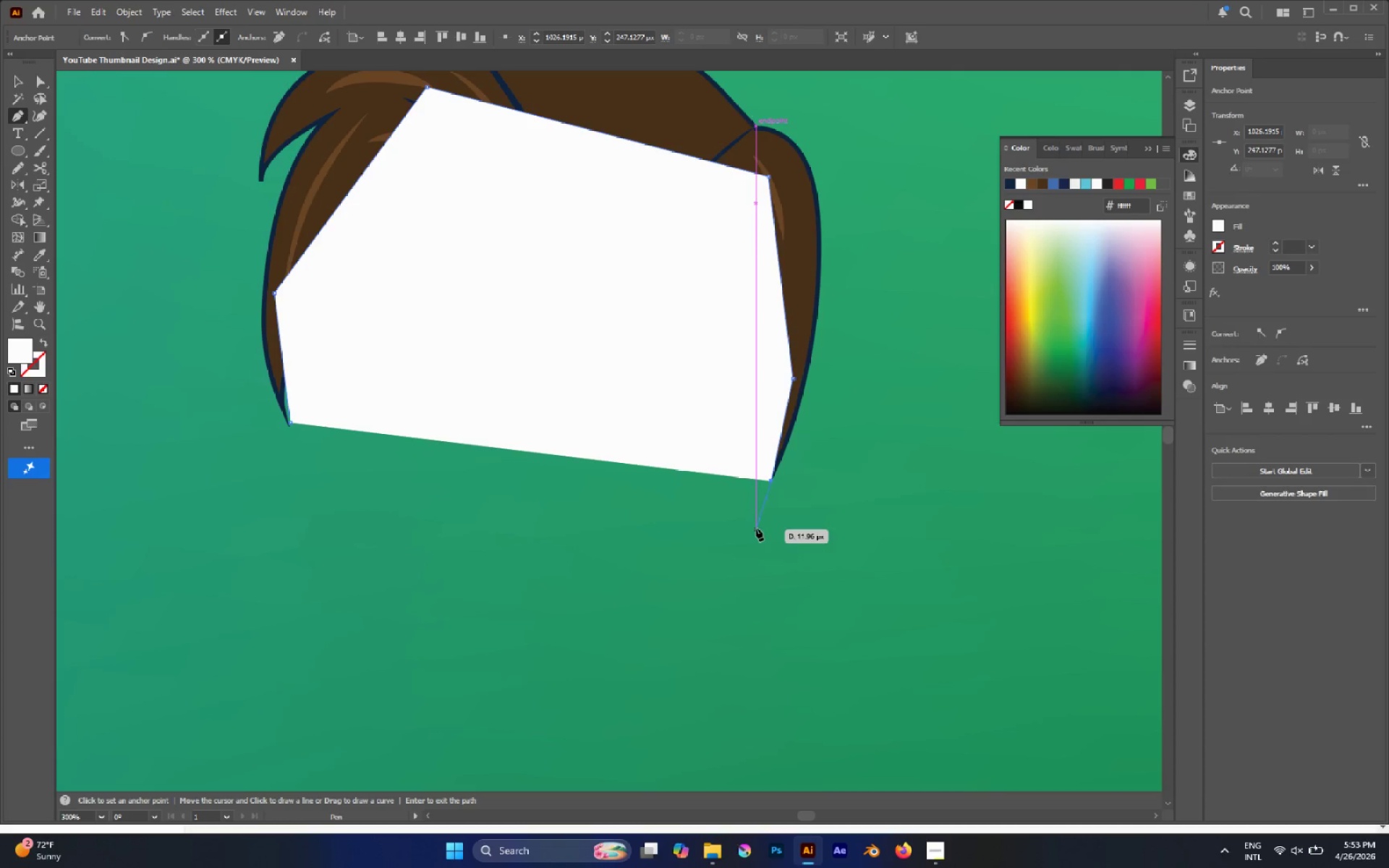 
left_click_drag(start_coordinate=[767, 499], to_coordinate=[769, 521])
 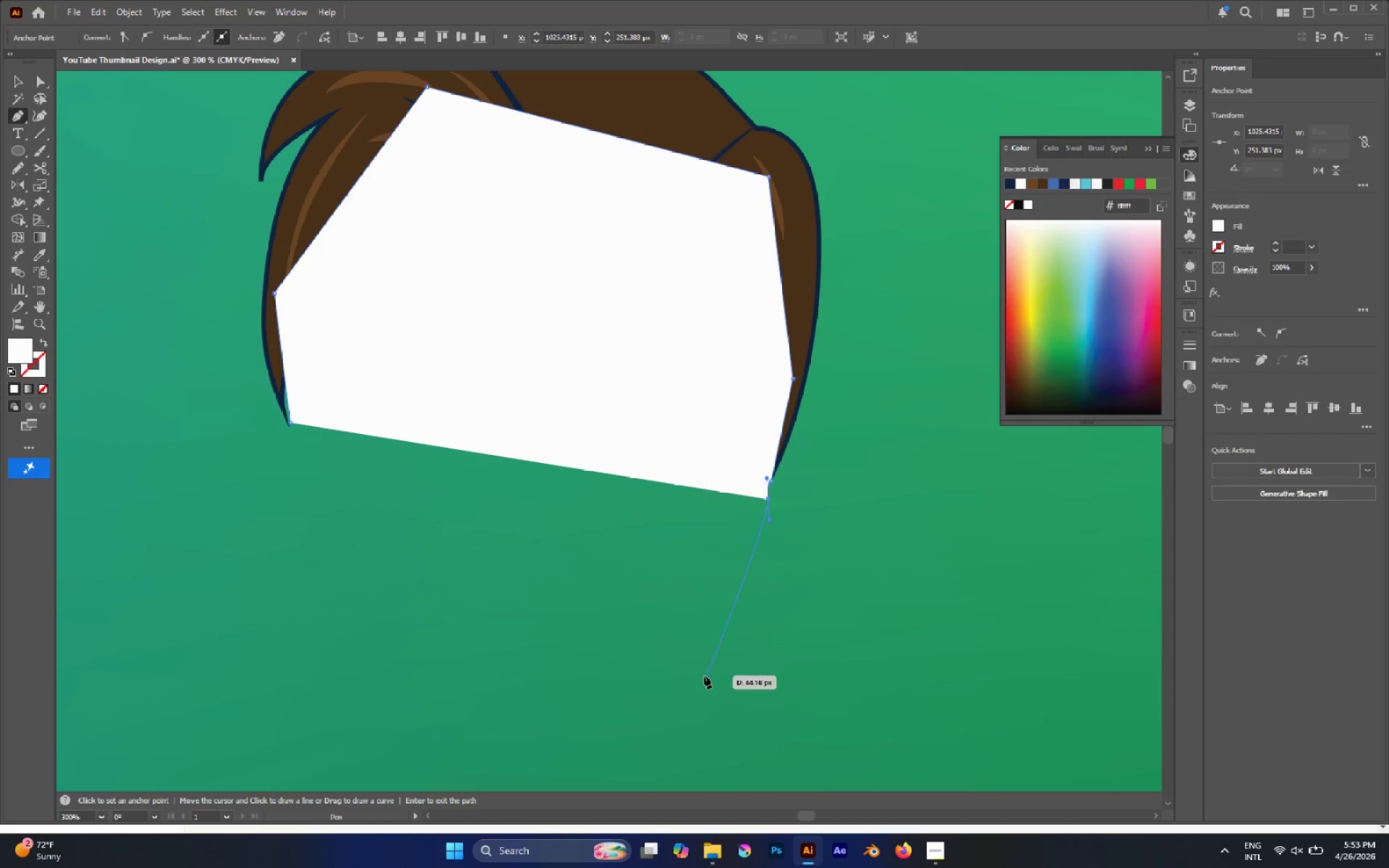 
left_click_drag(start_coordinate=[704, 676], to_coordinate=[535, 672])
 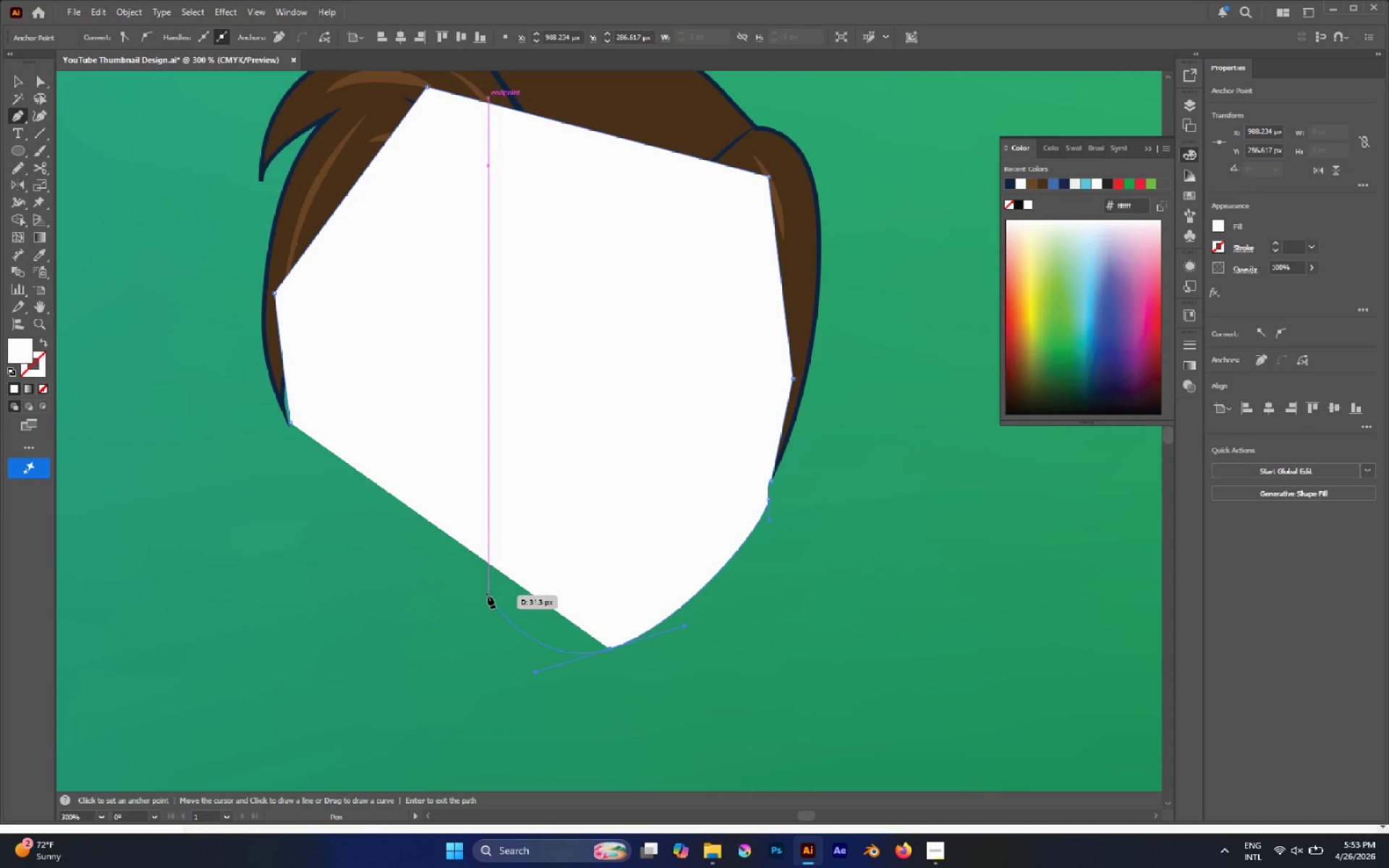 
hold_key(key=Space, duration=1.09)
 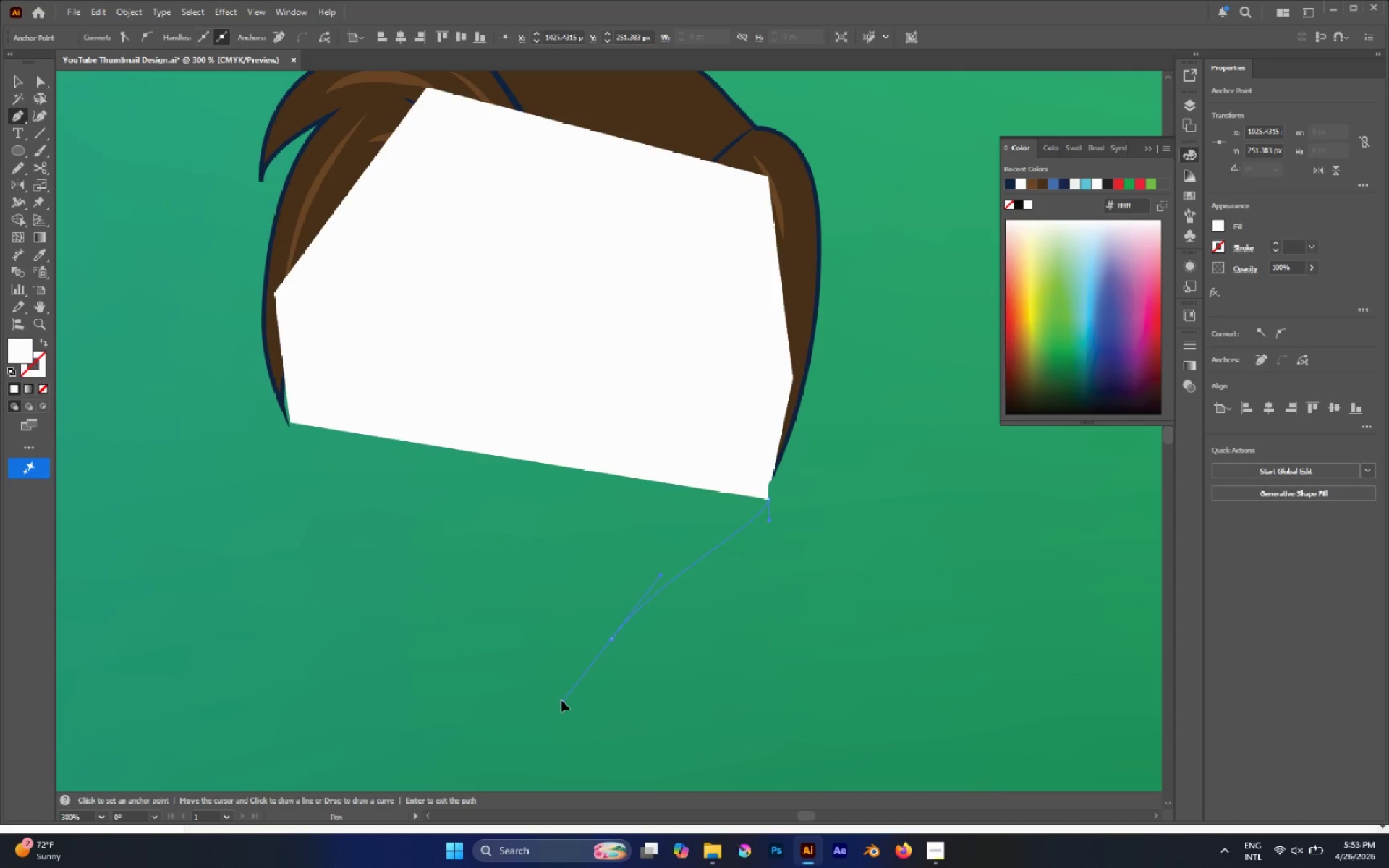 
hold_key(key=Space, duration=1.52)
 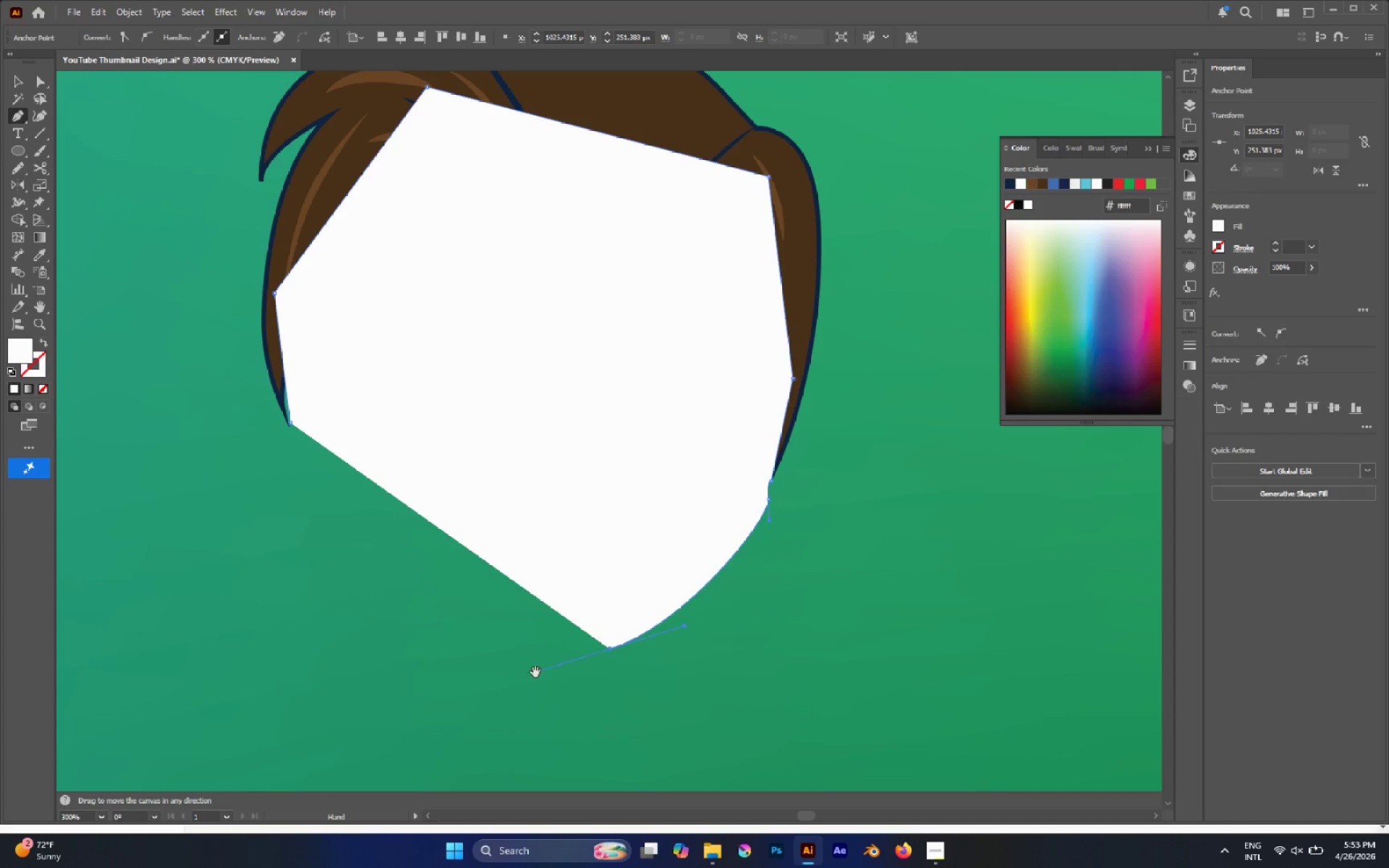 
hold_key(key=Space, duration=0.64)
 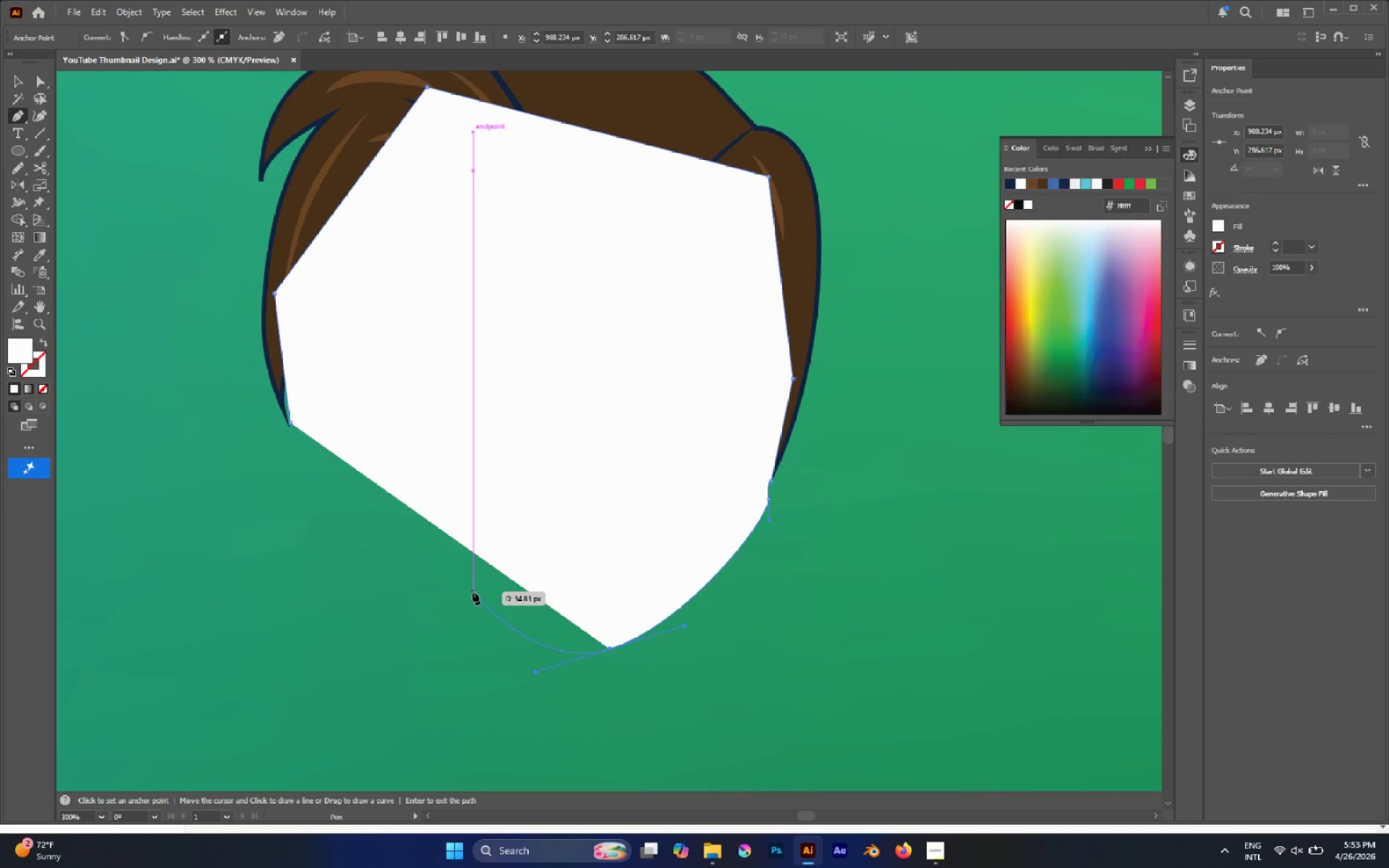 
left_click_drag(start_coordinate=[472, 592], to_coordinate=[412, 556])
 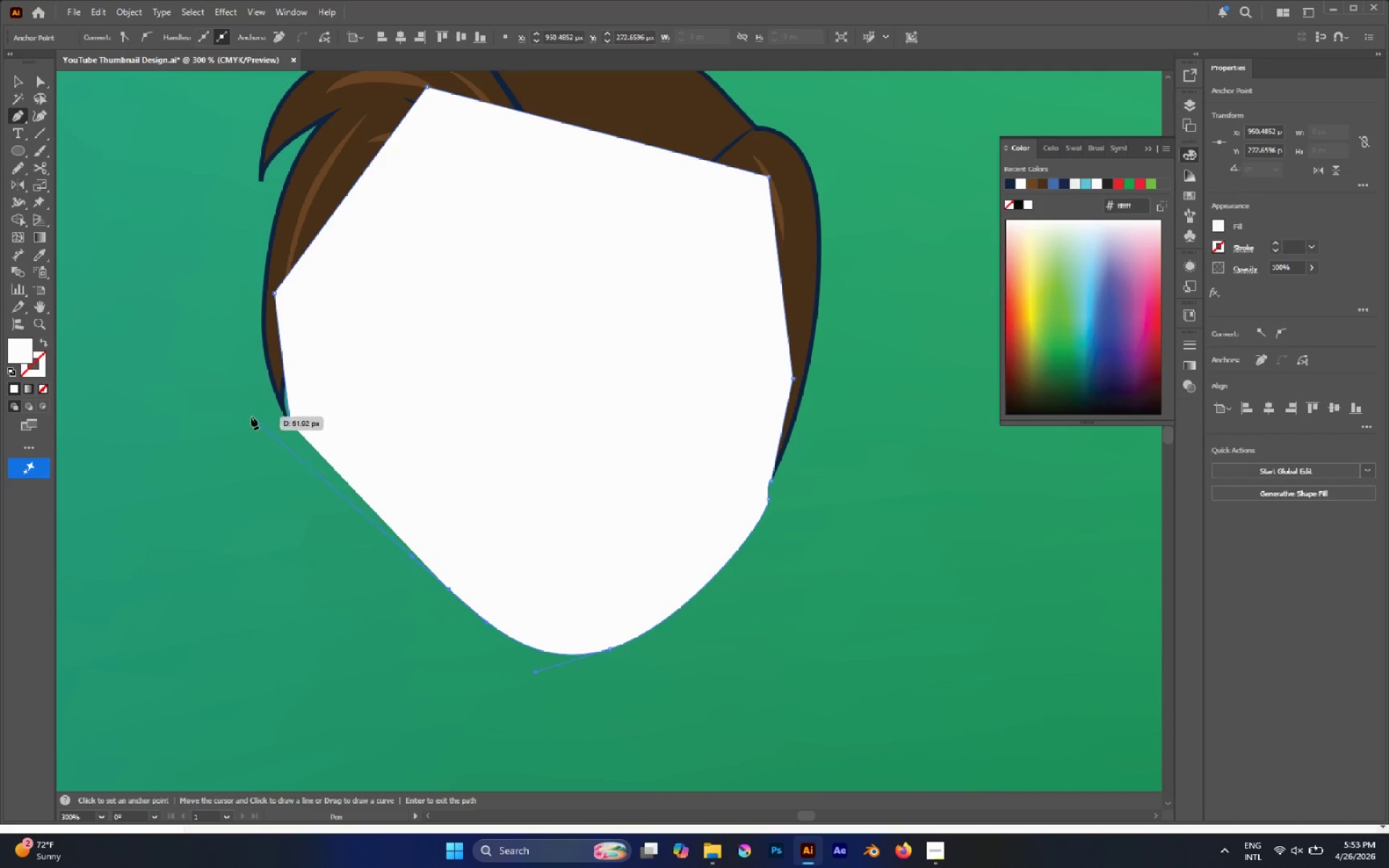 
hold_key(key=Space, duration=1.26)
 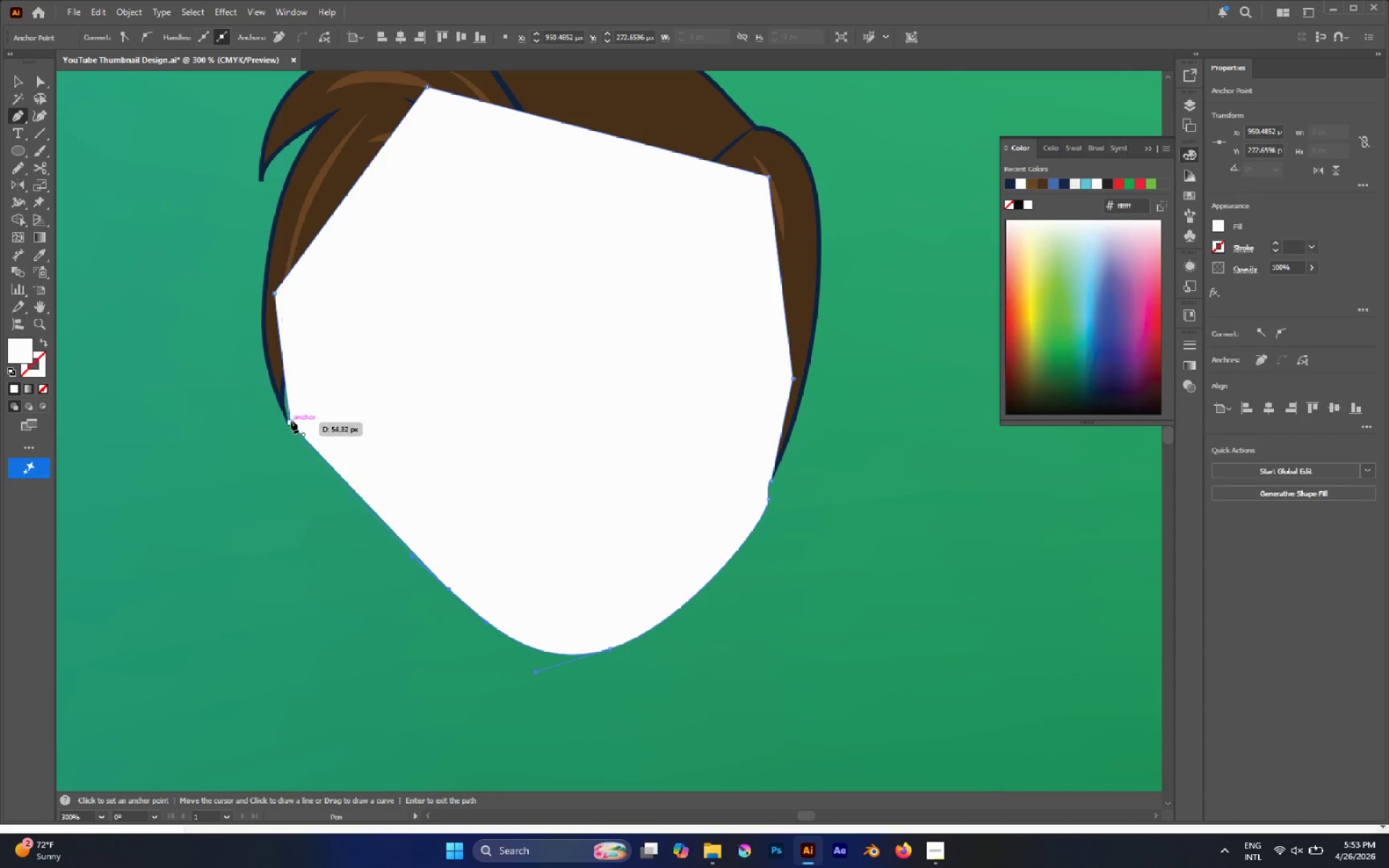 
left_click([291, 420])
 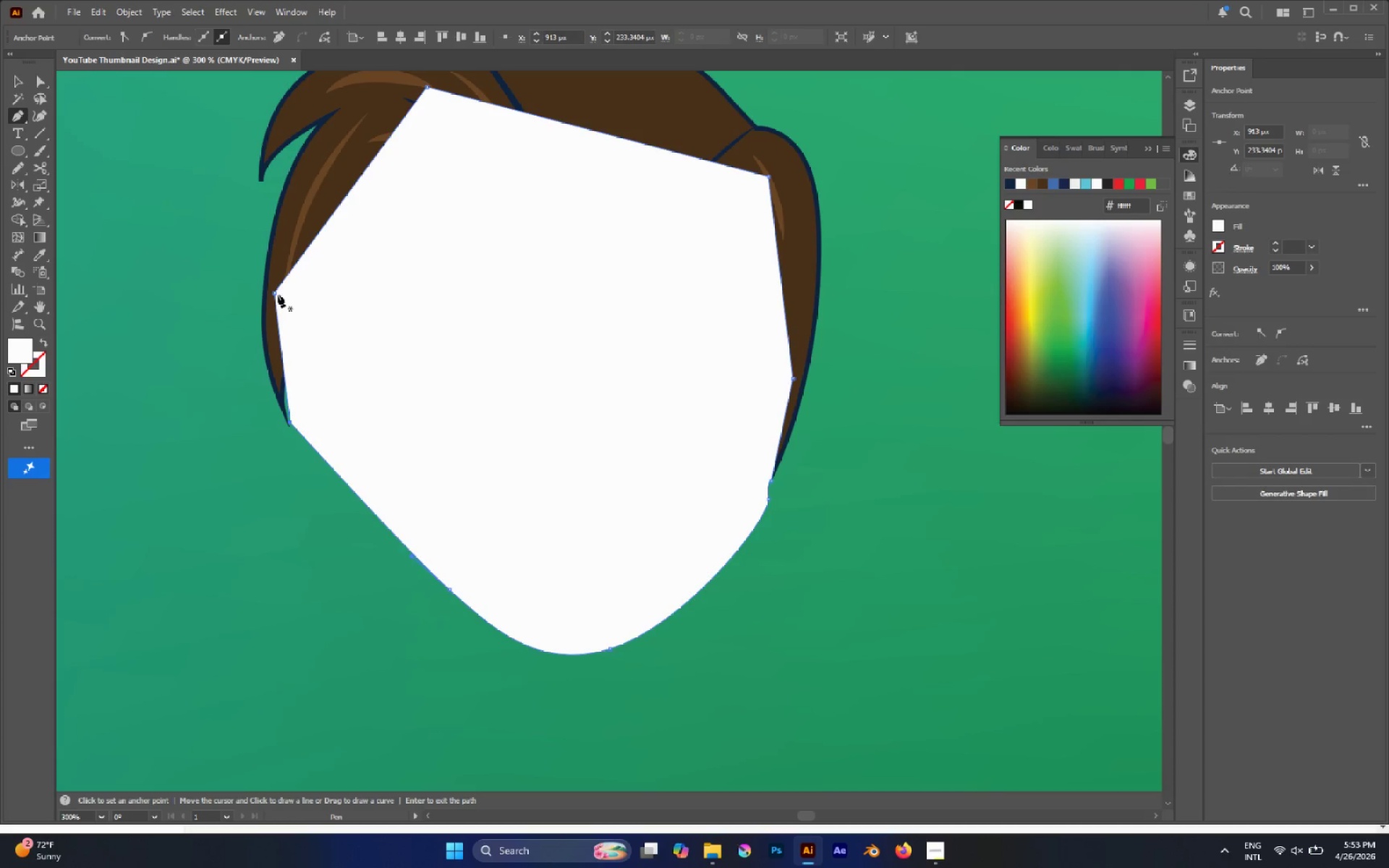 
left_click([274, 293])
 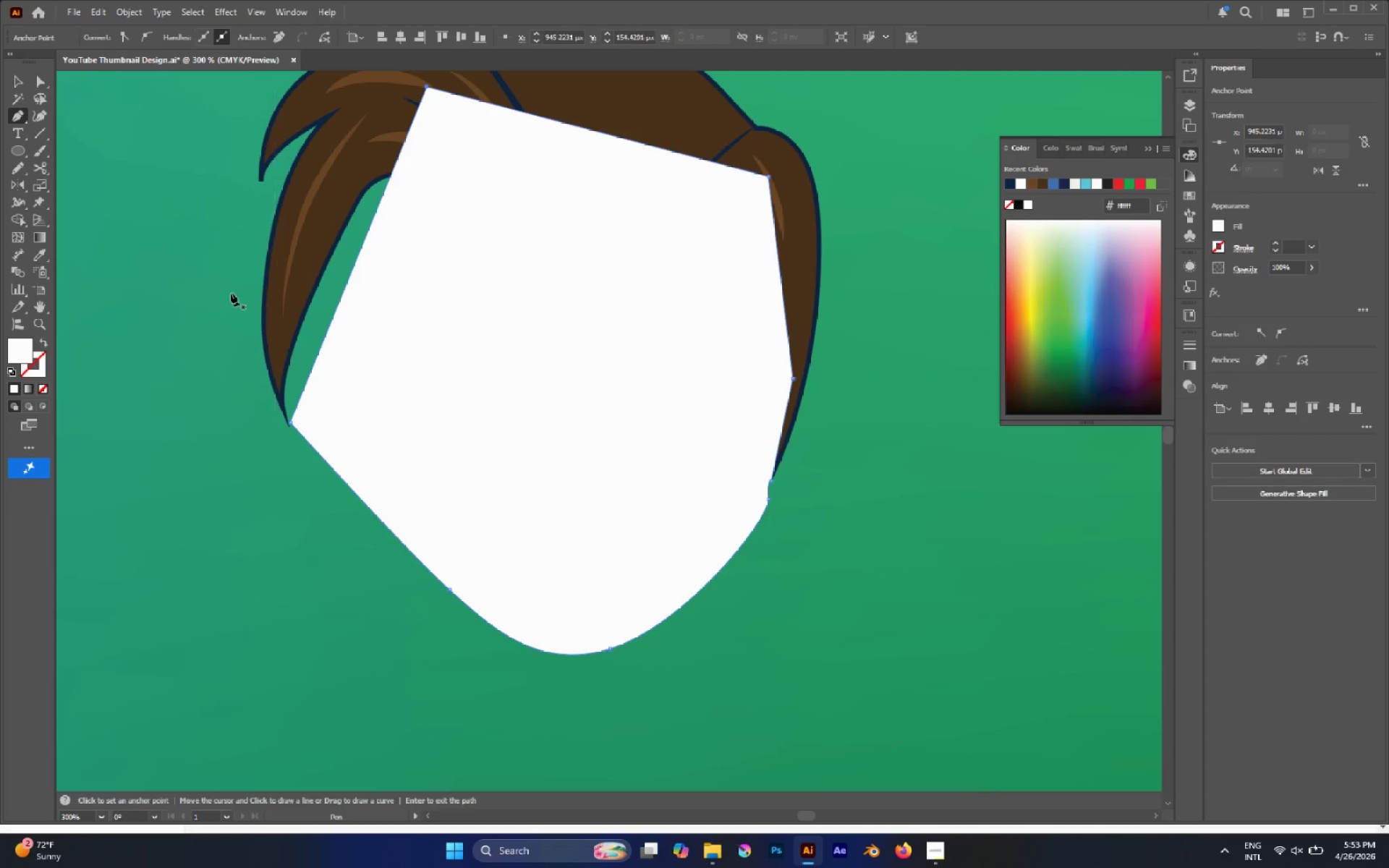 
key(Control+Shift+BracketLeft)
 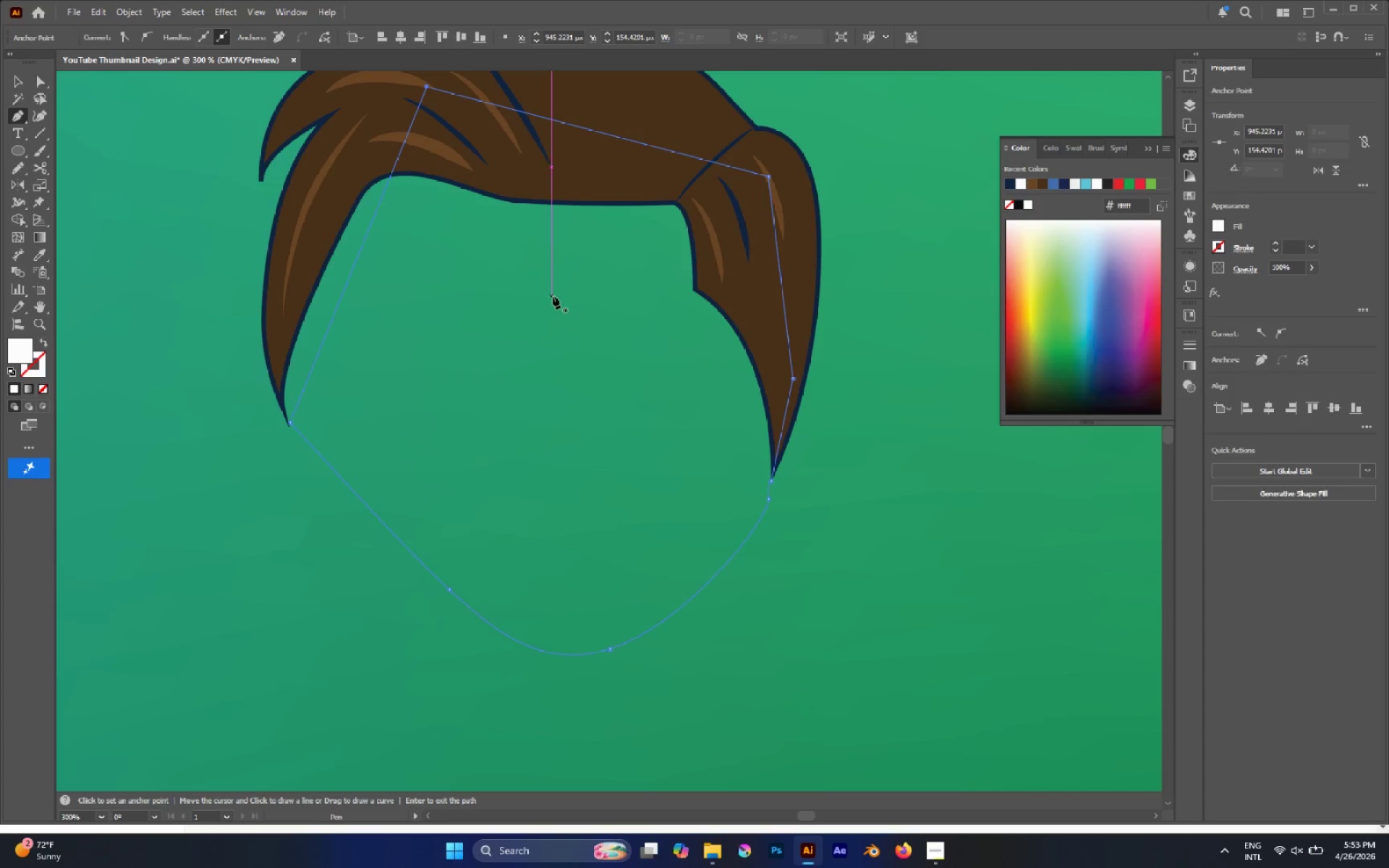 
key(Control+BracketRight)
 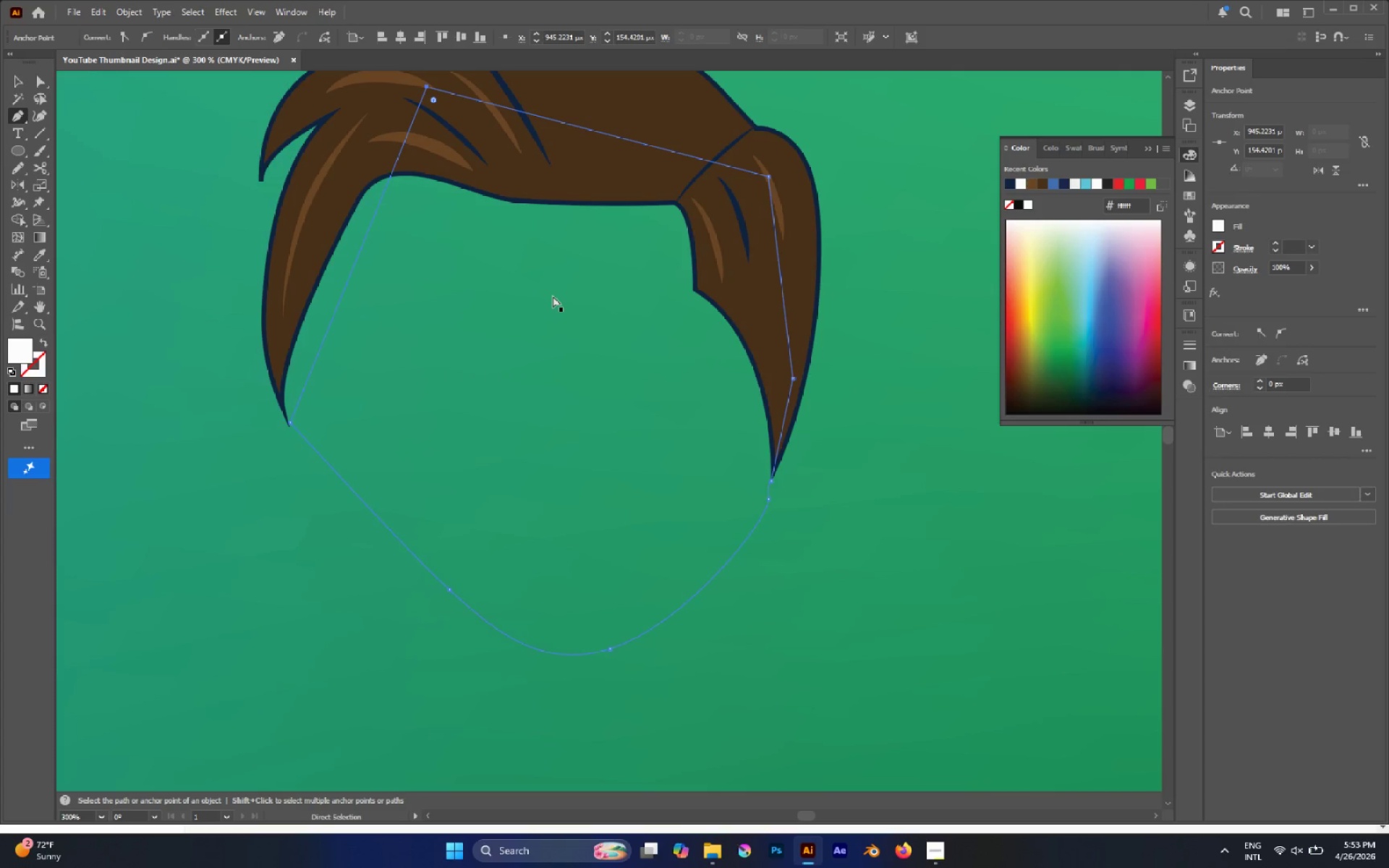 
key(Control+BracketRight)
 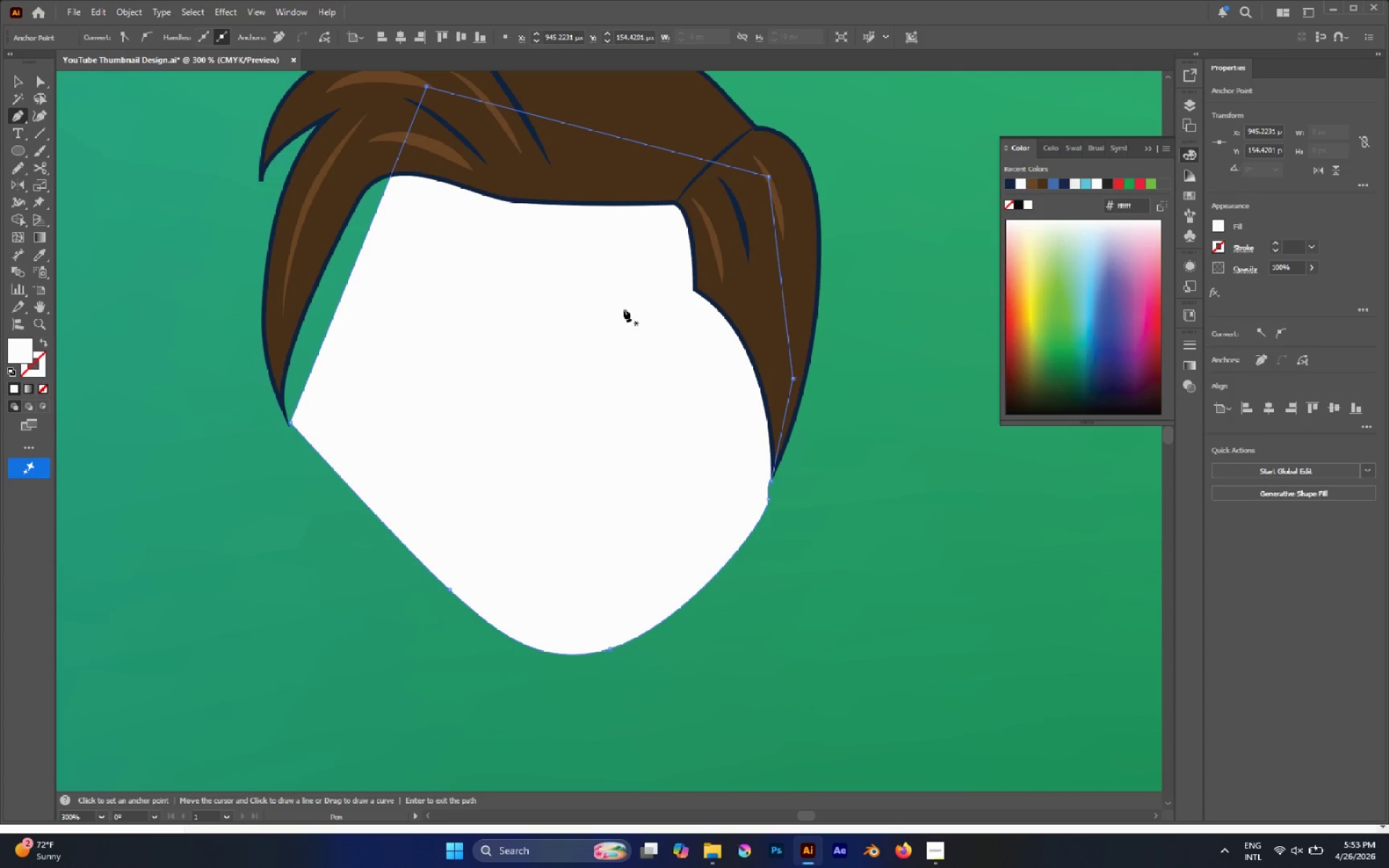 
type(pp)
 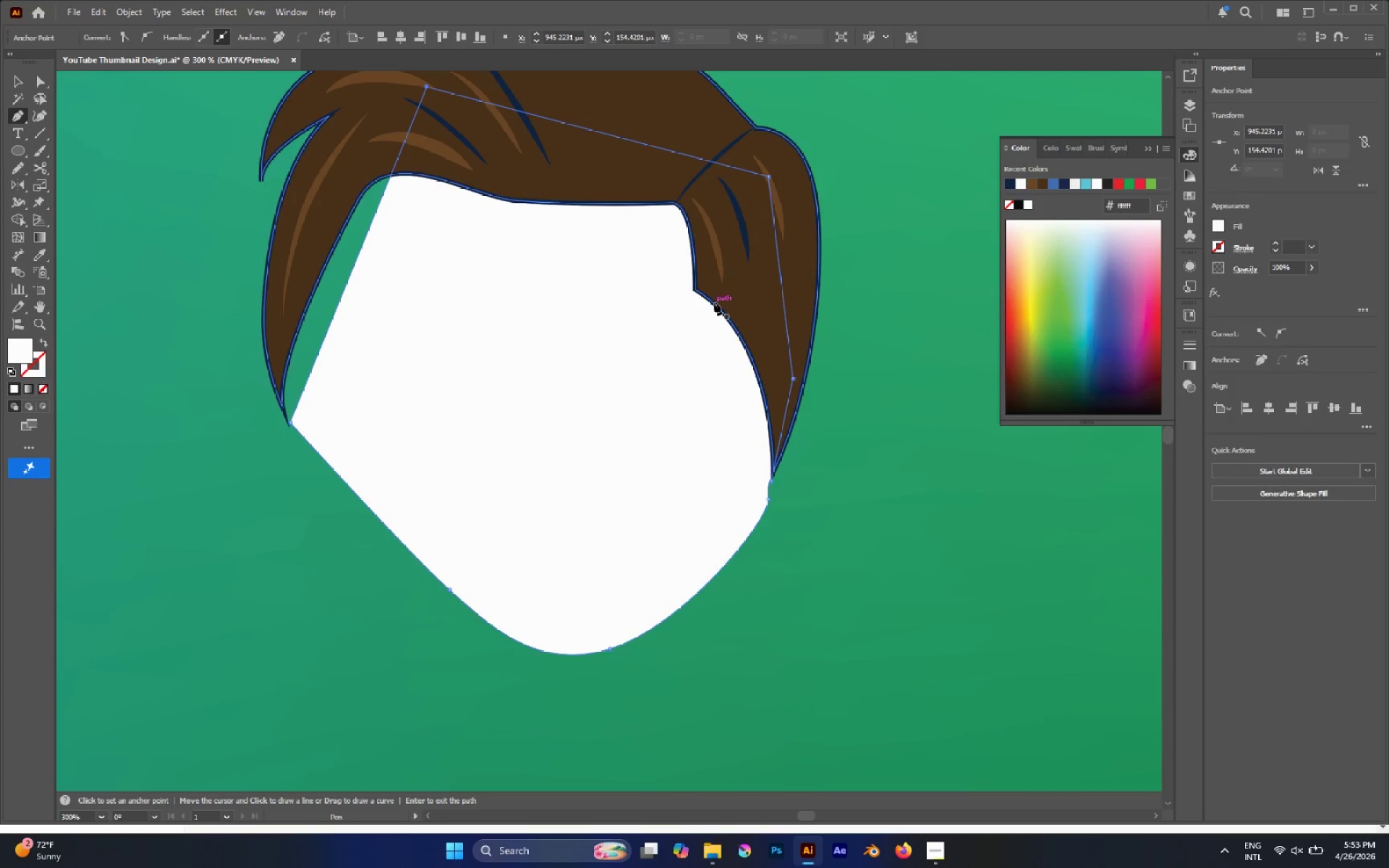 
hold_key(key=AltLeft, duration=3.5)
left_click_drag(start_coordinate=[363, 249], to_coordinate=[294, 255])
 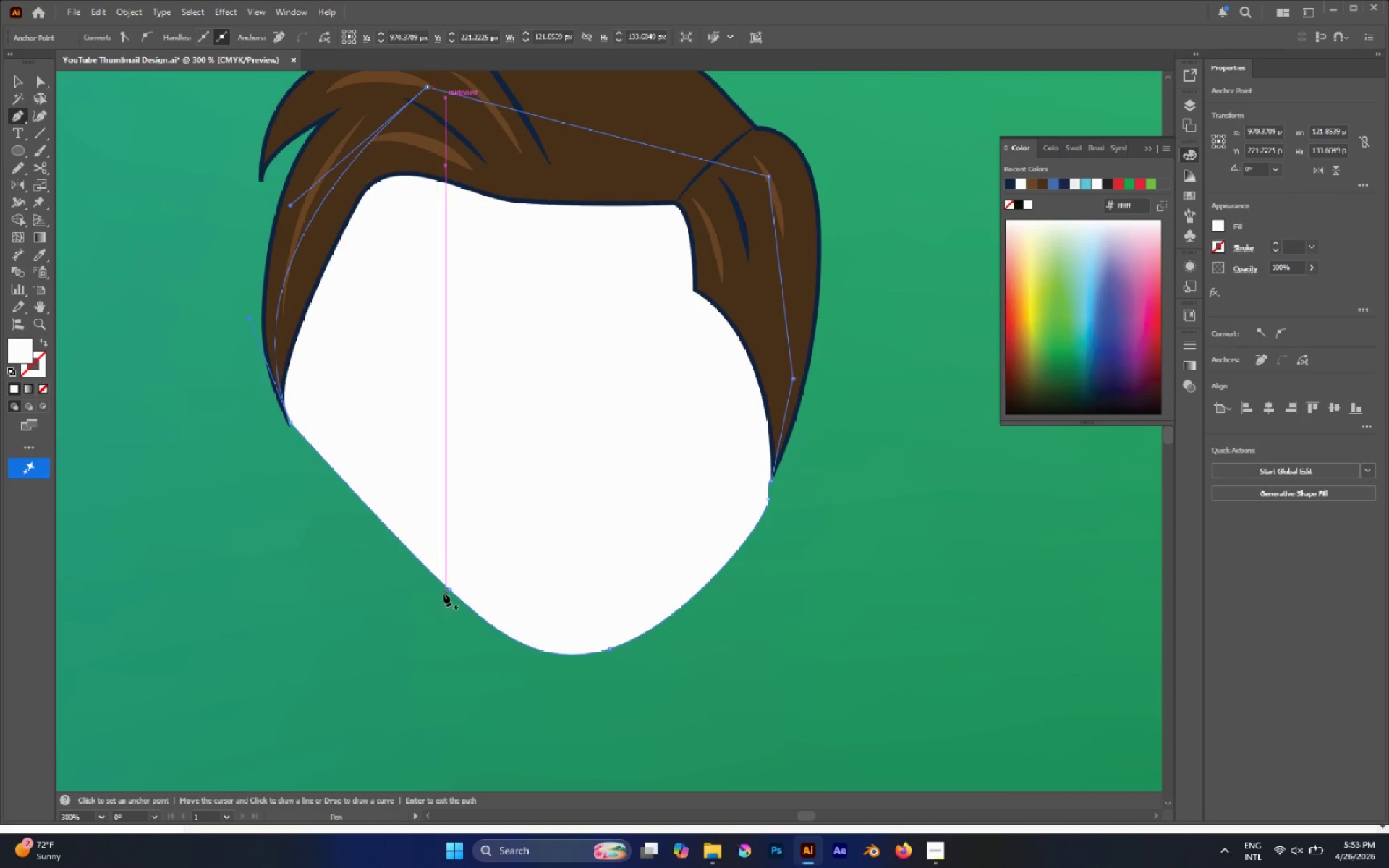 
key(A)
 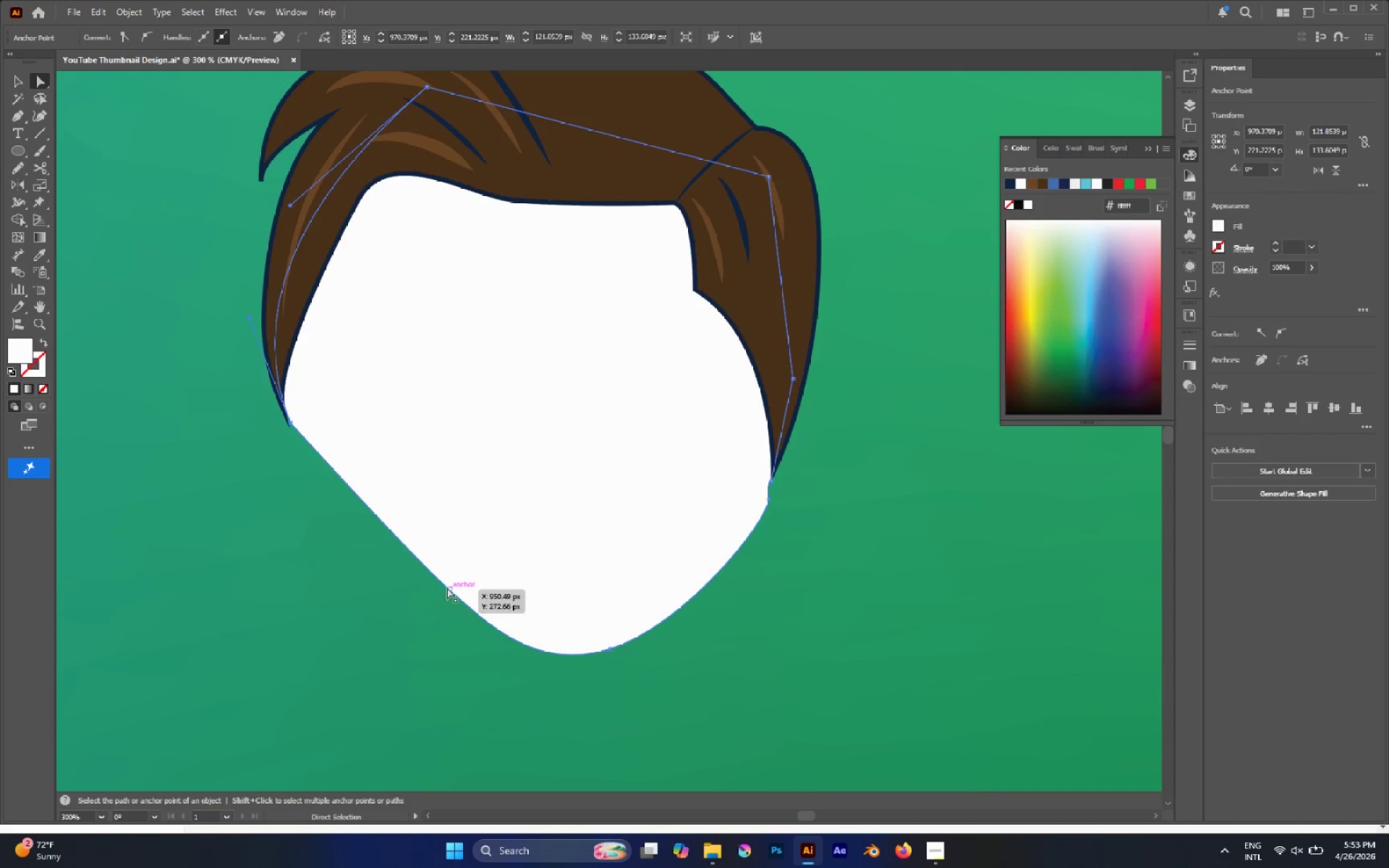 
left_click([448, 587])
 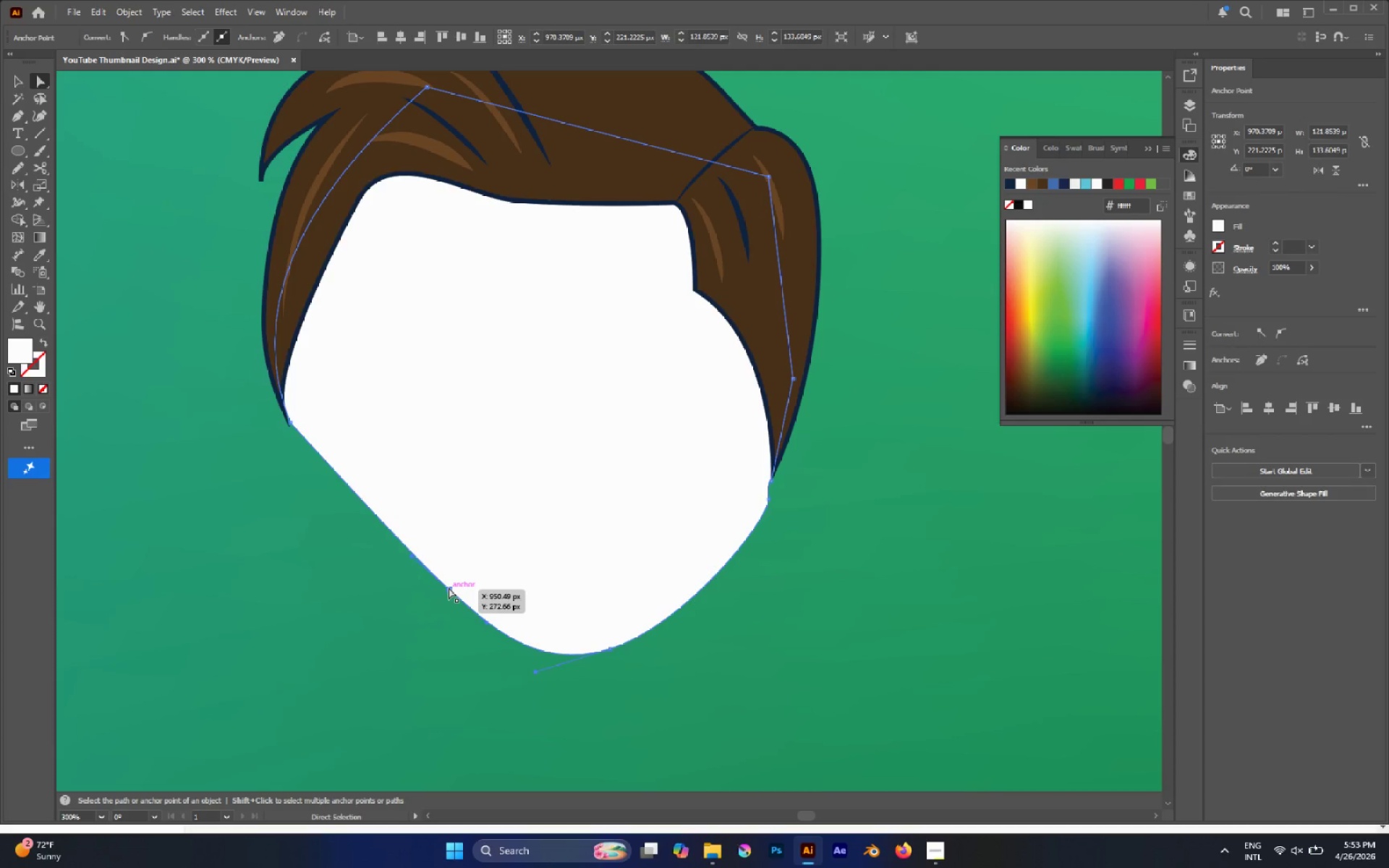 
left_click_drag(start_coordinate=[449, 587], to_coordinate=[388, 561])
 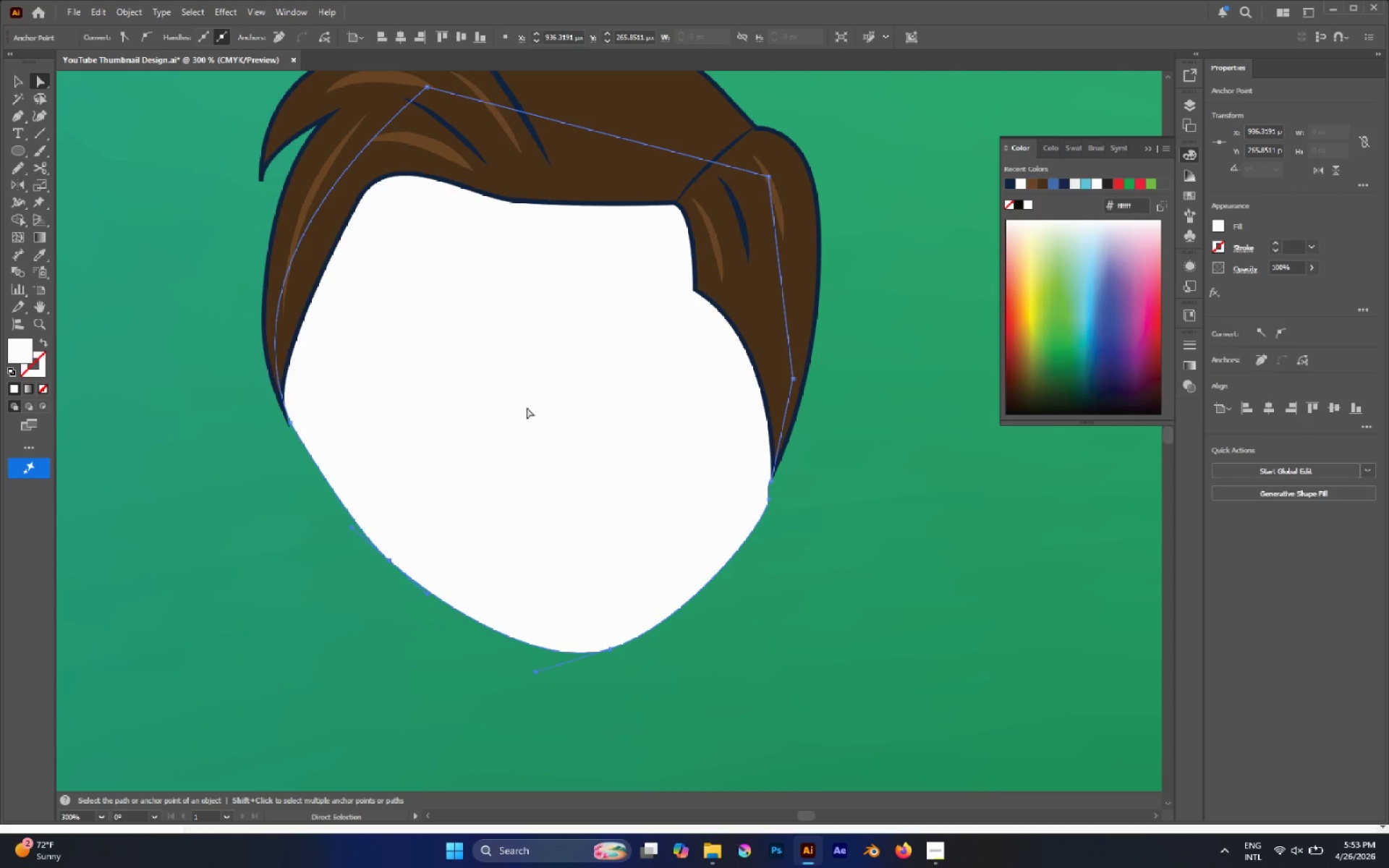 
hold_key(key=AltLeft, duration=0.73)
scroll: coordinate [502, 388], scroll_direction: down, amount: 2.0
 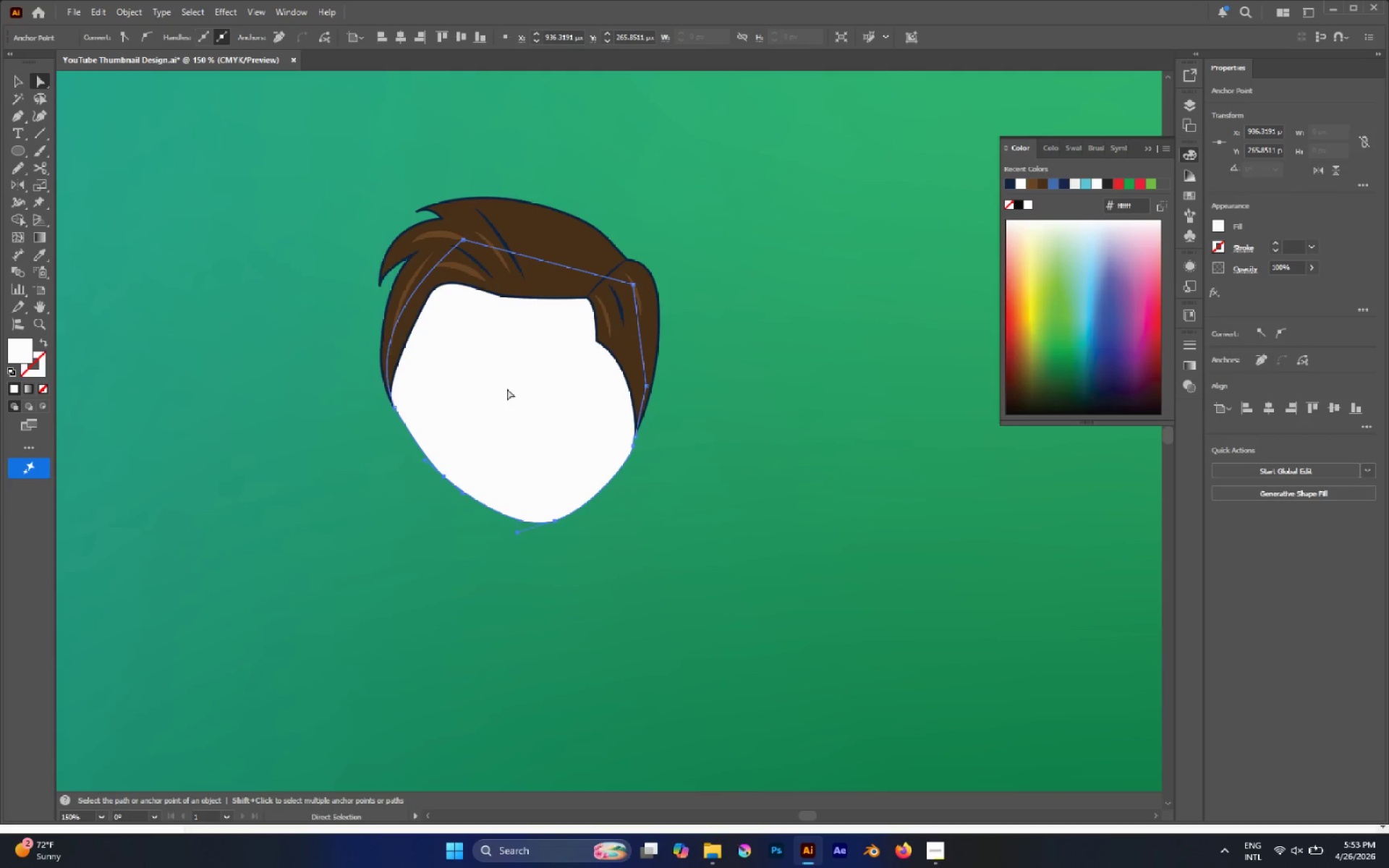 
hold_key(key=AltLeft, duration=0.34)
scroll: coordinate [507, 389], scroll_direction: down, amount: 3.0
 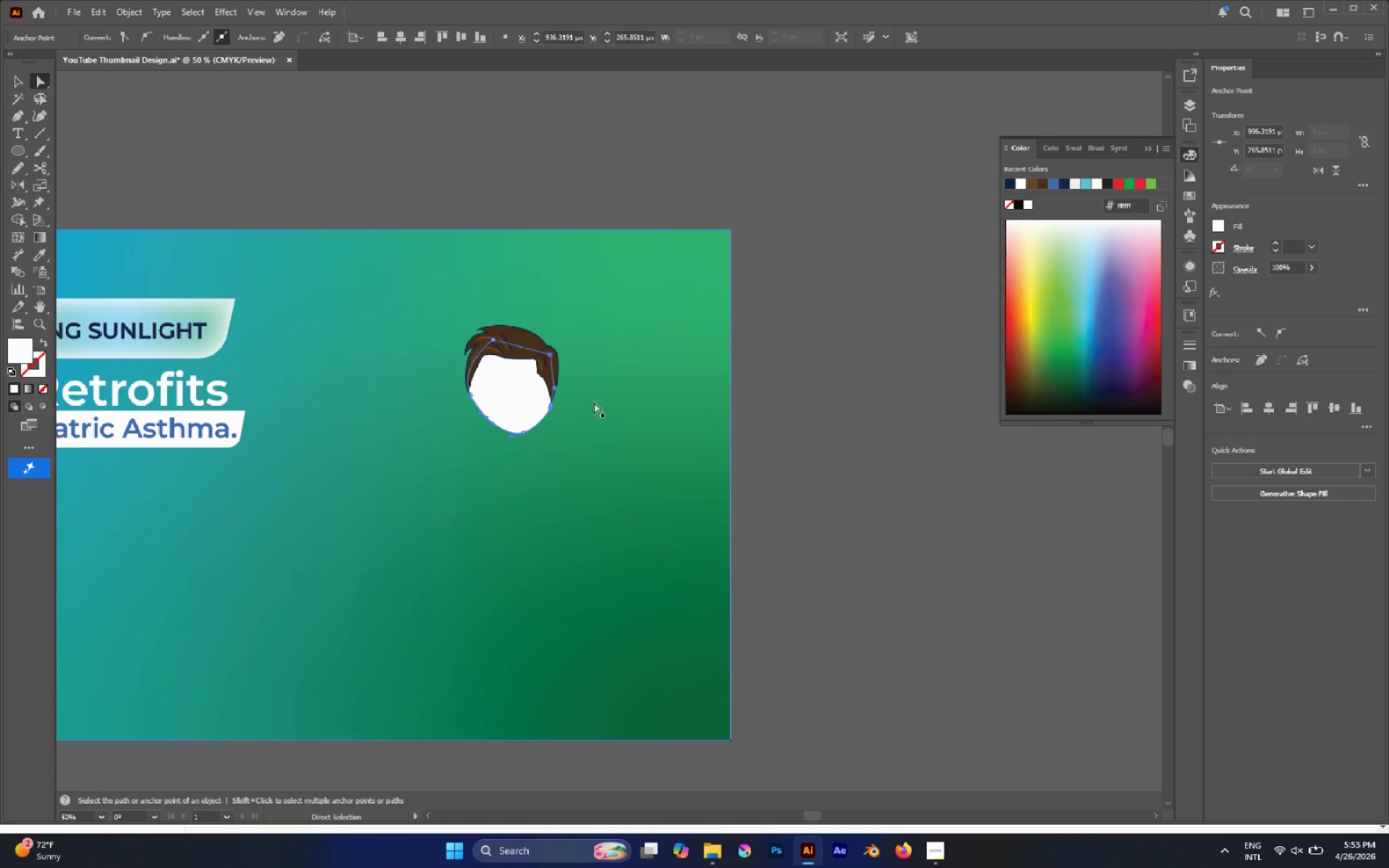 
key(V)
 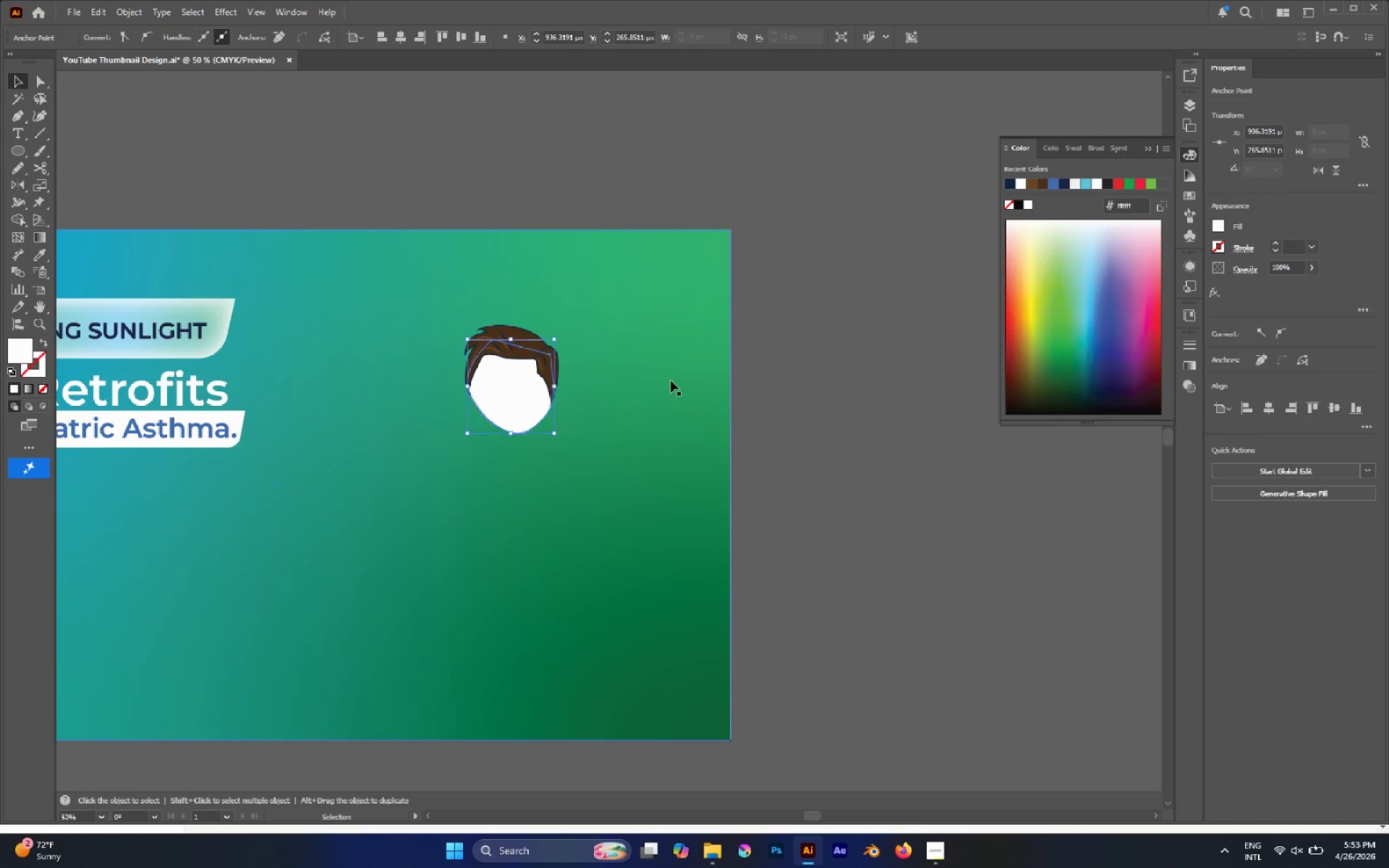 
left_click([671, 380])
 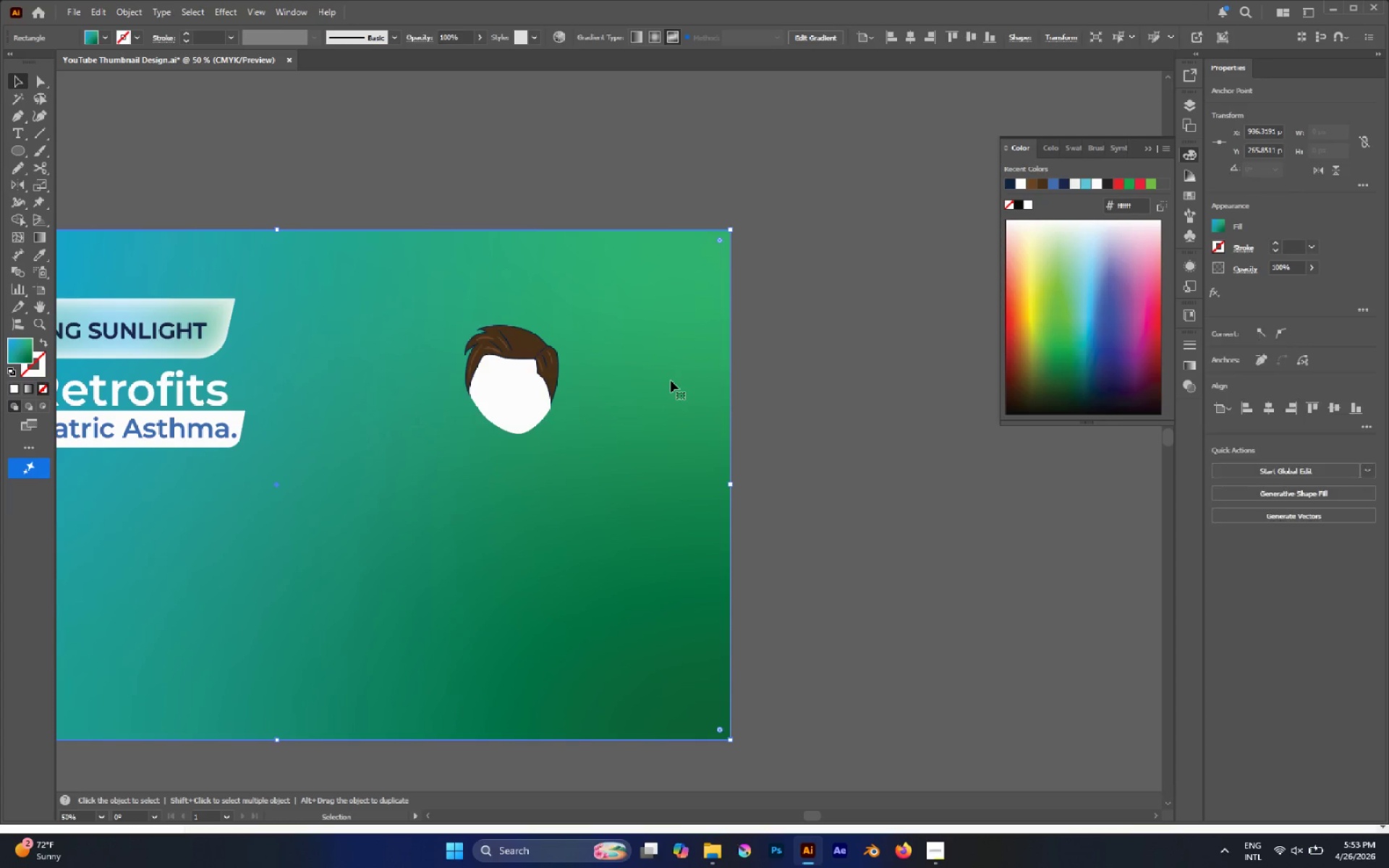 
key(Control+2)
 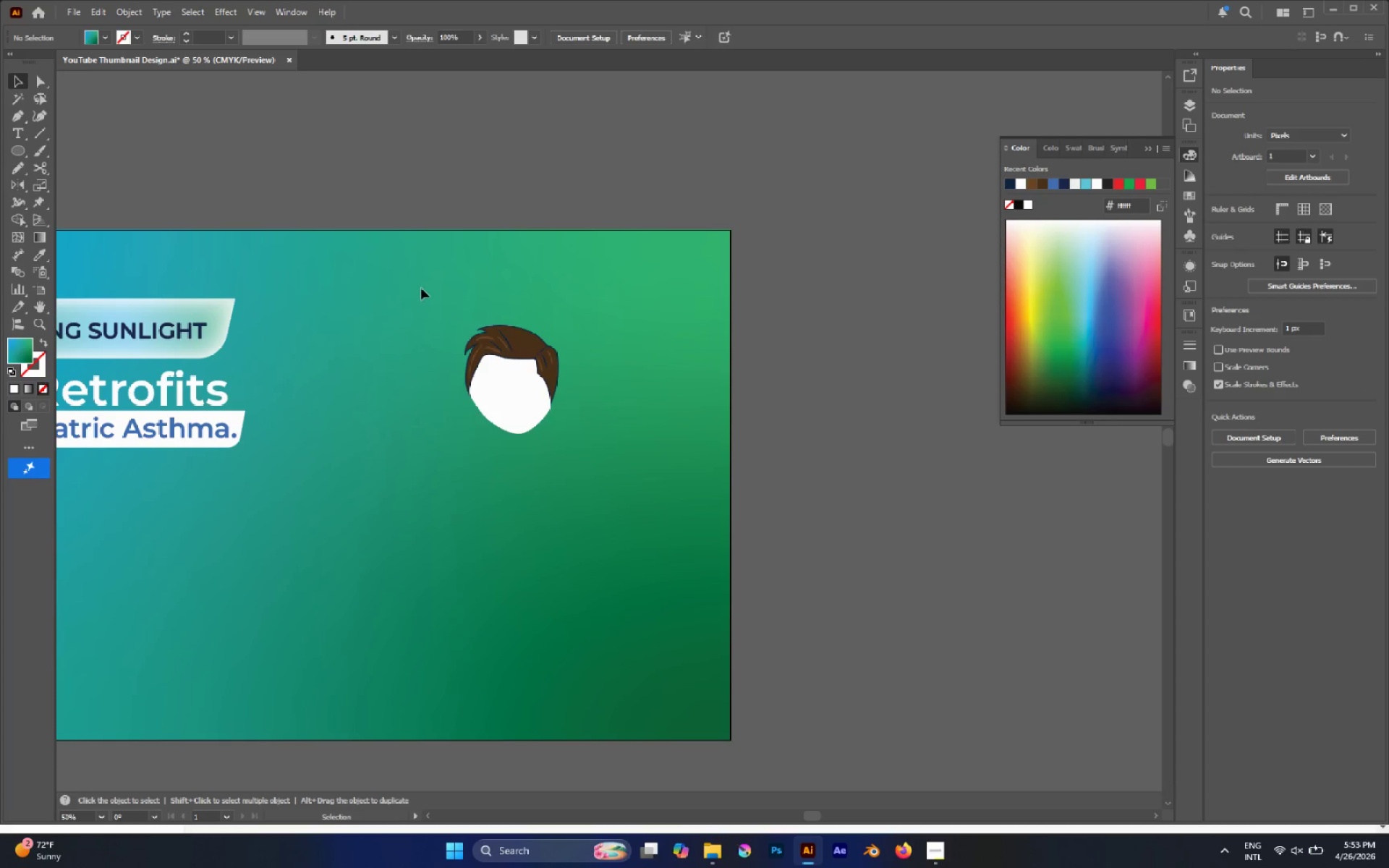 
left_click_drag(start_coordinate=[415, 284], to_coordinate=[643, 463])
 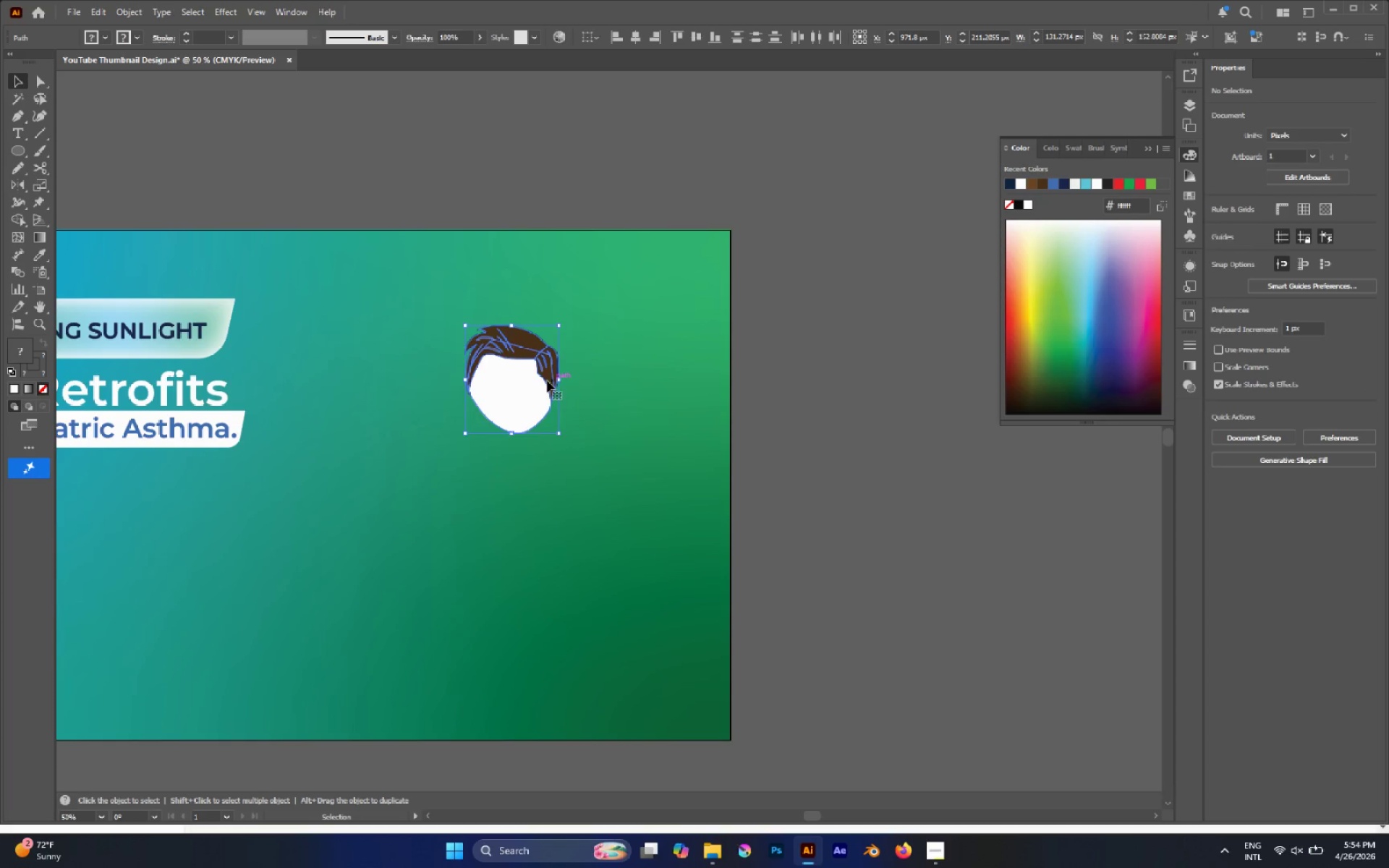 
key(Alt+AltLeft)
 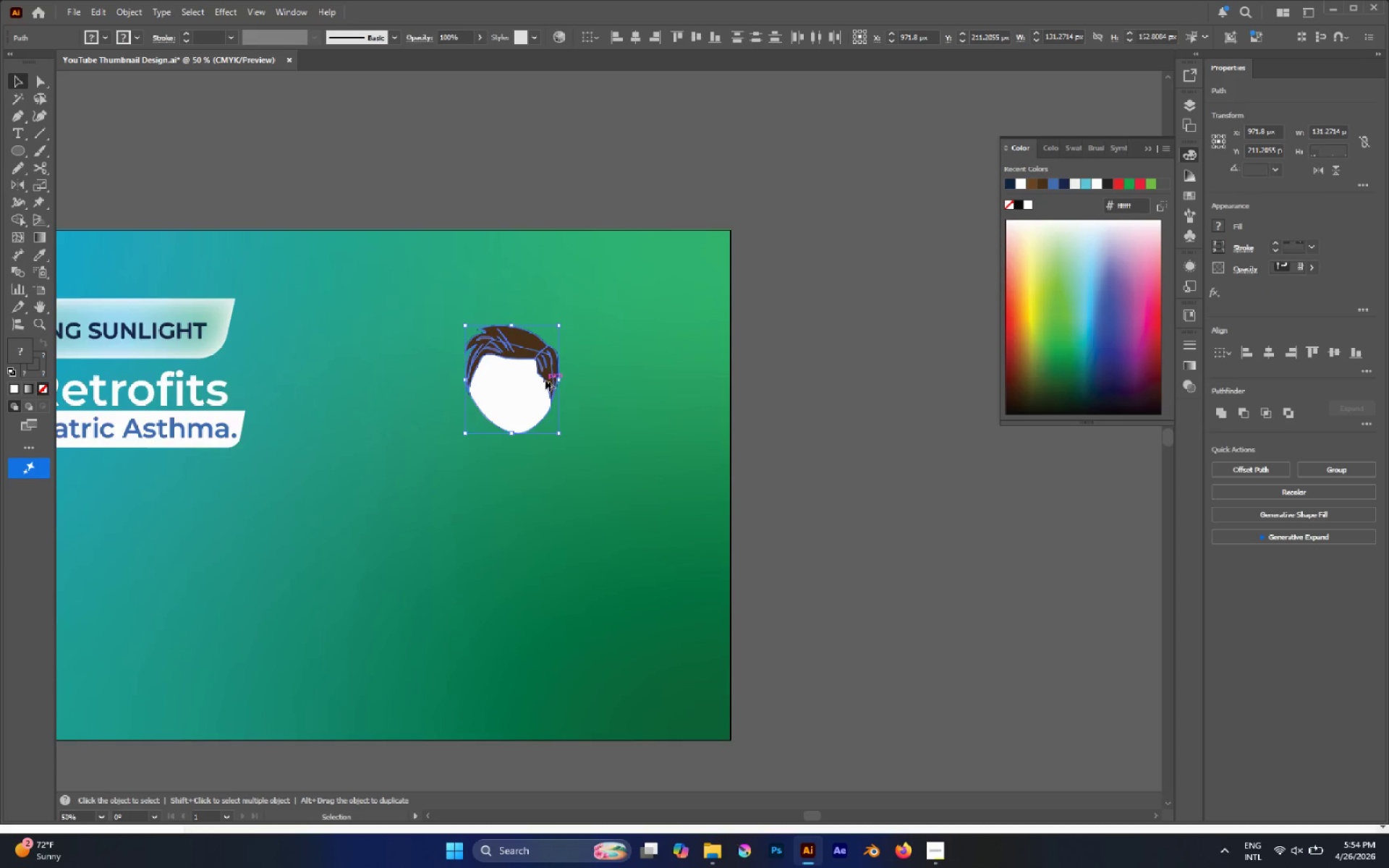 
scroll: coordinate [545, 380], scroll_direction: up, amount: 1.0
 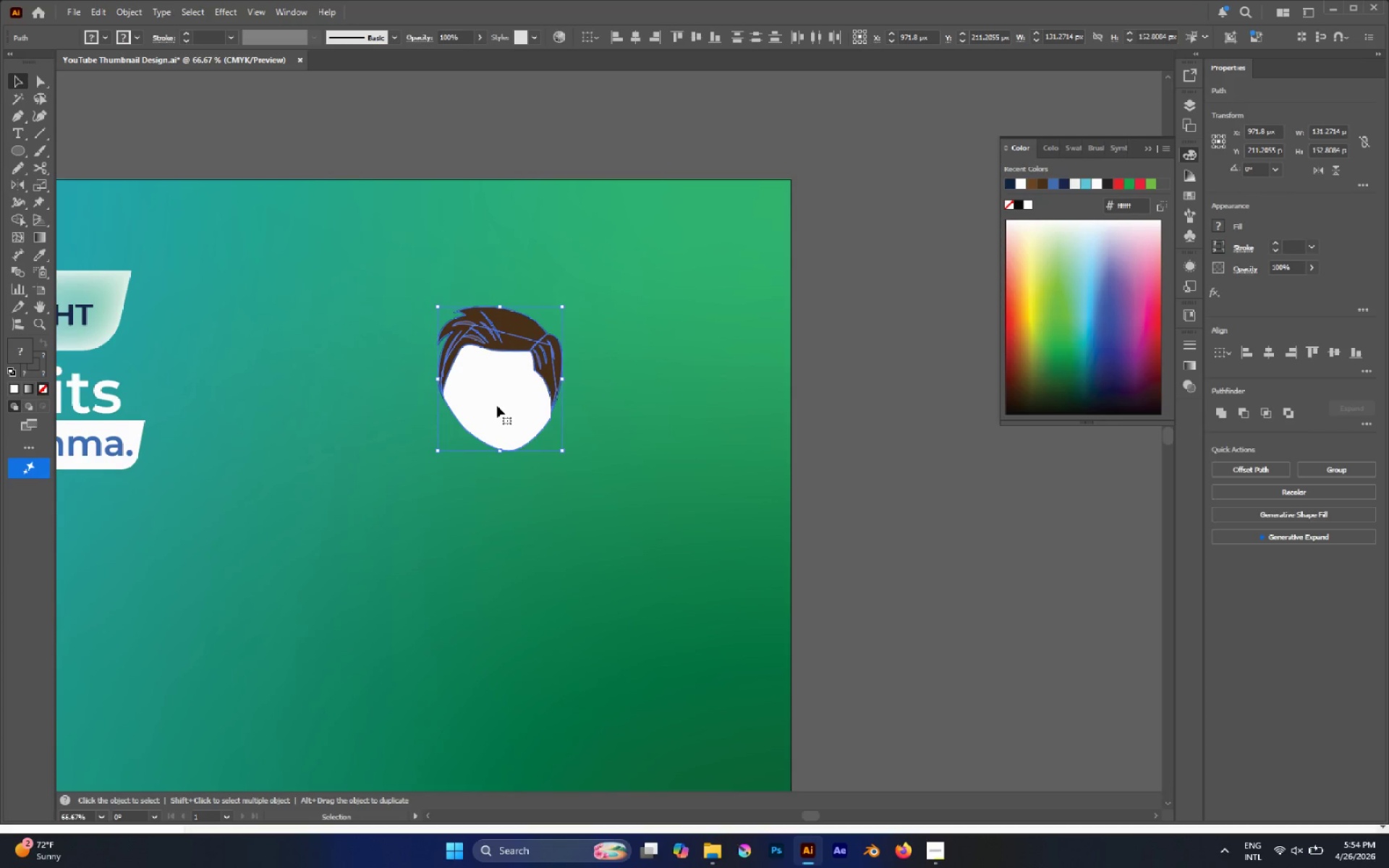 
hold_key(key=ShiftLeft, duration=0.38)
left_click([497, 406])
 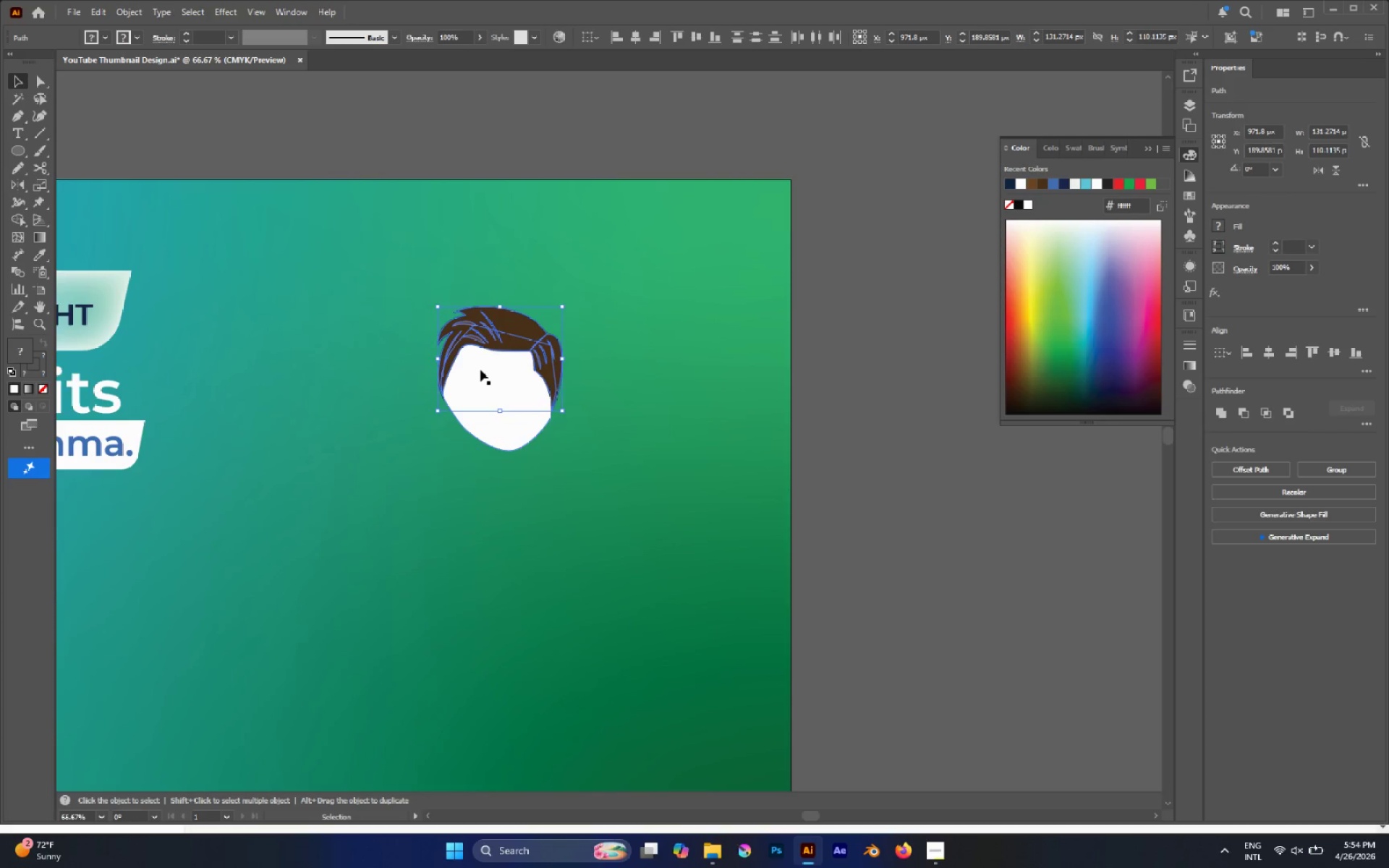 
hold_key(key=AltLeft, duration=0.38)
scroll: coordinate [480, 368], scroll_direction: up, amount: 1.0
 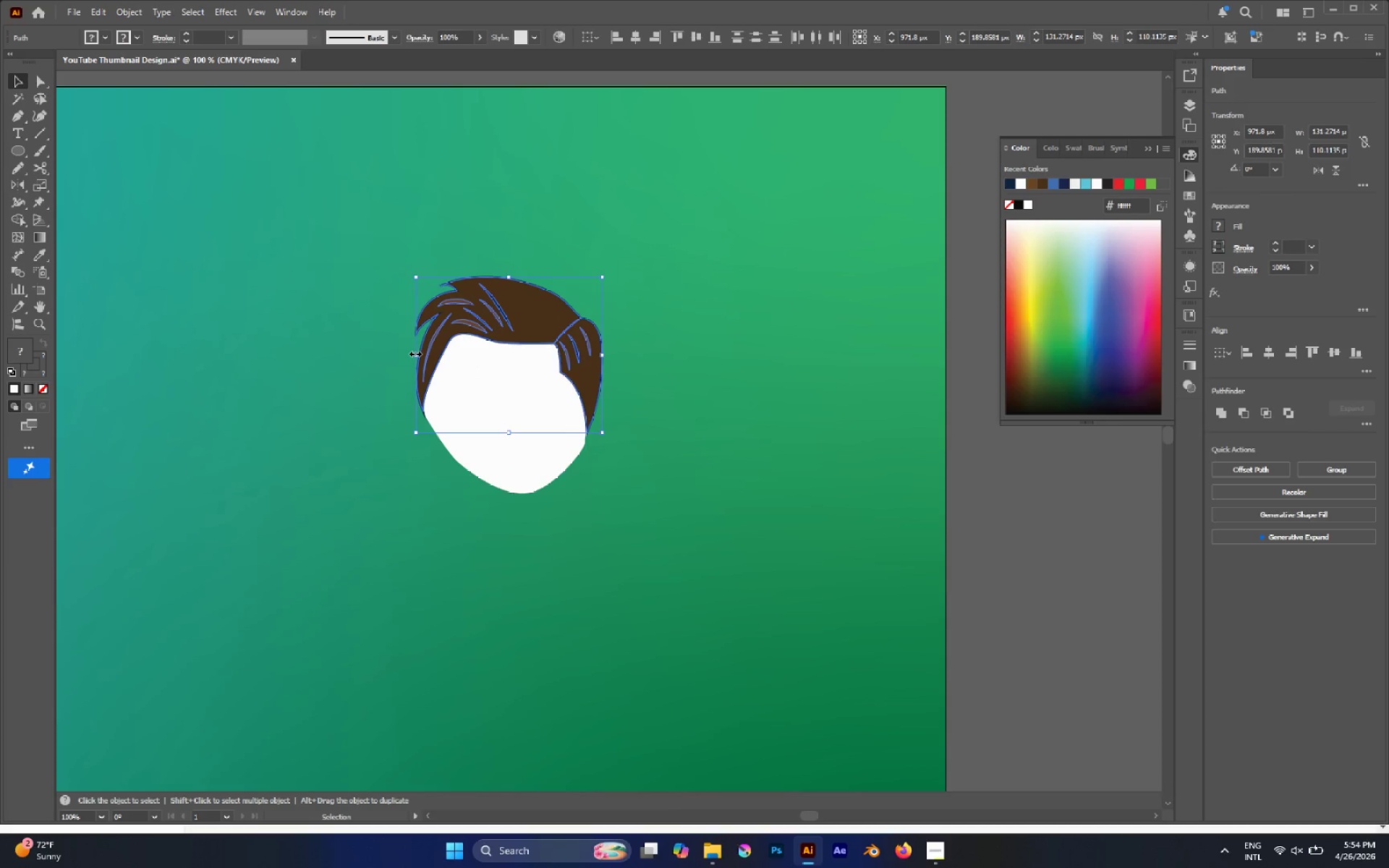 
left_click_drag(start_coordinate=[414, 352], to_coordinate=[436, 359])
 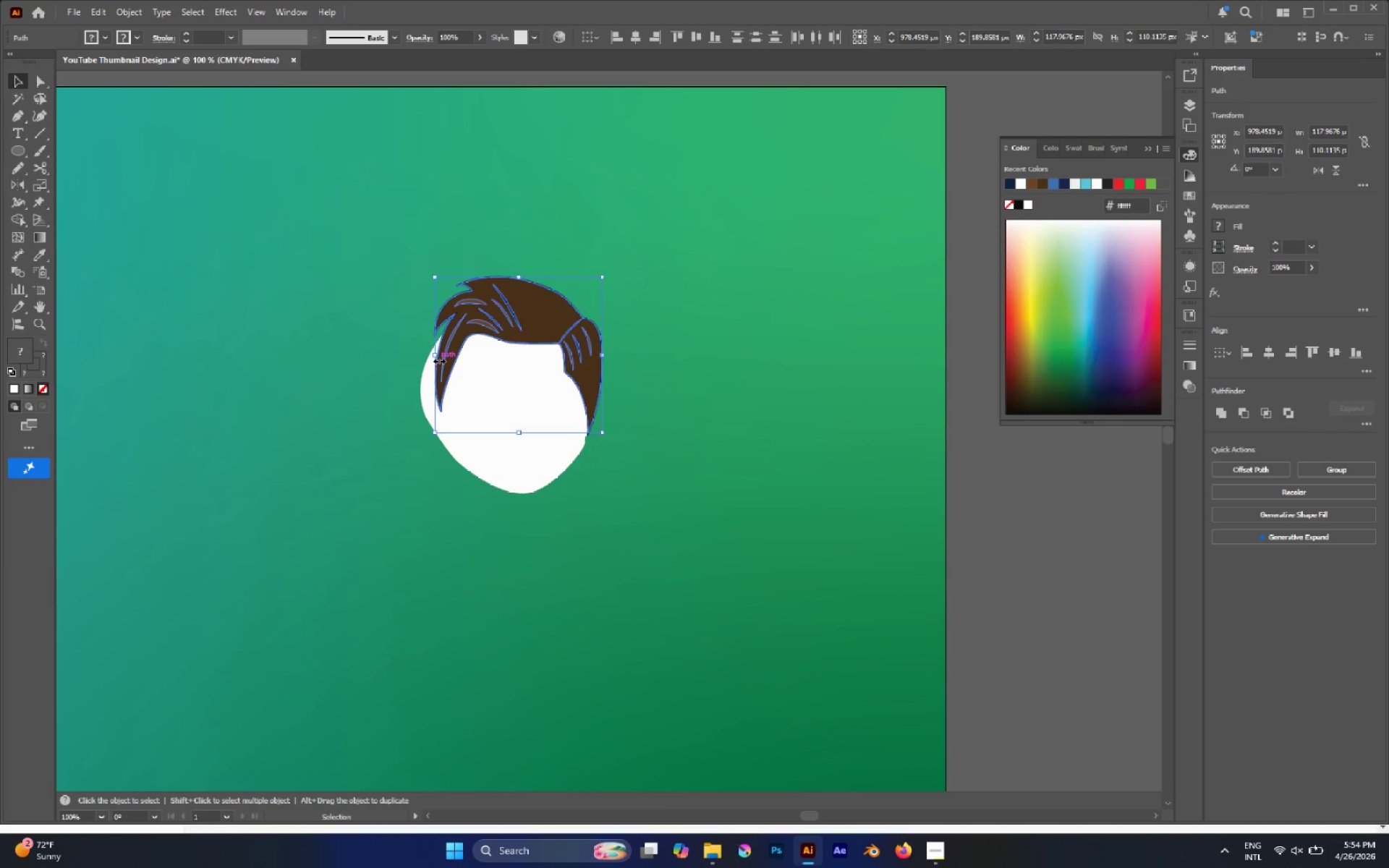 
hold_key(key=AltLeft, duration=0.42)
scroll: coordinate [438, 359], scroll_direction: up, amount: 3.0
 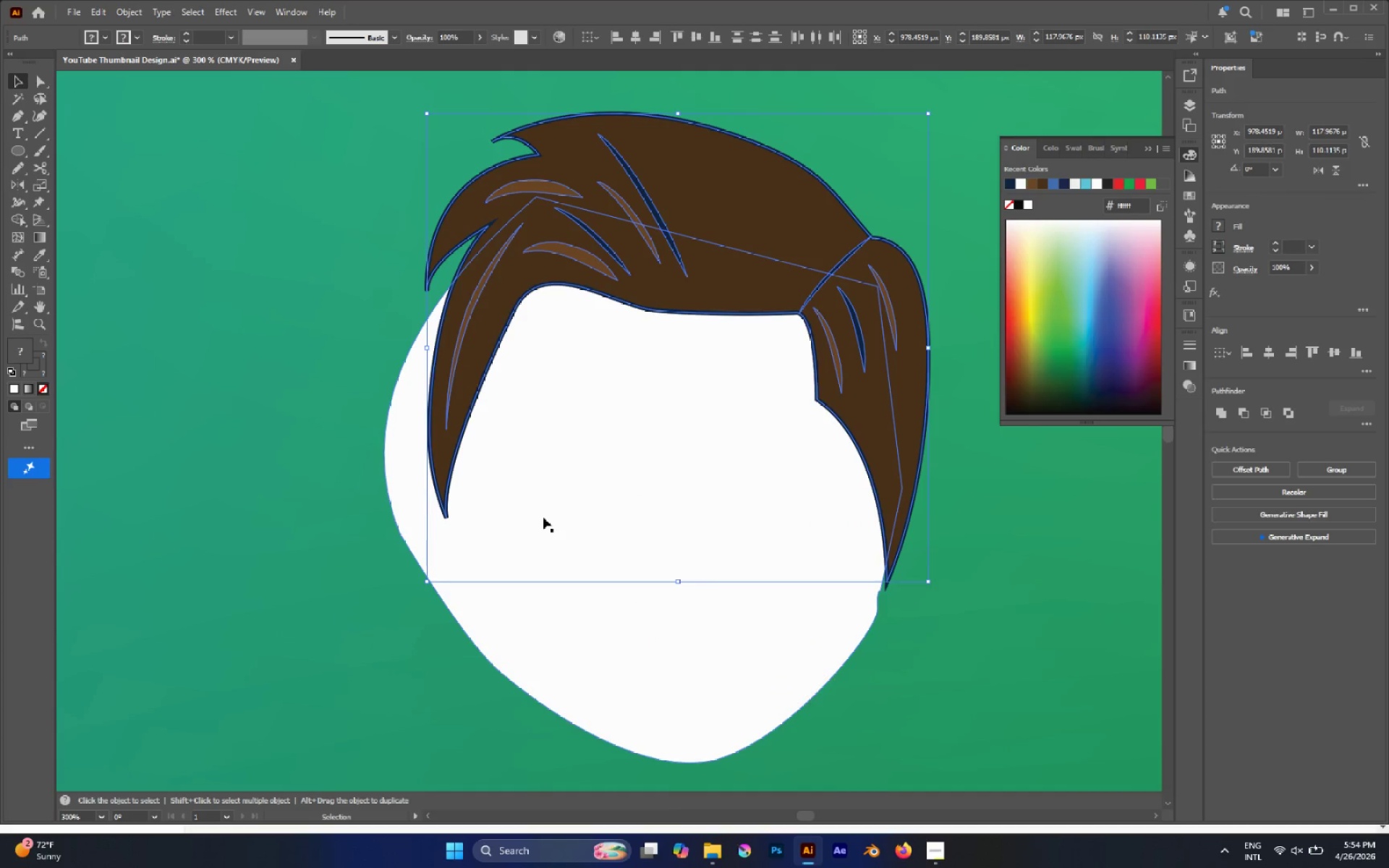 
left_click([237, 464])
 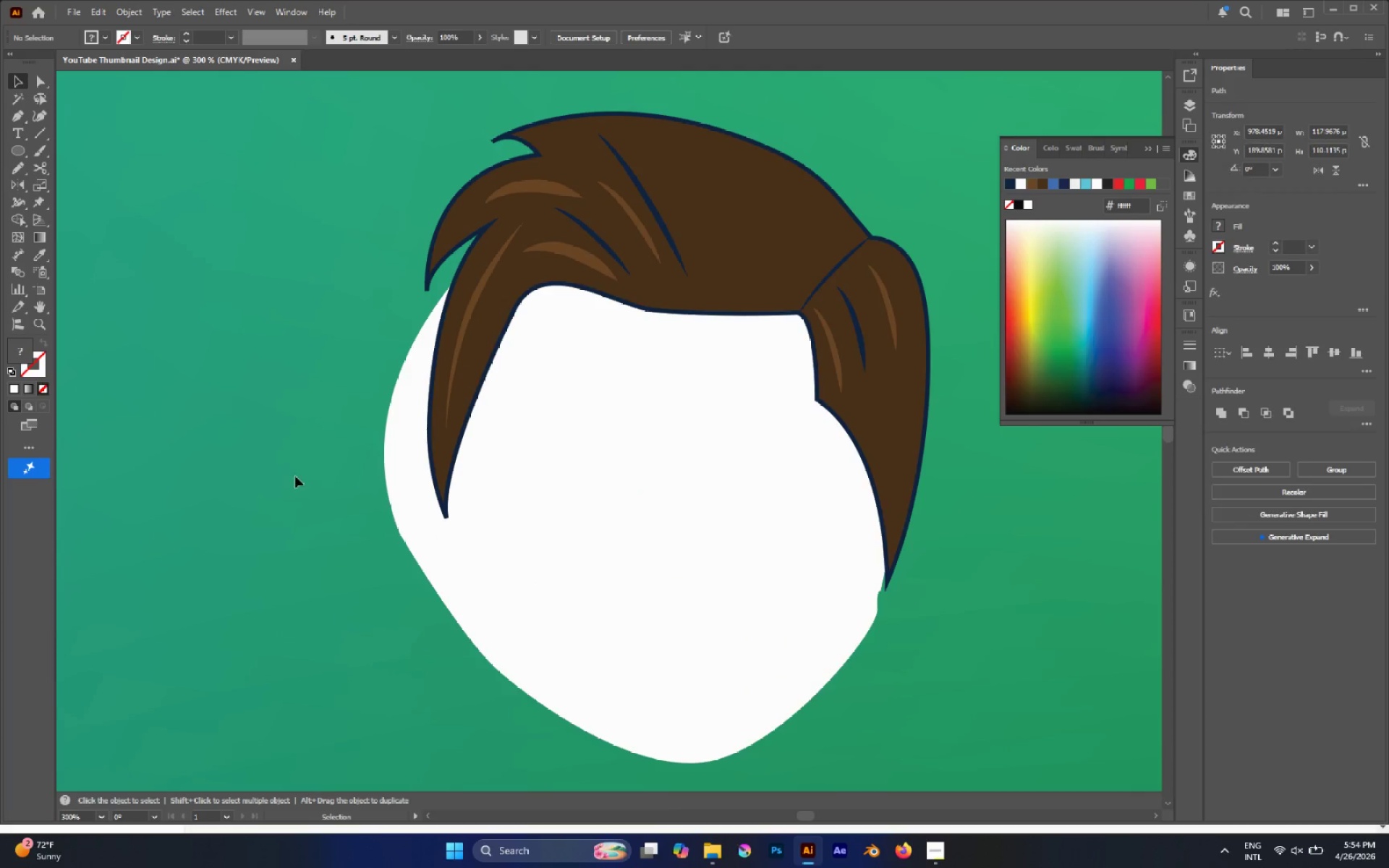 
key(CapsLock)
 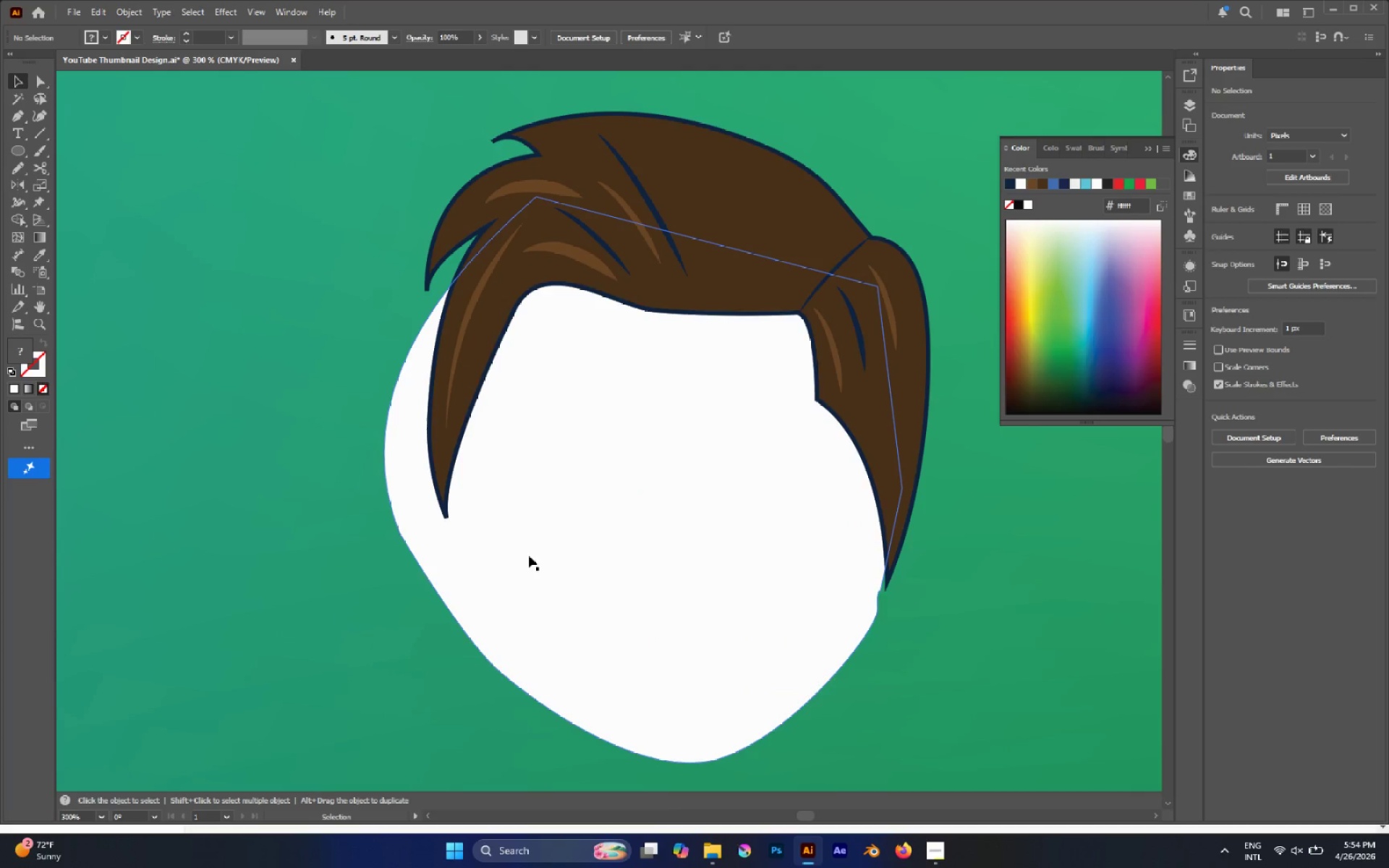 
left_click([529, 556])
 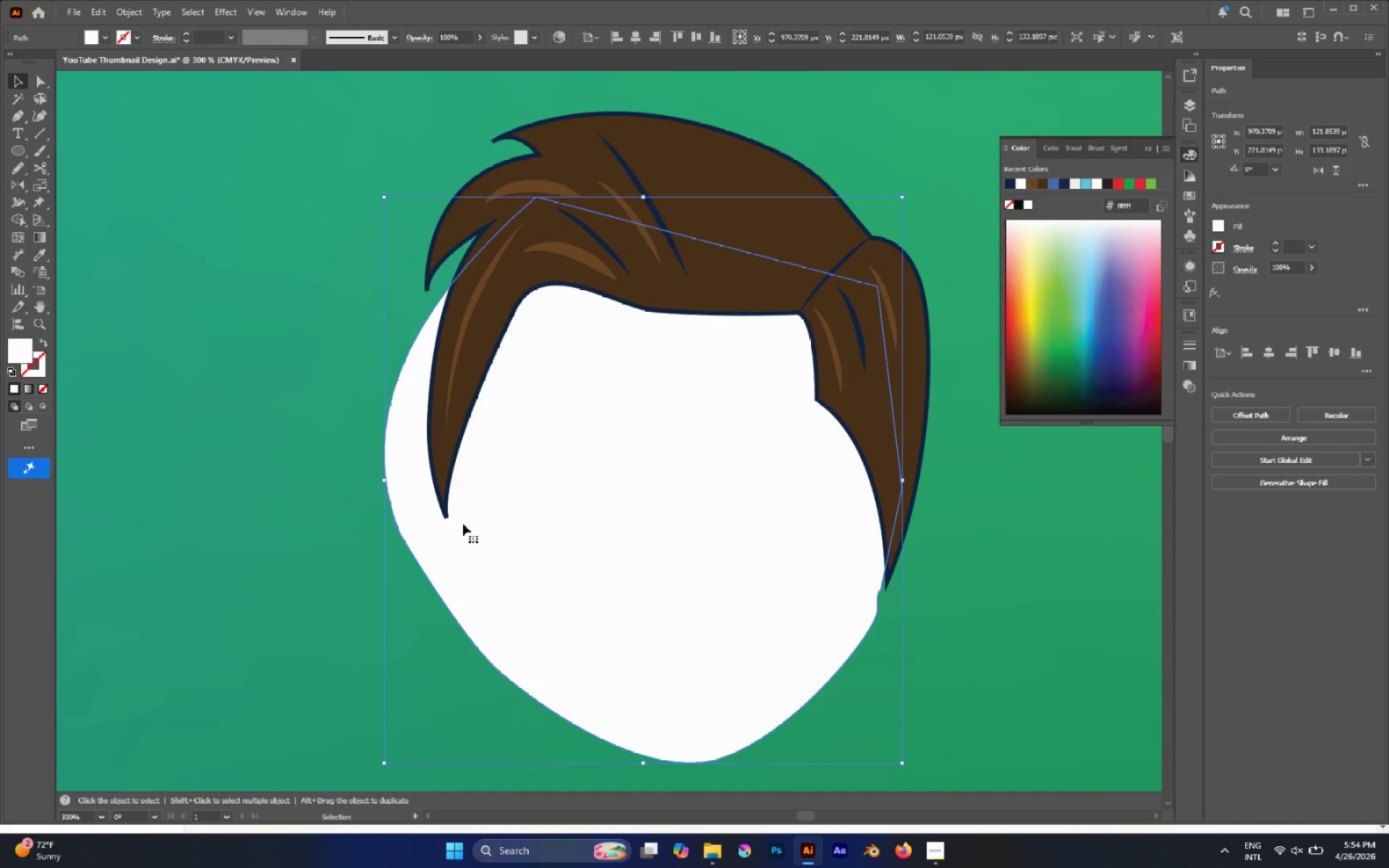 
key(A)
 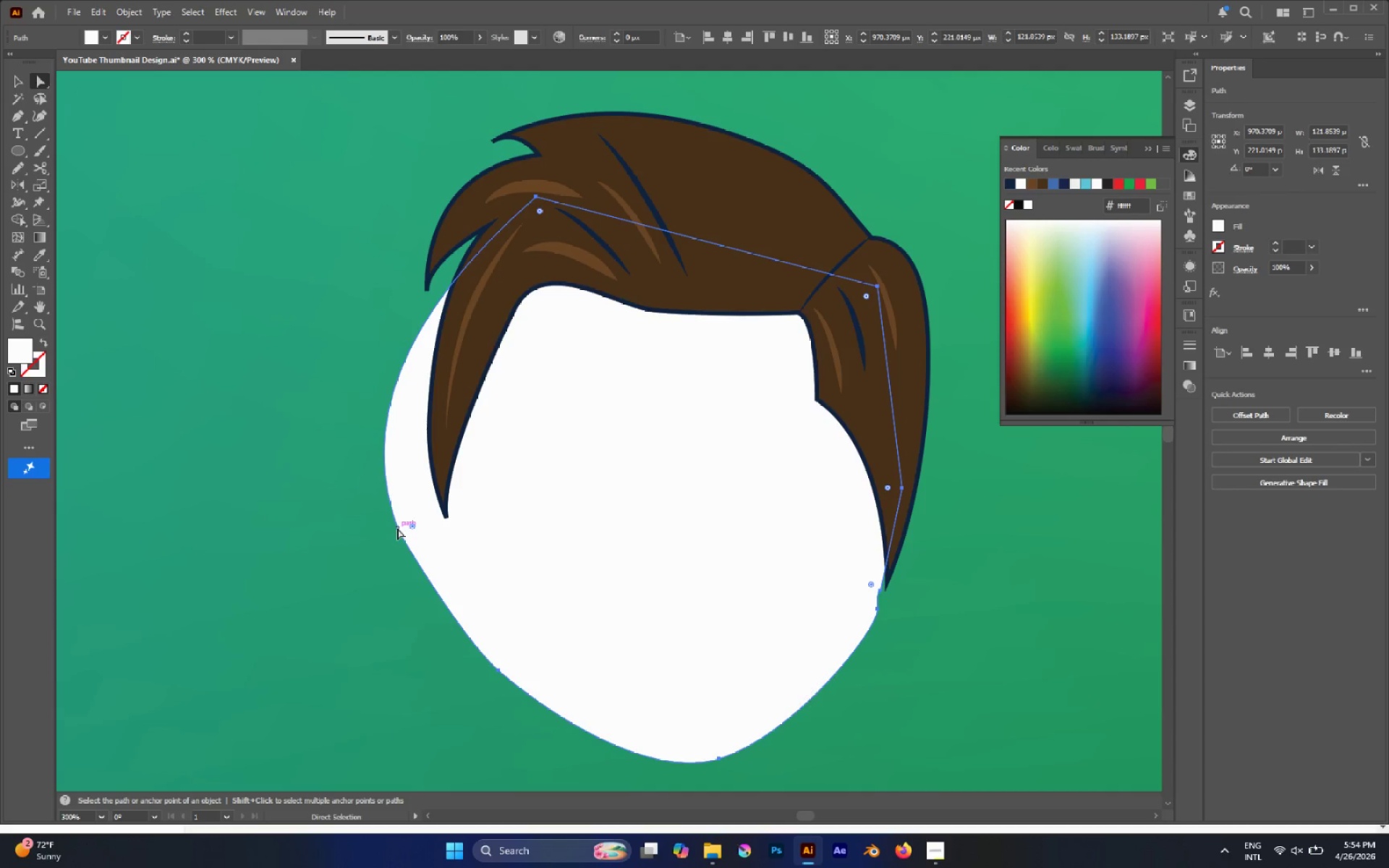 
left_click([399, 533])
 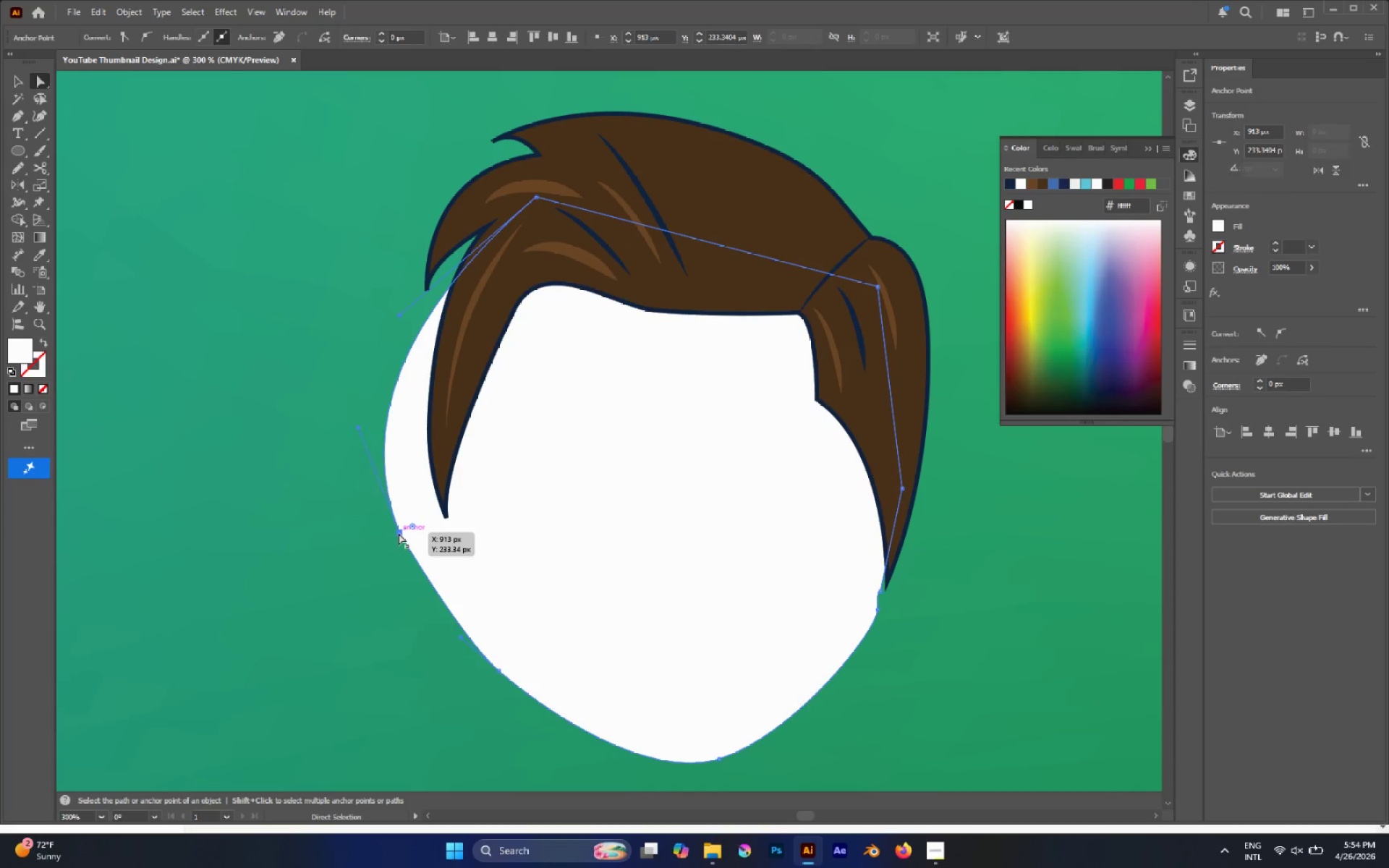 
left_click_drag(start_coordinate=[399, 533], to_coordinate=[464, 567])
 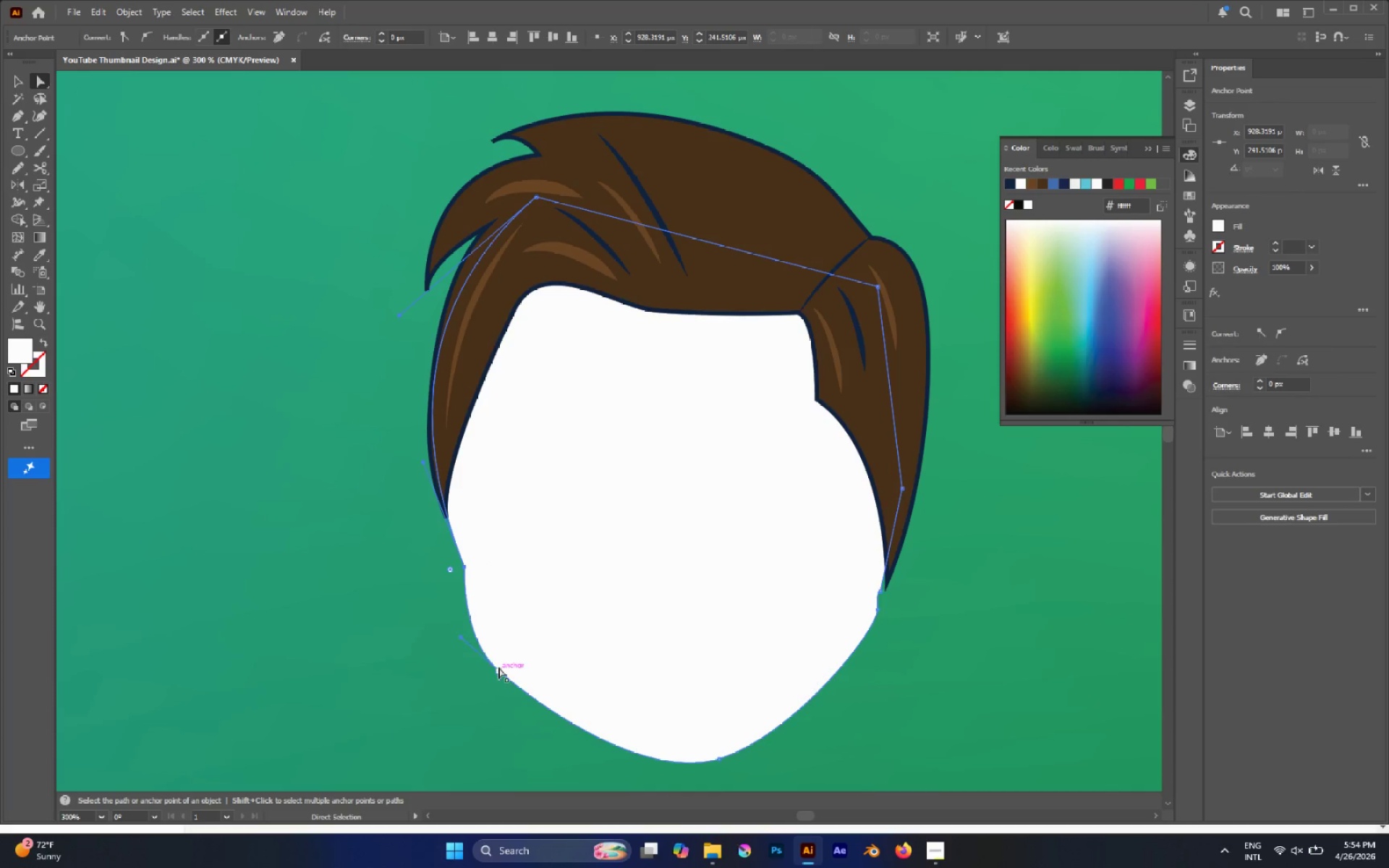 
left_click([500, 669])
 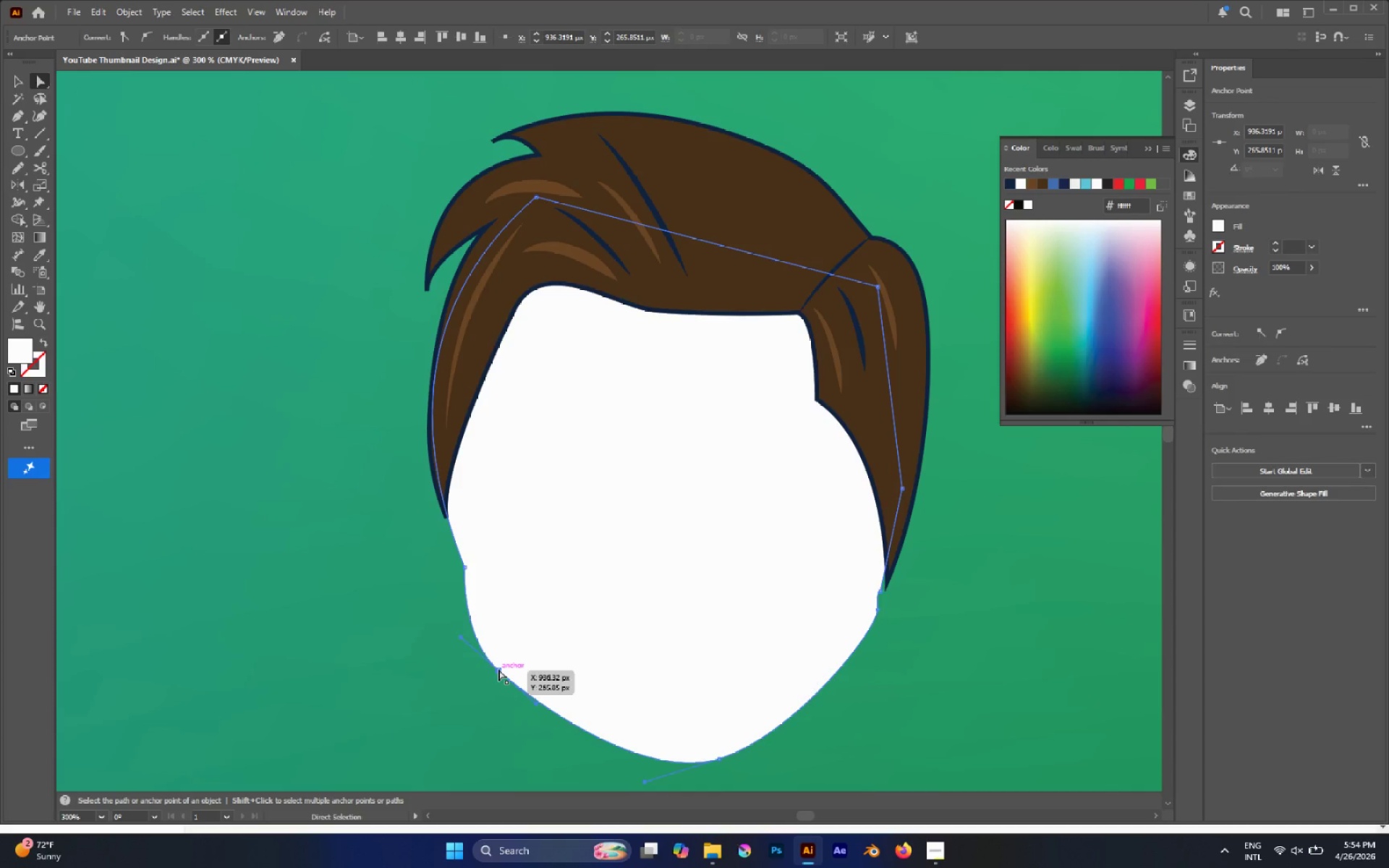 
left_click_drag(start_coordinate=[498, 669], to_coordinate=[510, 684])
 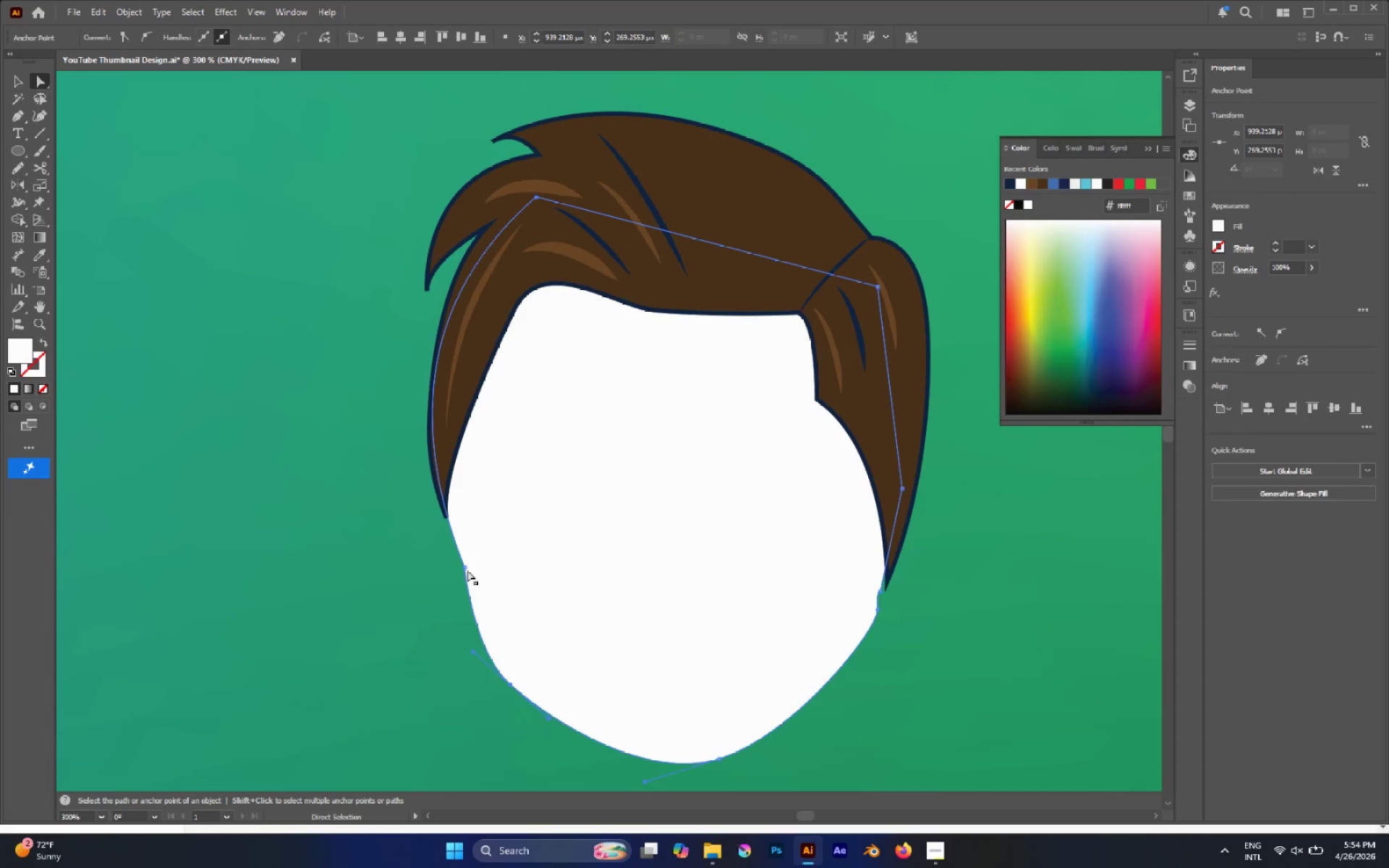 
left_click([466, 569])
 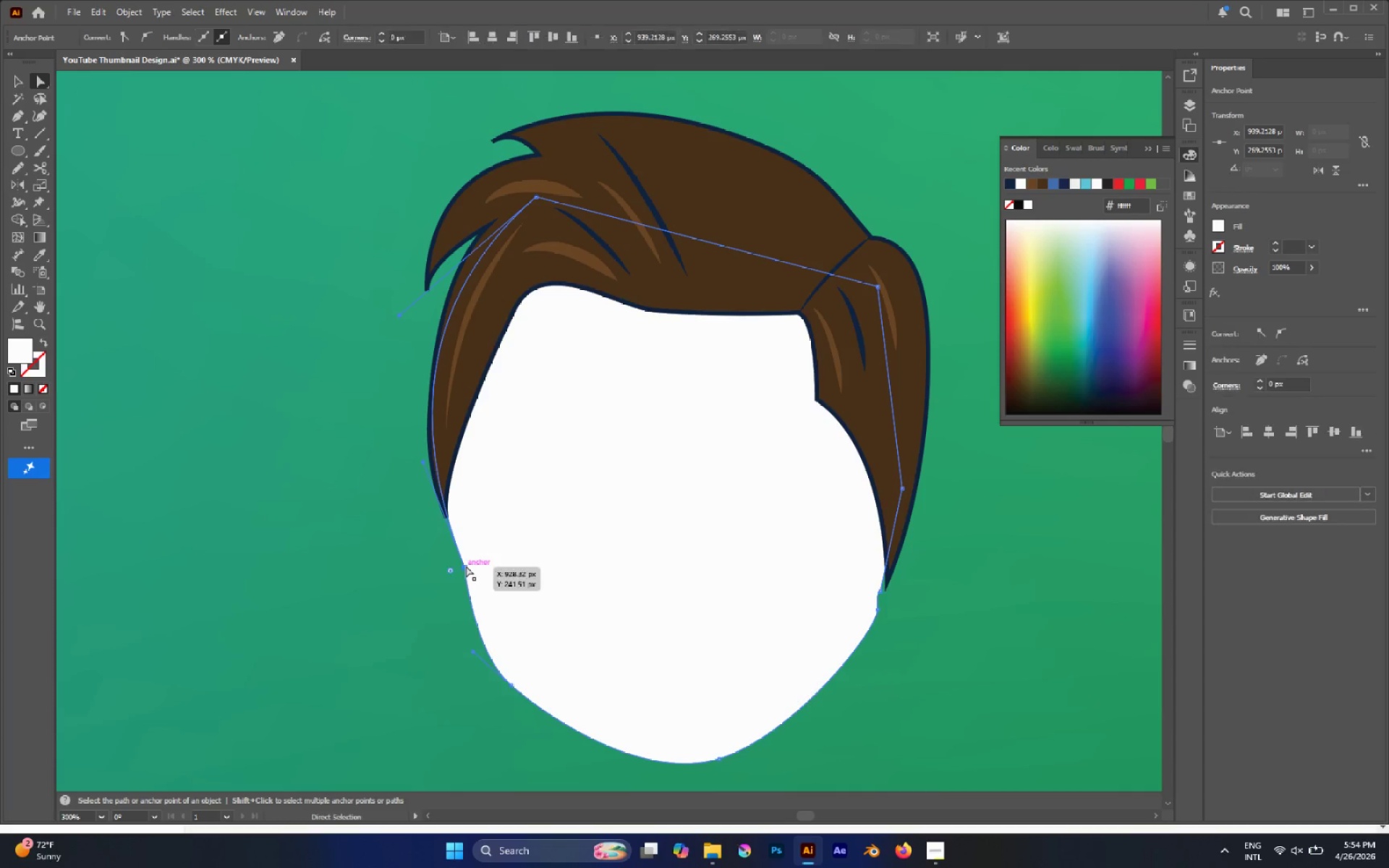 
left_click_drag(start_coordinate=[466, 566], to_coordinate=[445, 522])
 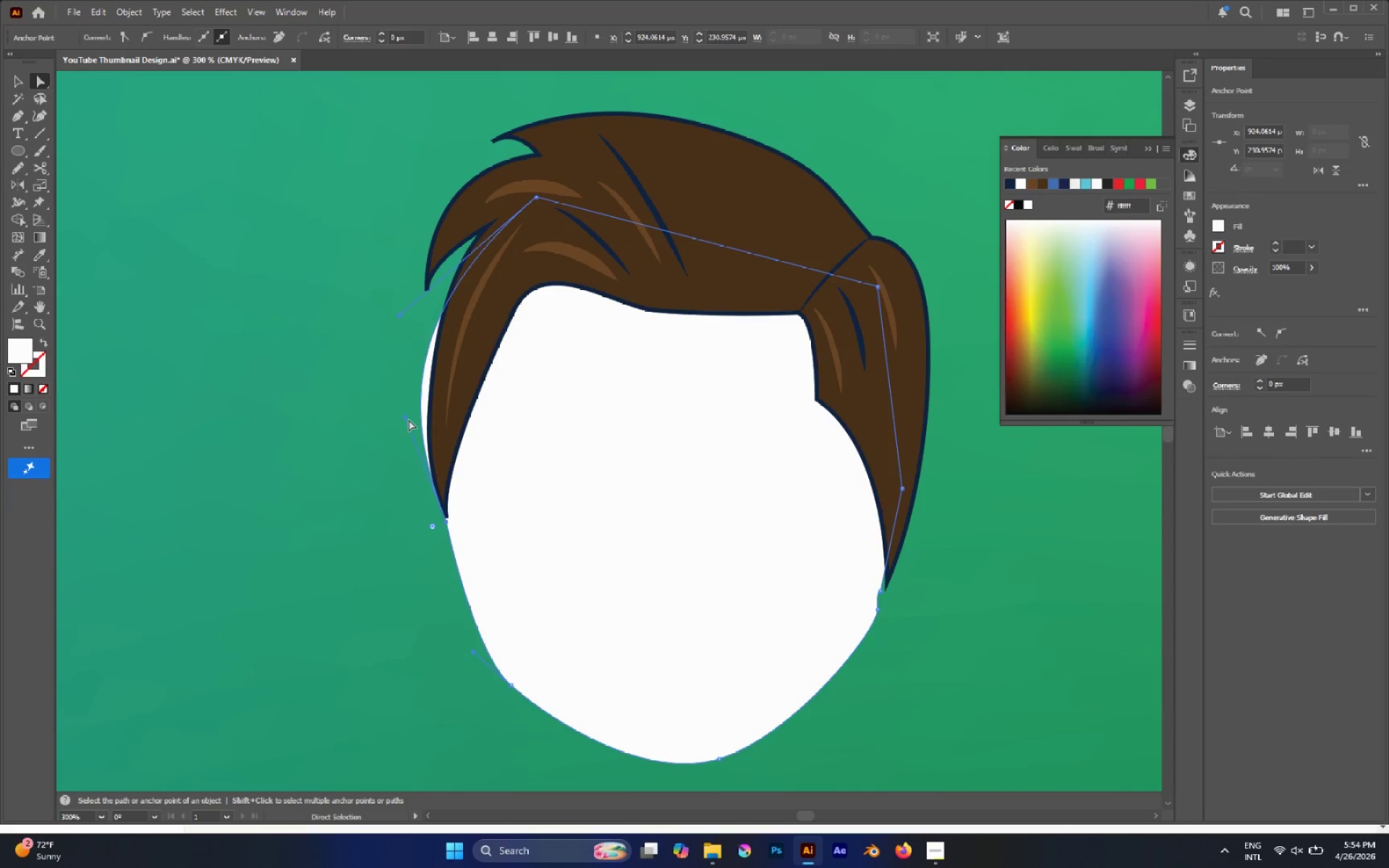 
left_click_drag(start_coordinate=[407, 418], to_coordinate=[434, 467])
 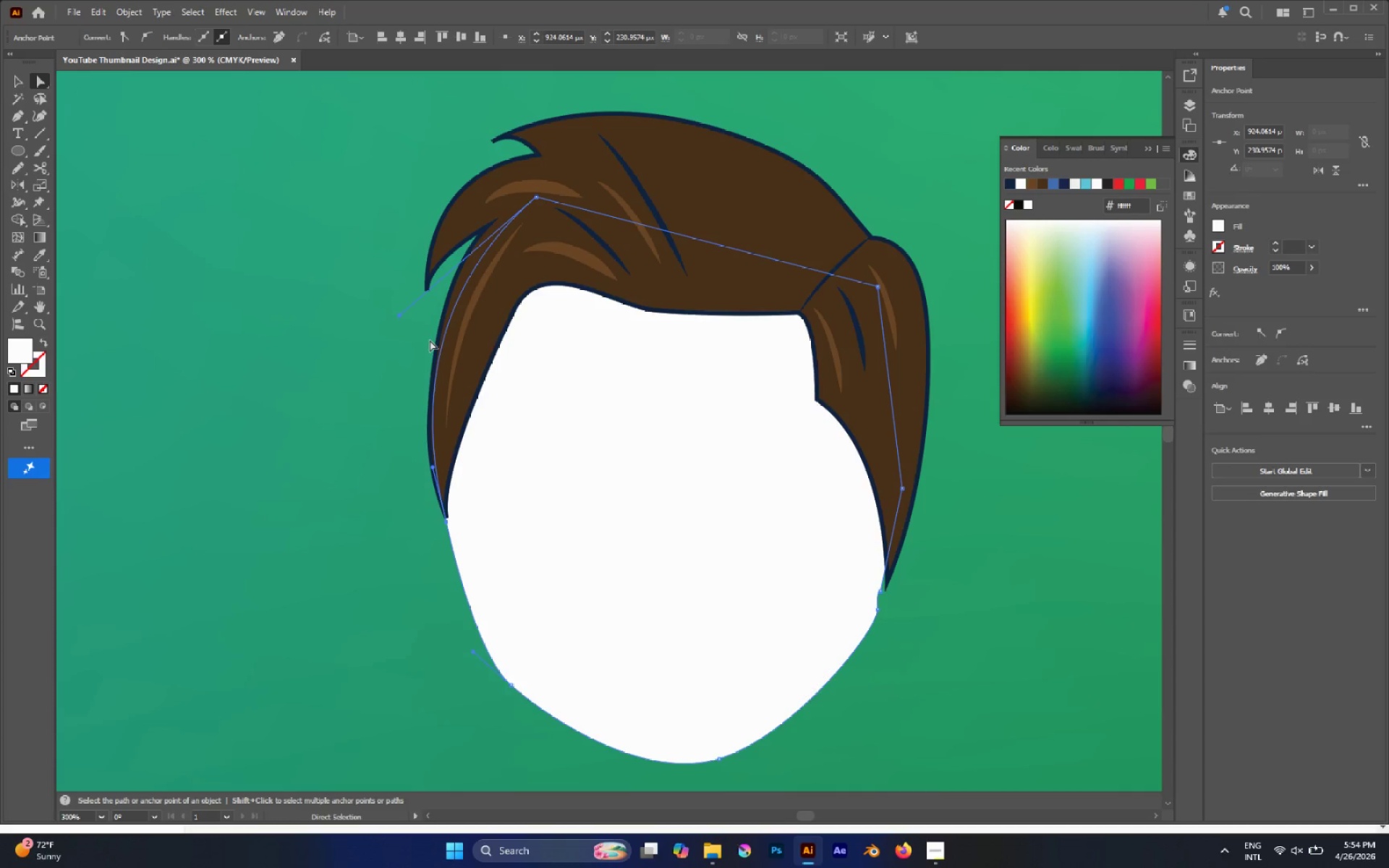 
left_click([388, 382])
 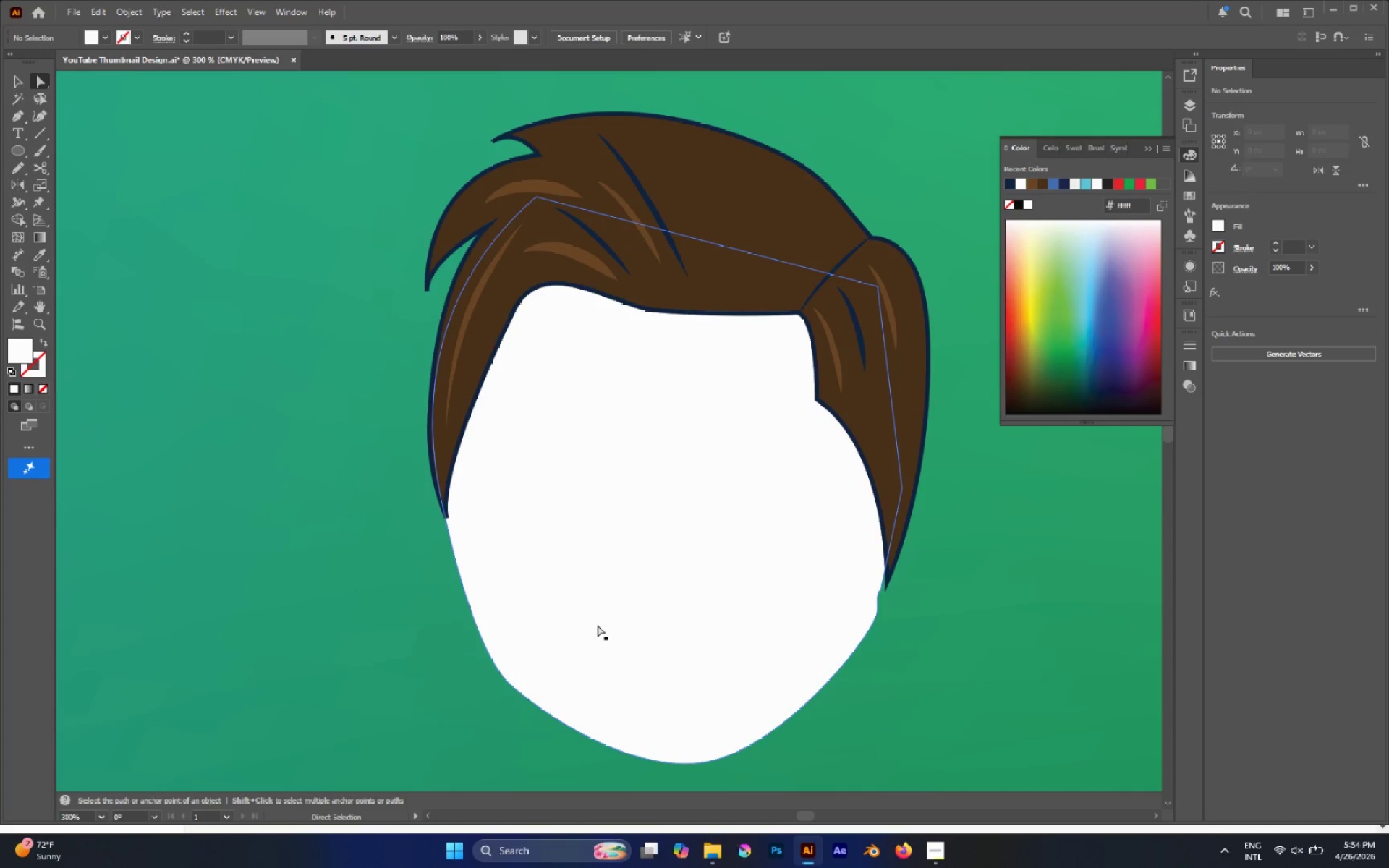 
left_click([598, 625])
 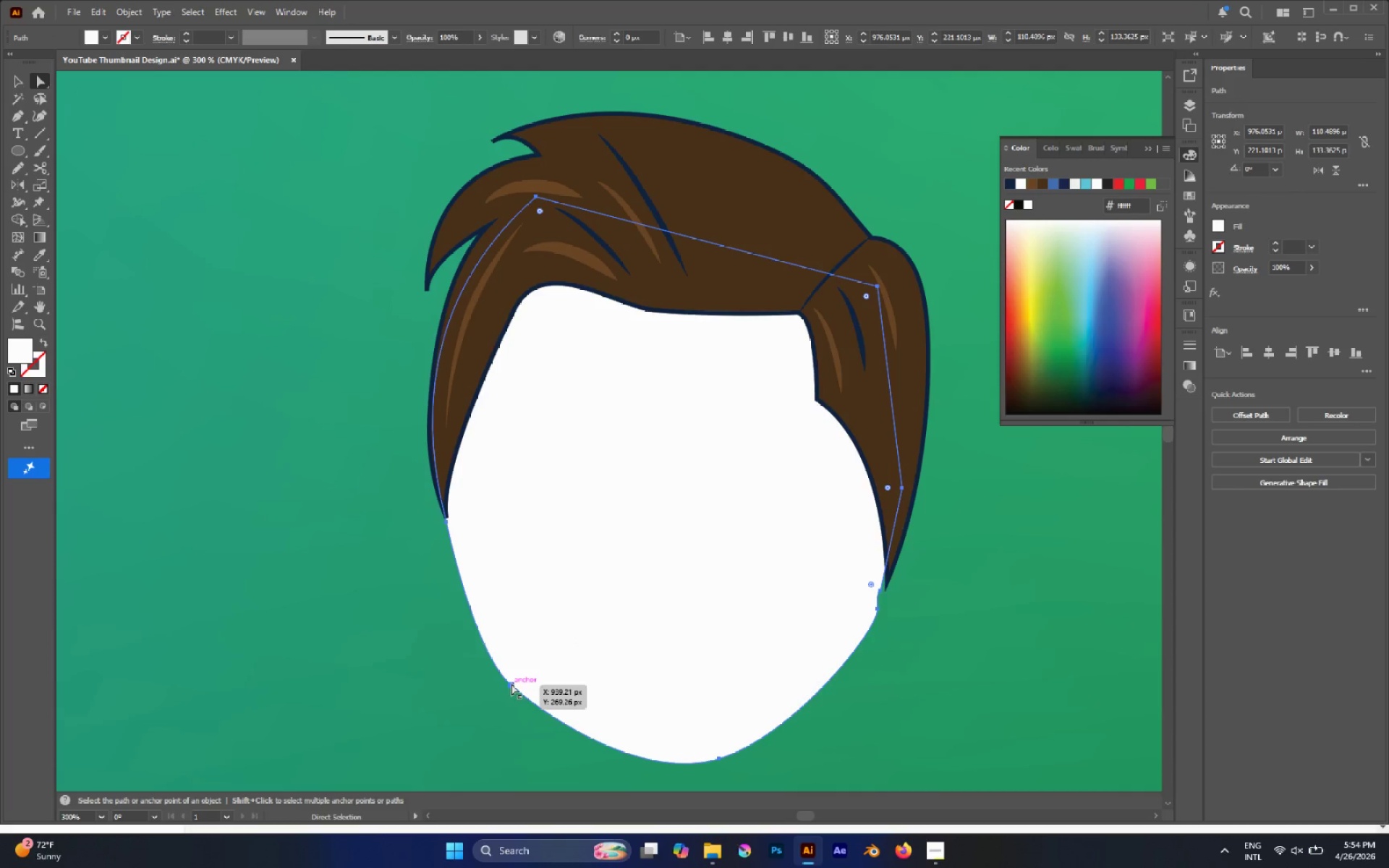 
left_click([511, 684])
 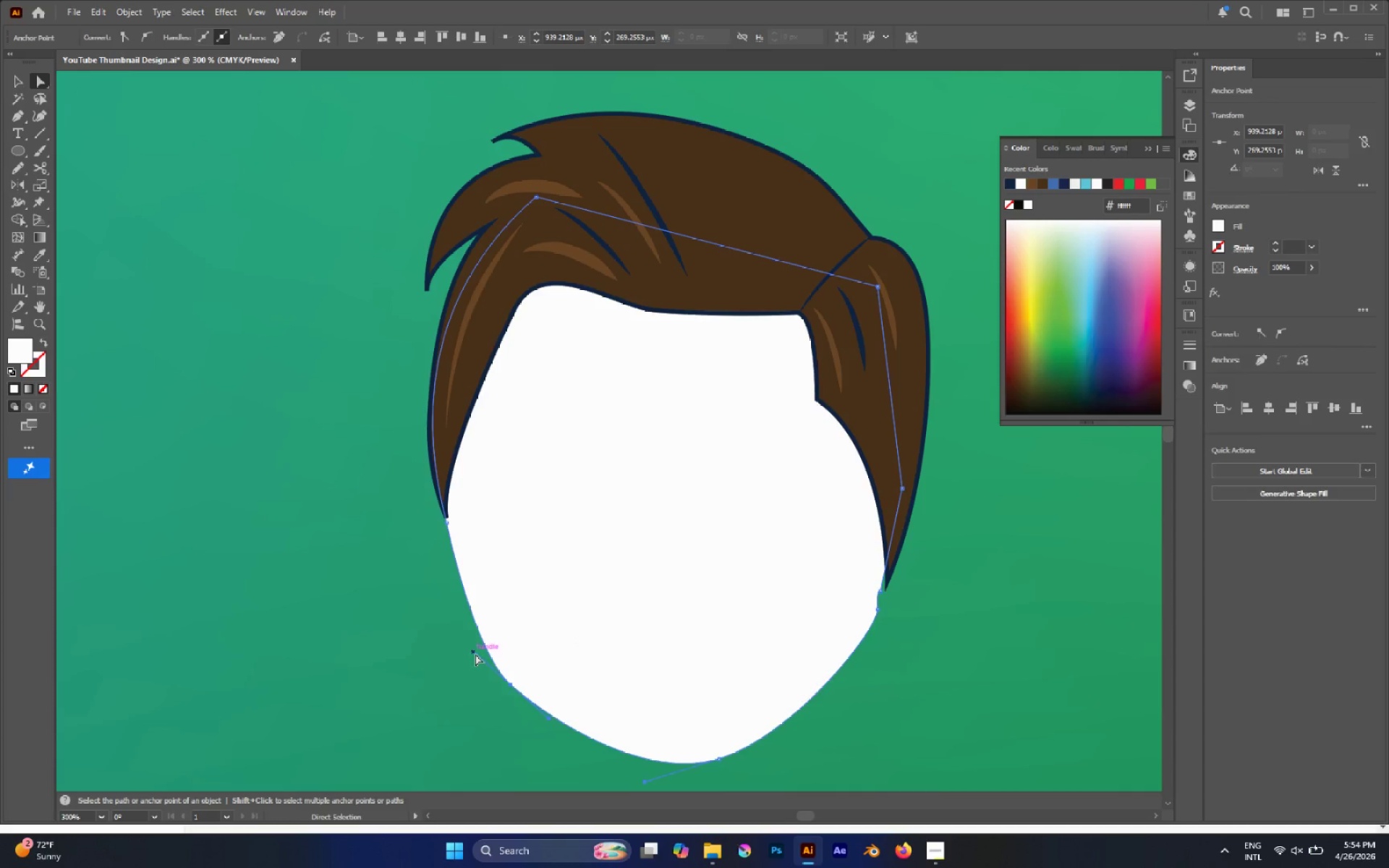 
left_click_drag(start_coordinate=[475, 653], to_coordinate=[453, 615])
 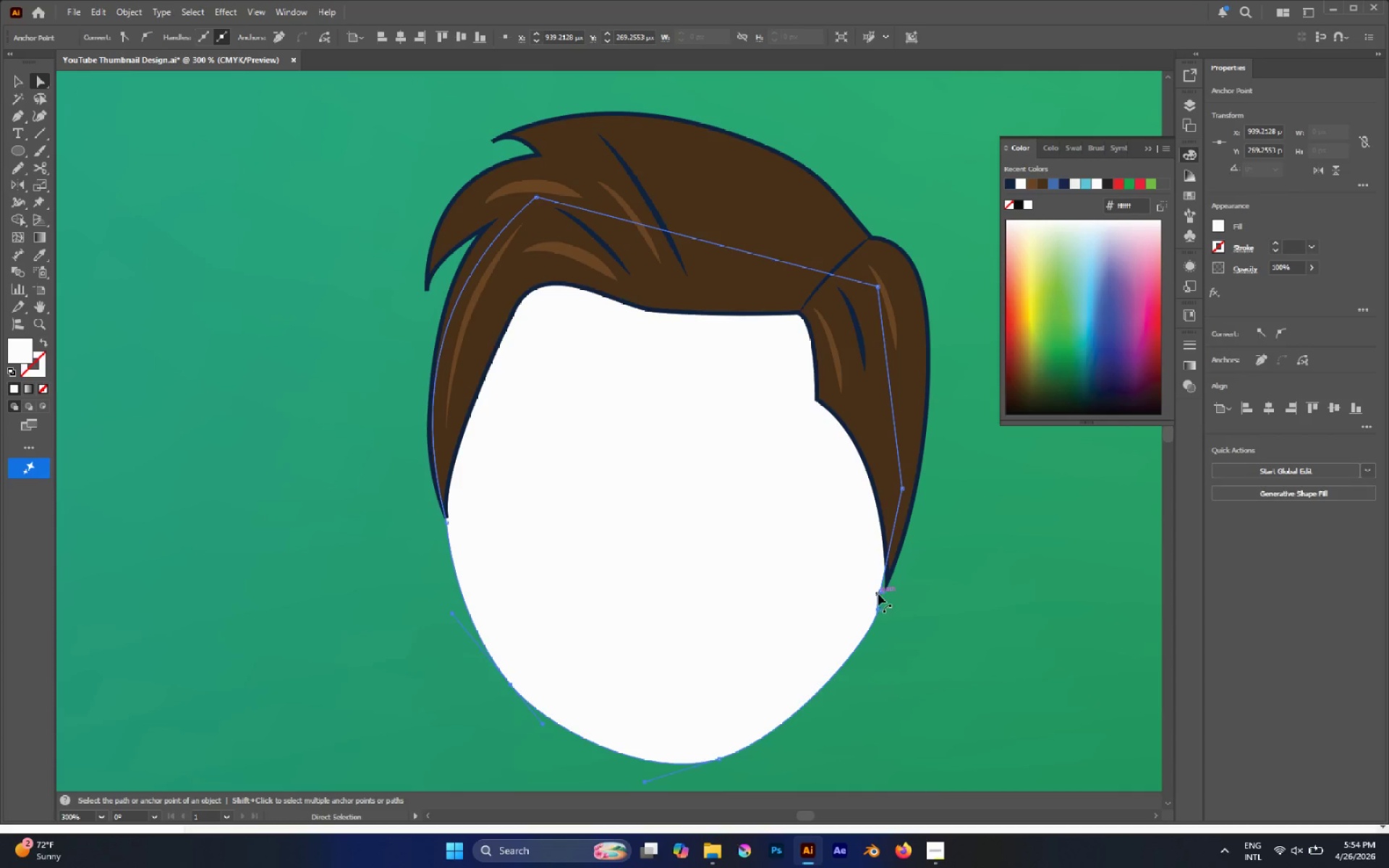 
hold_key(key=AltLeft, duration=0.41)
scroll: coordinate [898, 596], scroll_direction: none, amount: 0.0
 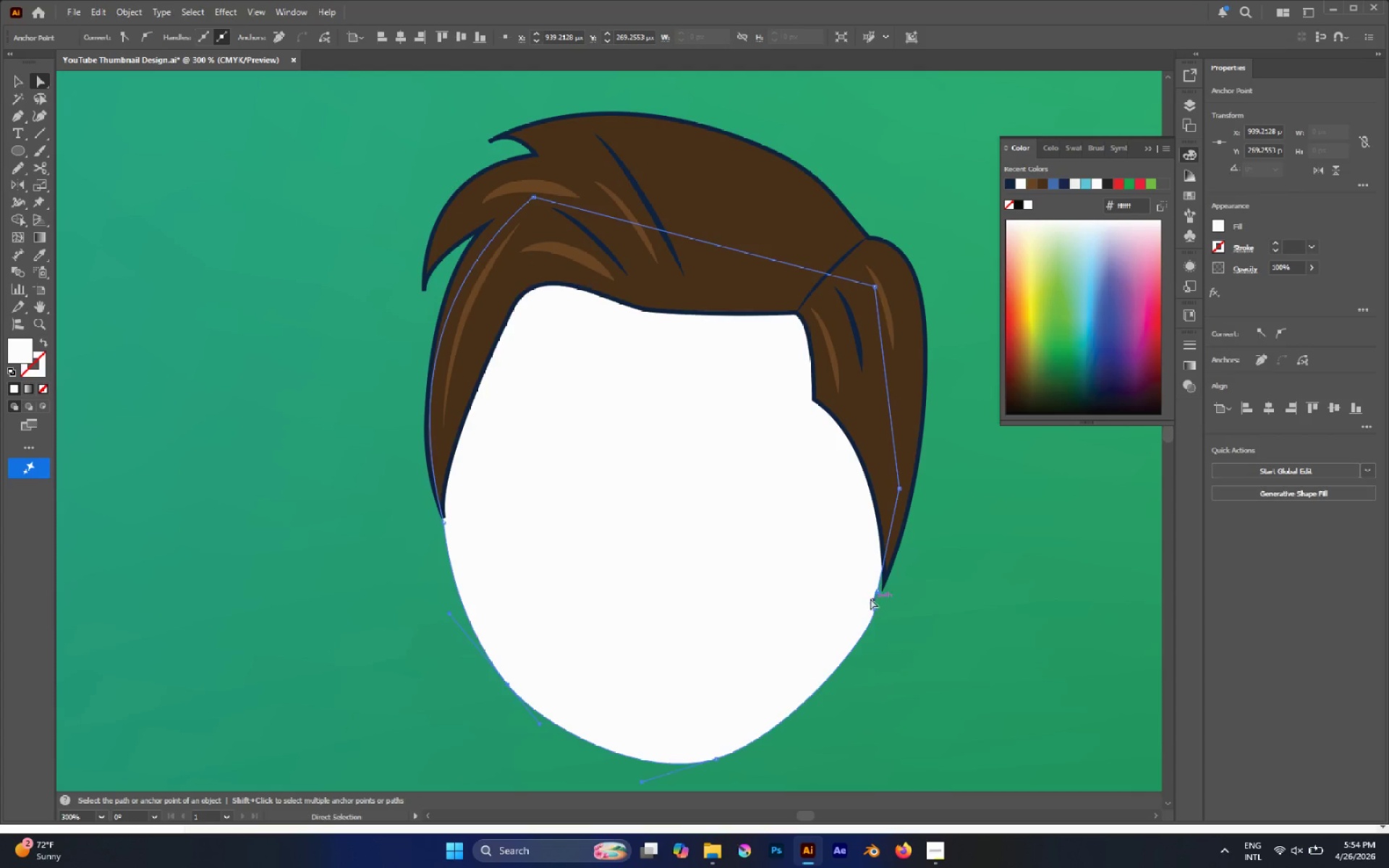 
hold_key(key=AltLeft, duration=0.5)
scroll: coordinate [887, 595], scroll_direction: up, amount: 5.0
 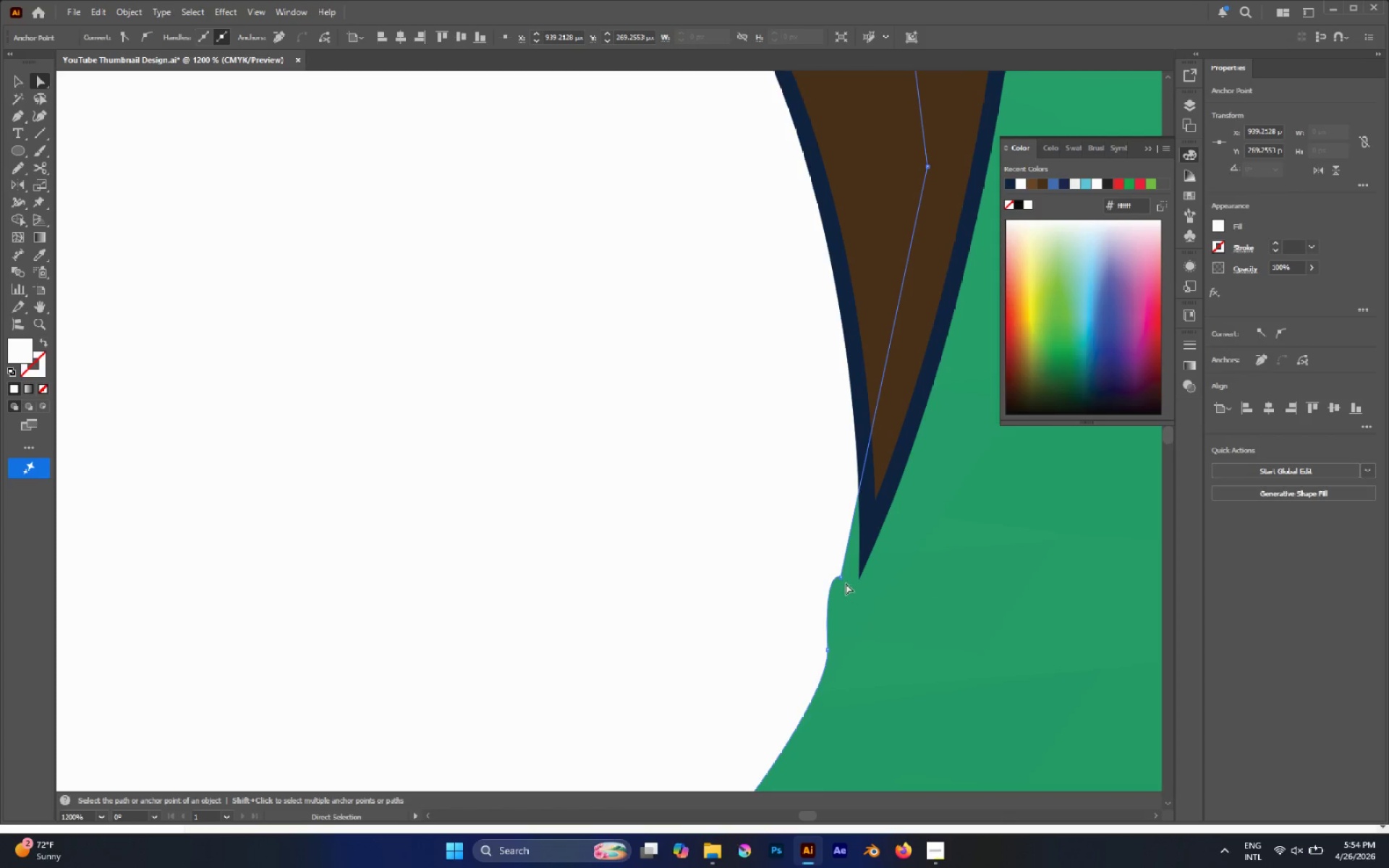 
left_click([842, 579])
 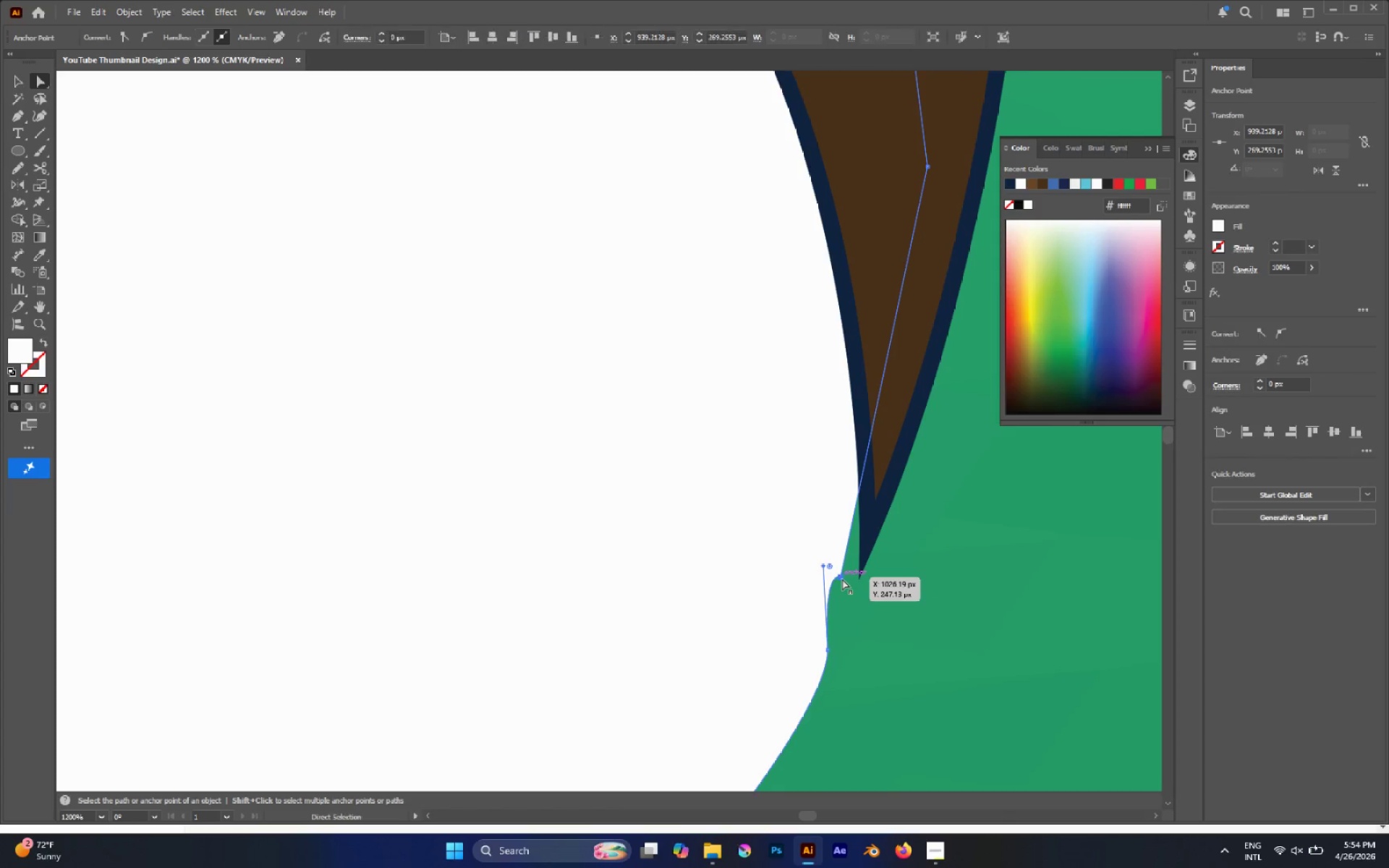 
left_click_drag(start_coordinate=[842, 579], to_coordinate=[867, 554])
 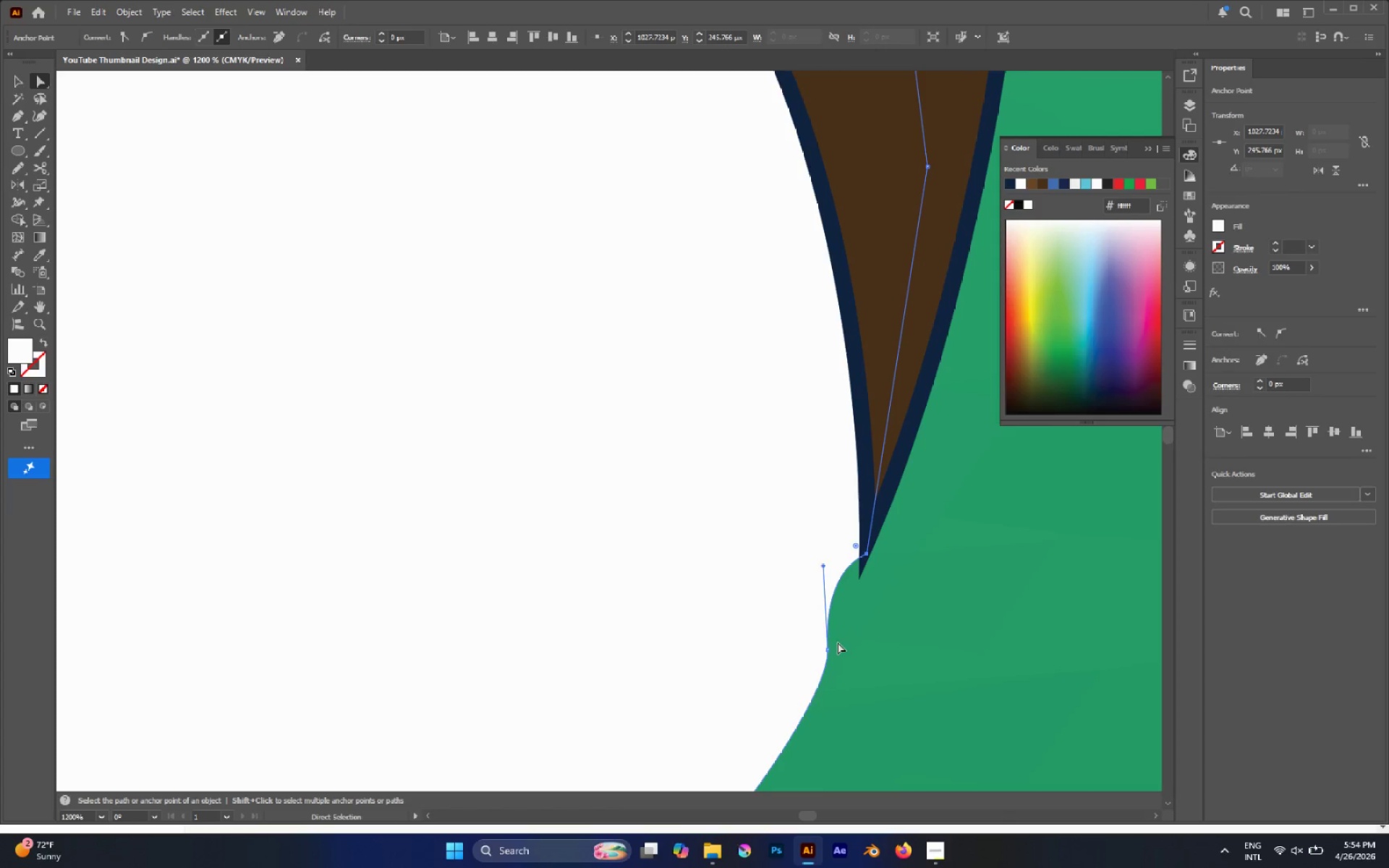 
left_click([829, 649])
 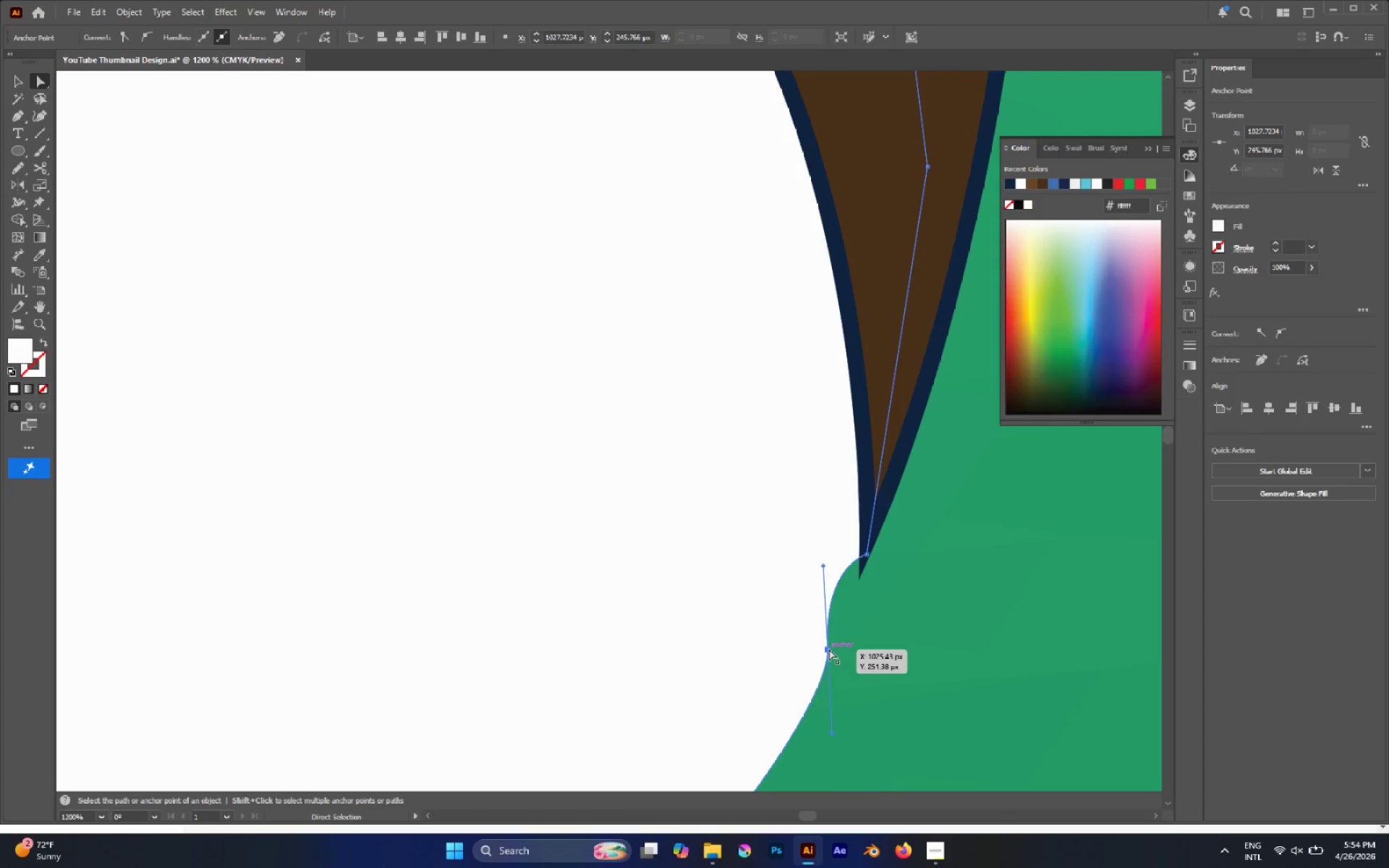 
left_click_drag(start_coordinate=[829, 649], to_coordinate=[854, 575])
 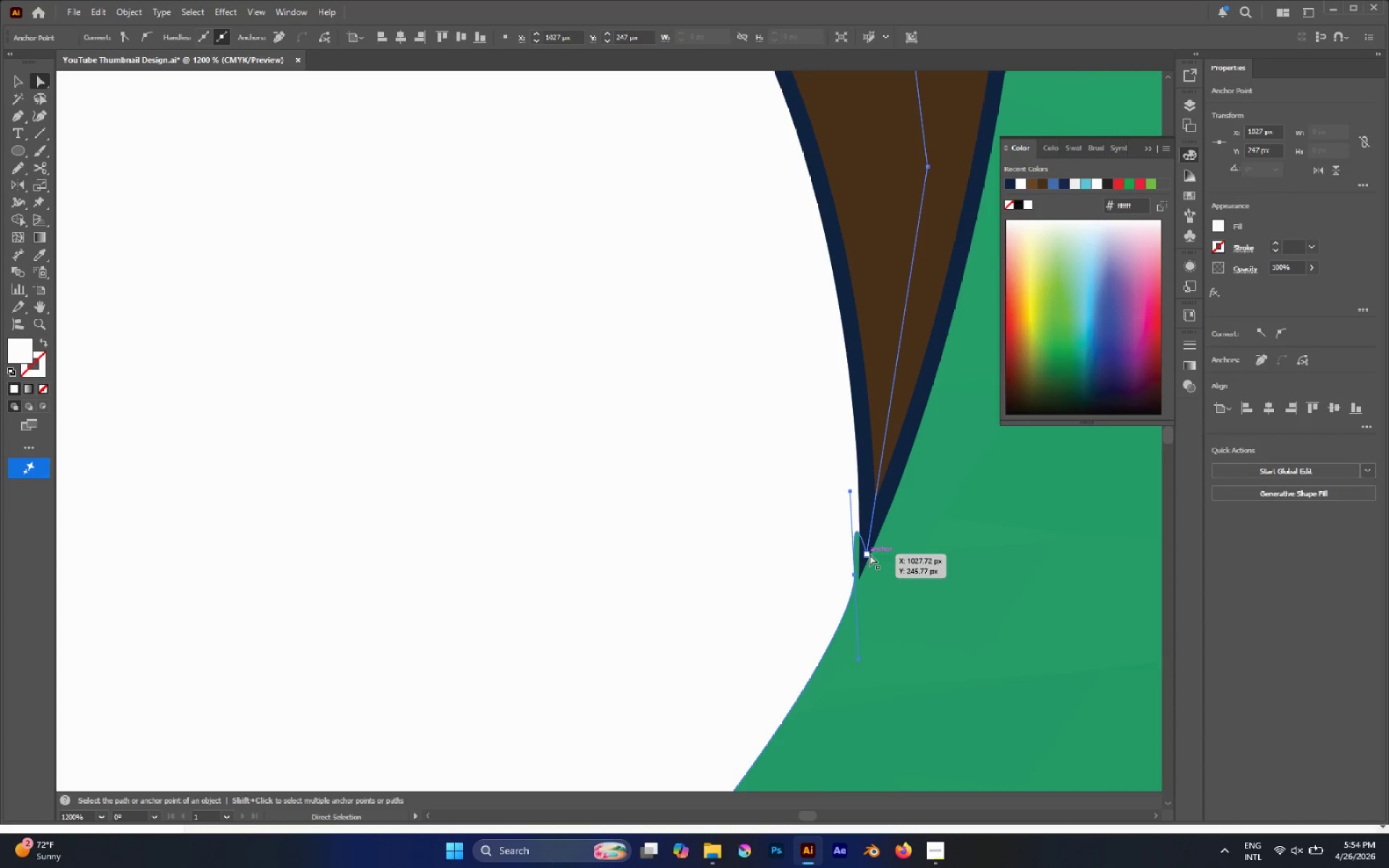 
left_click([870, 554])
 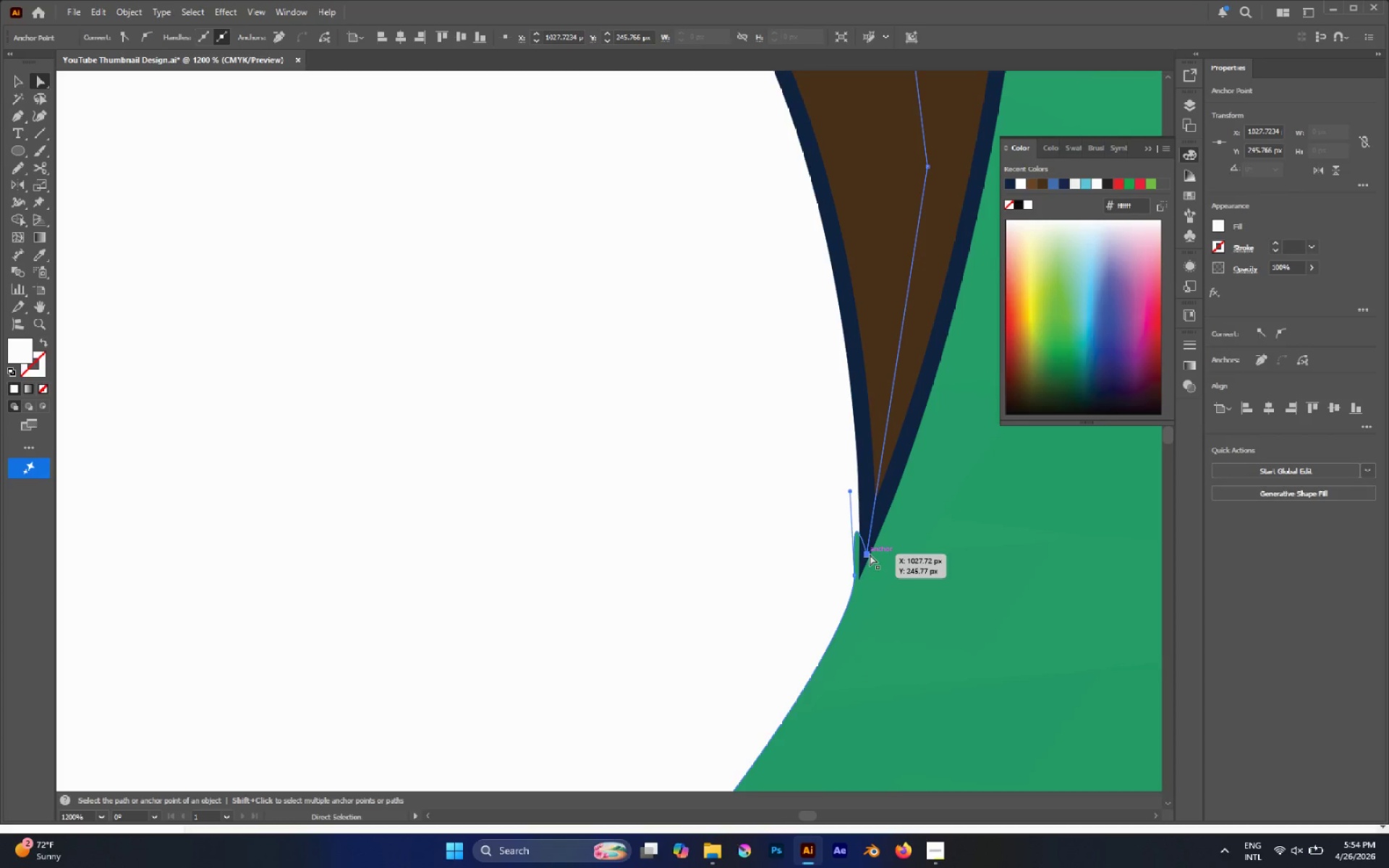 
key(P)
 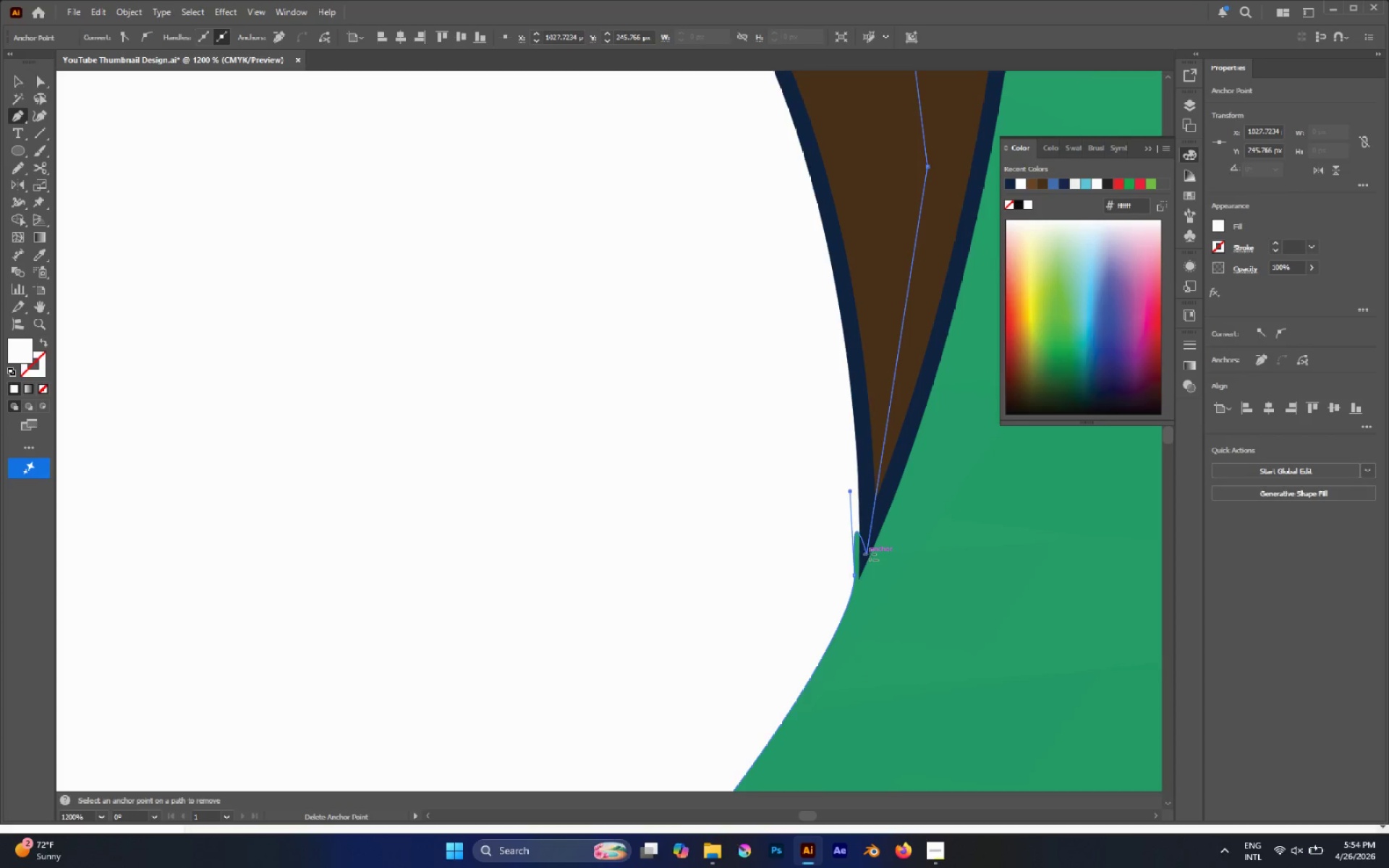 
left_click([870, 554])
 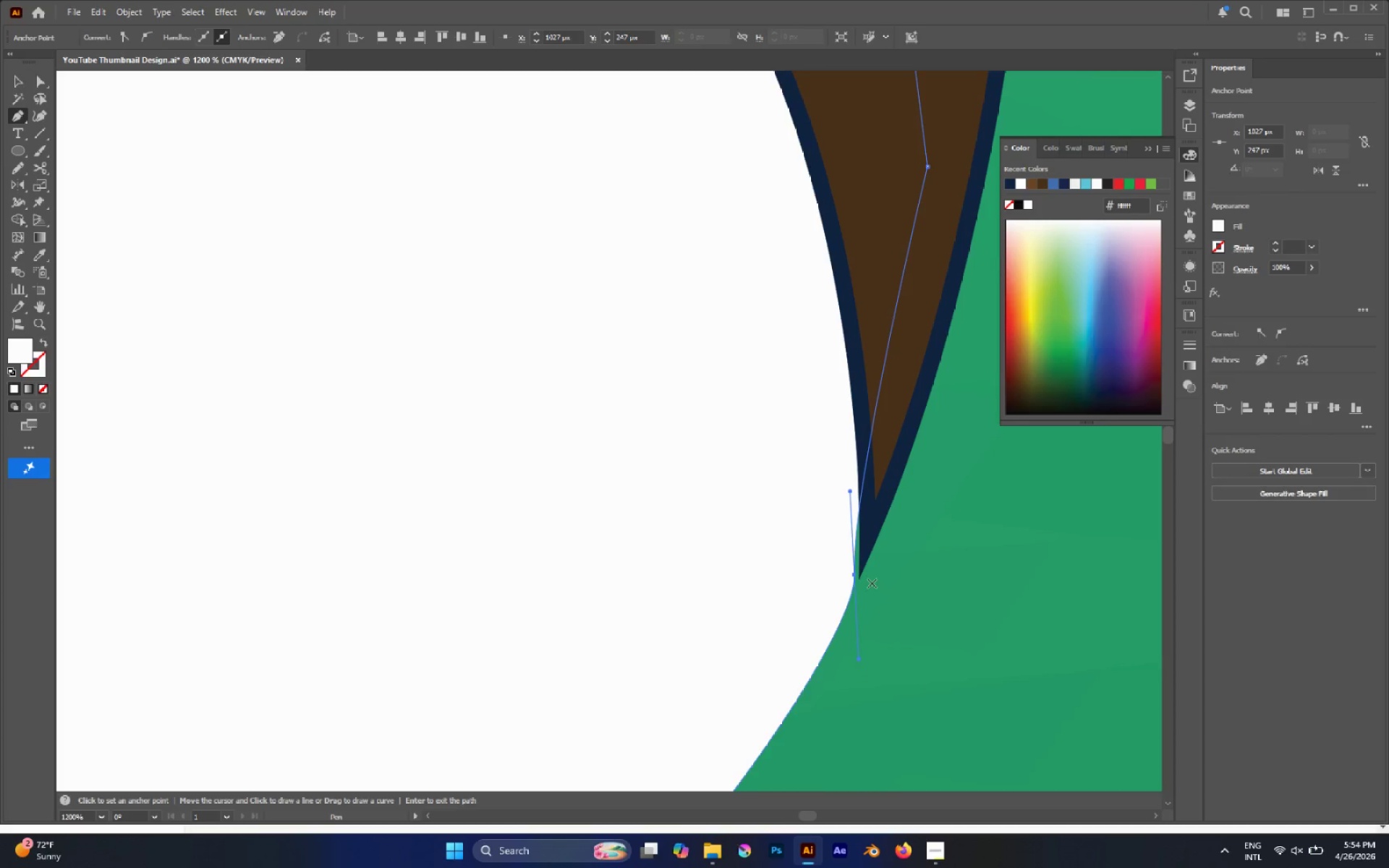 
key(A)
 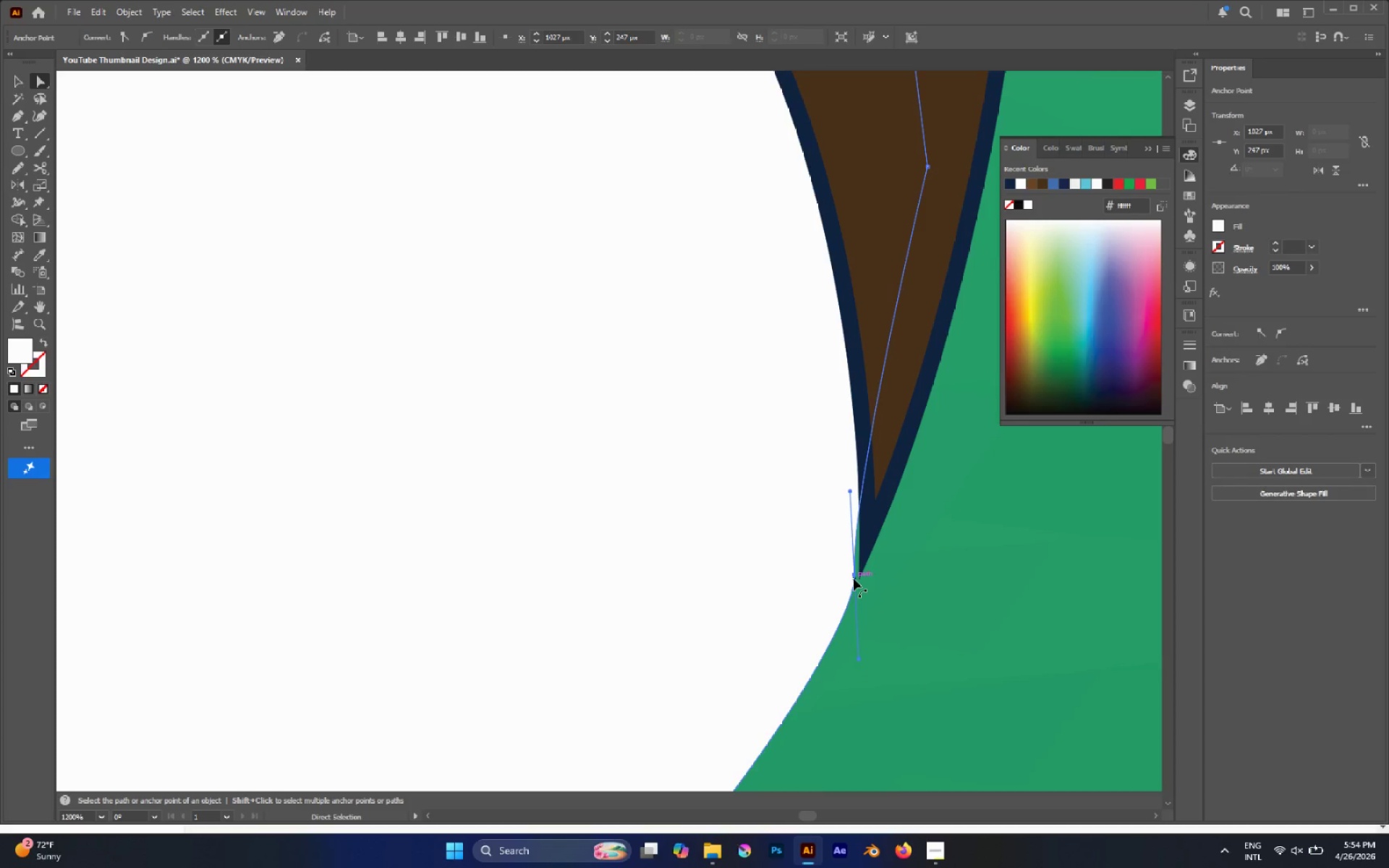 
left_click([854, 576])
 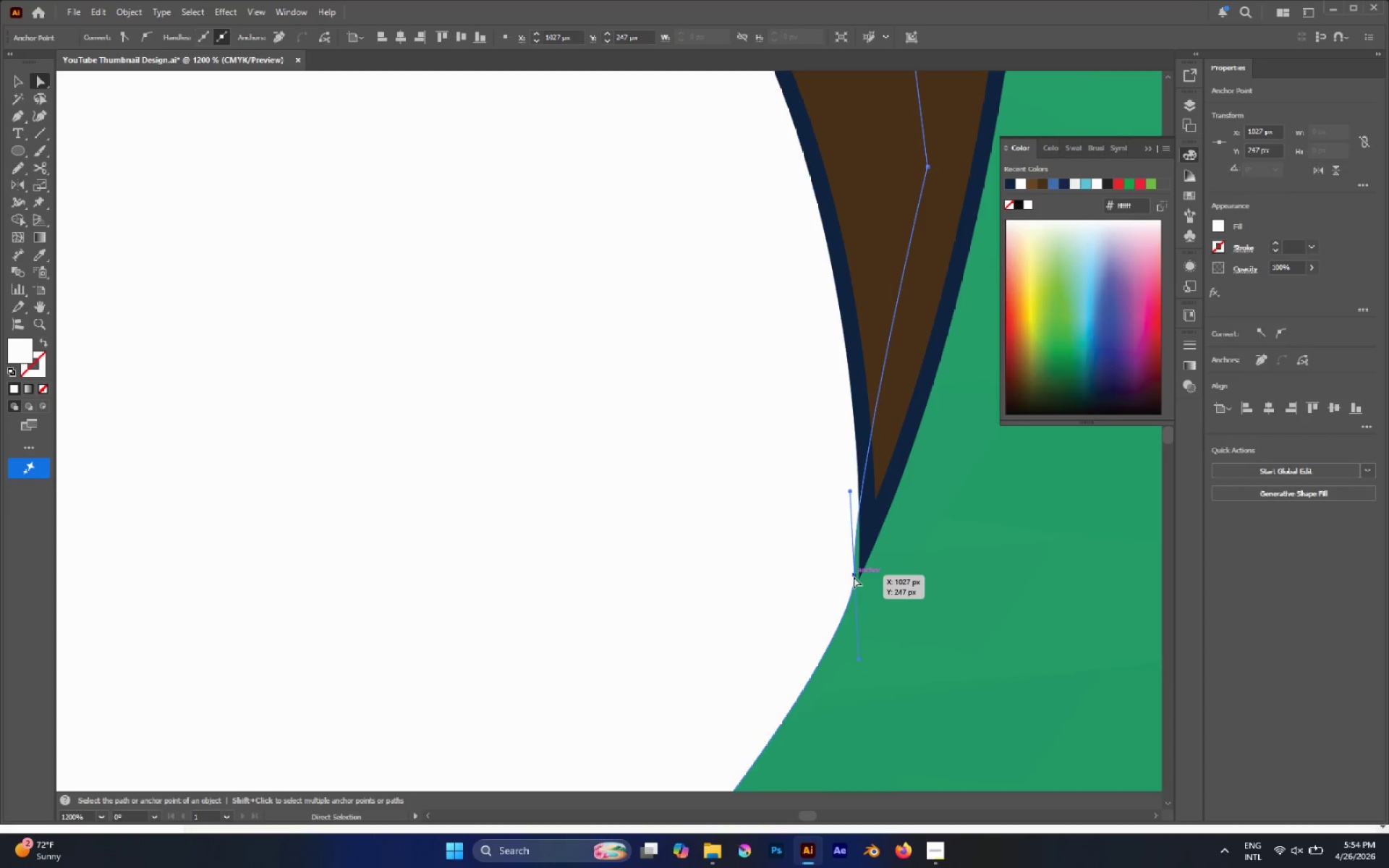 
left_click_drag(start_coordinate=[854, 576], to_coordinate=[867, 546])
 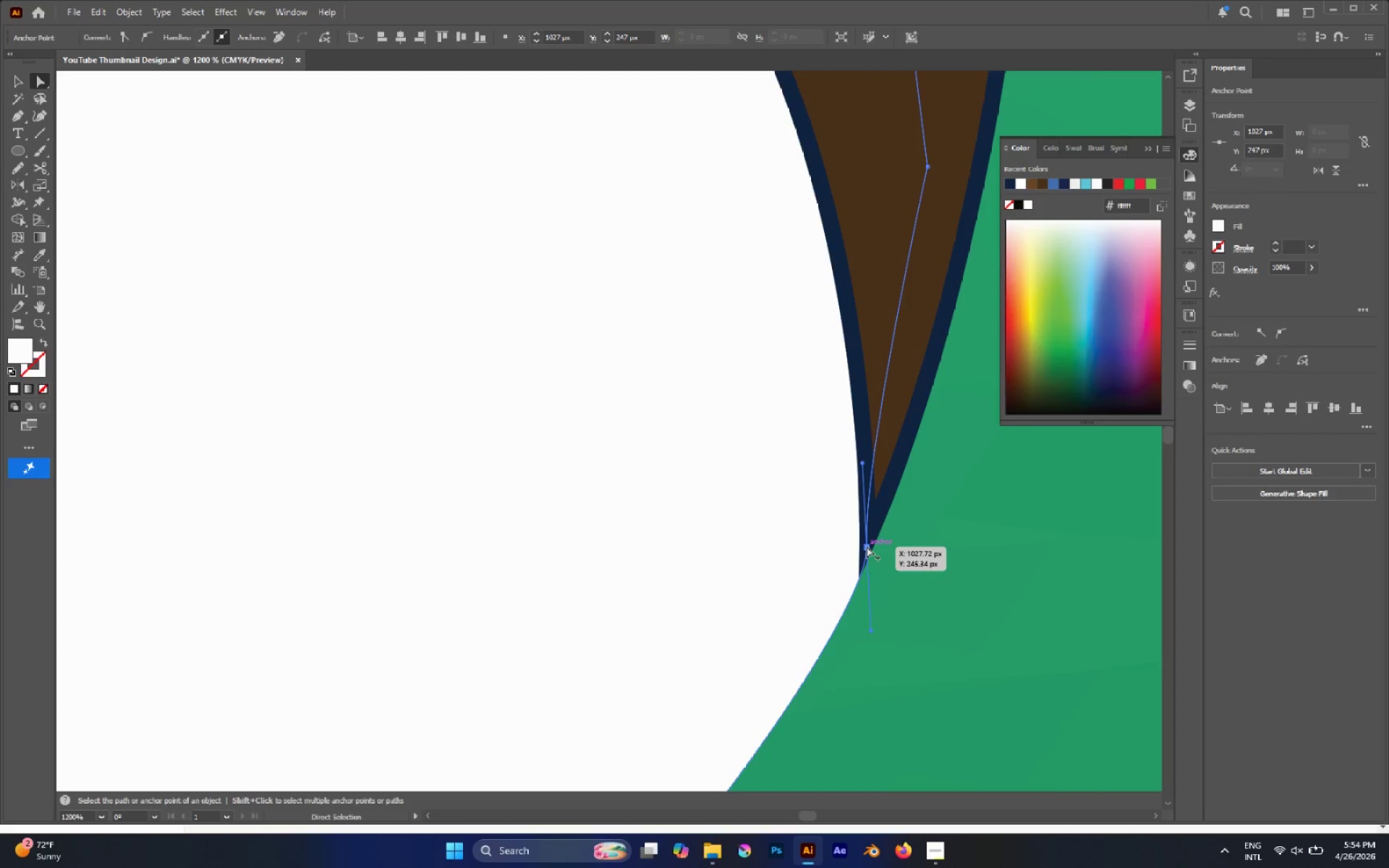 
hold_key(key=AltLeft, duration=1.09)
scroll: coordinate [867, 548], scroll_direction: down, amount: 6.0
 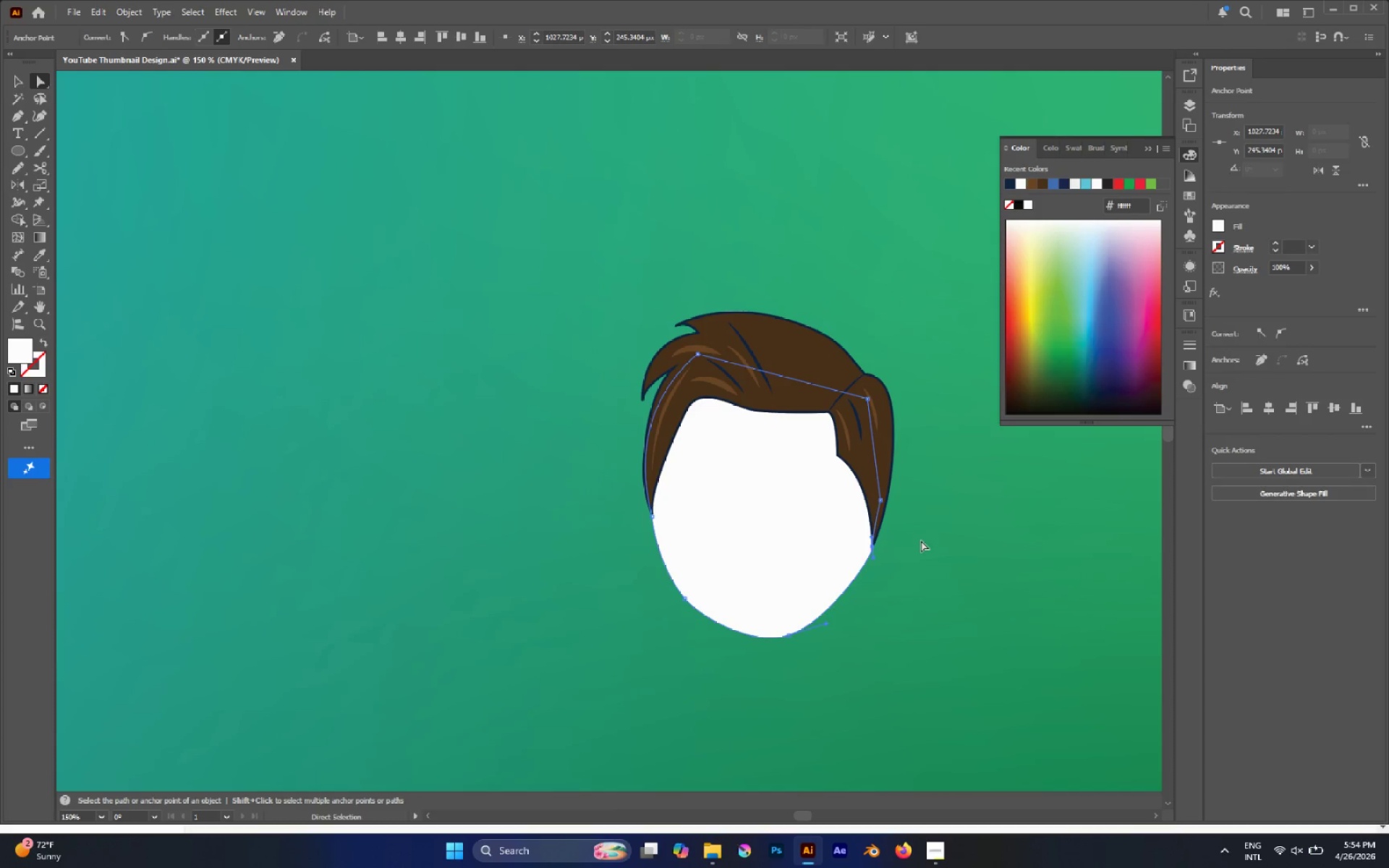 
left_click([921, 540])
 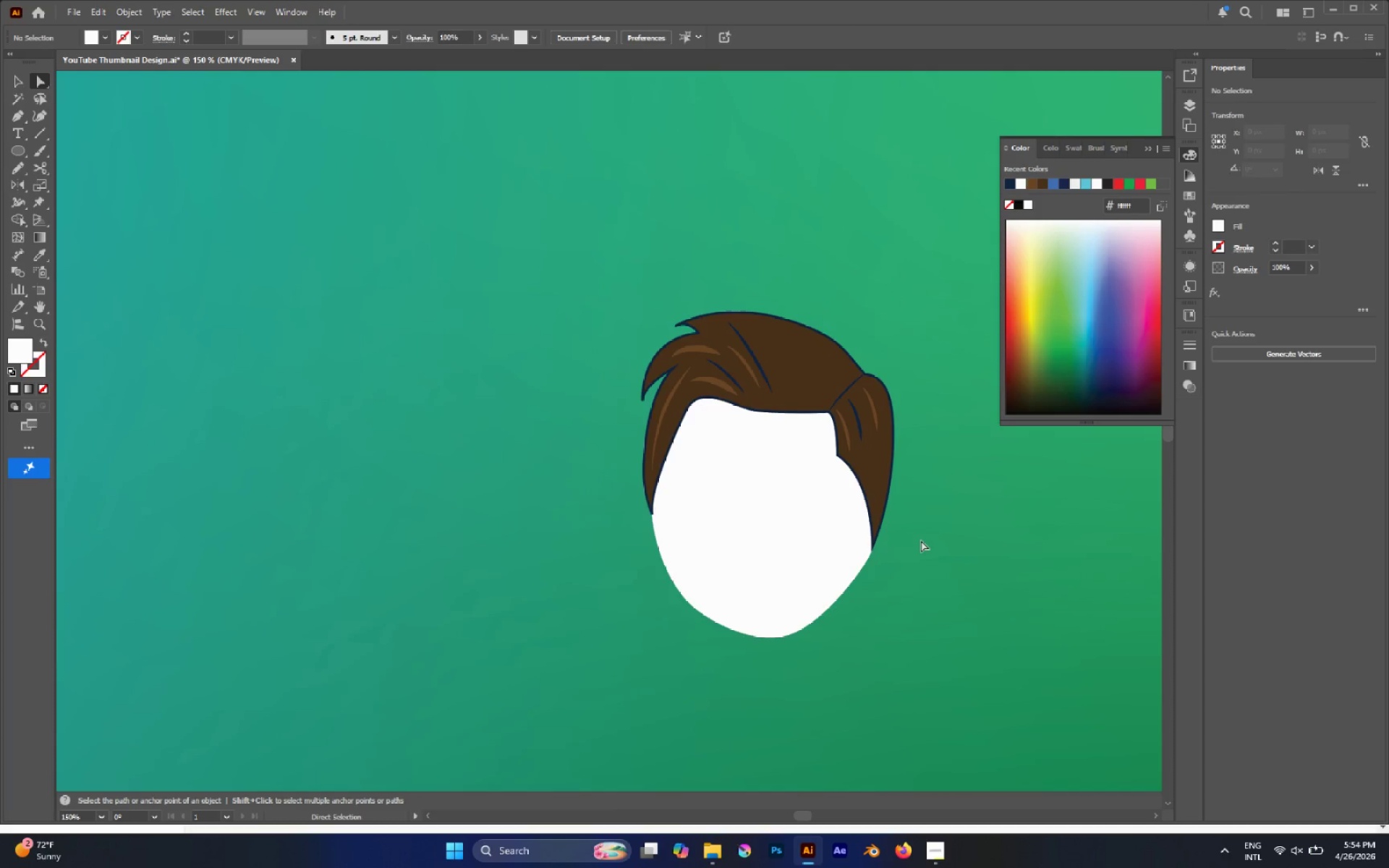 
hold_key(key=AltLeft, duration=1.09)
scroll: coordinate [787, 502], scroll_direction: down, amount: 4.0
 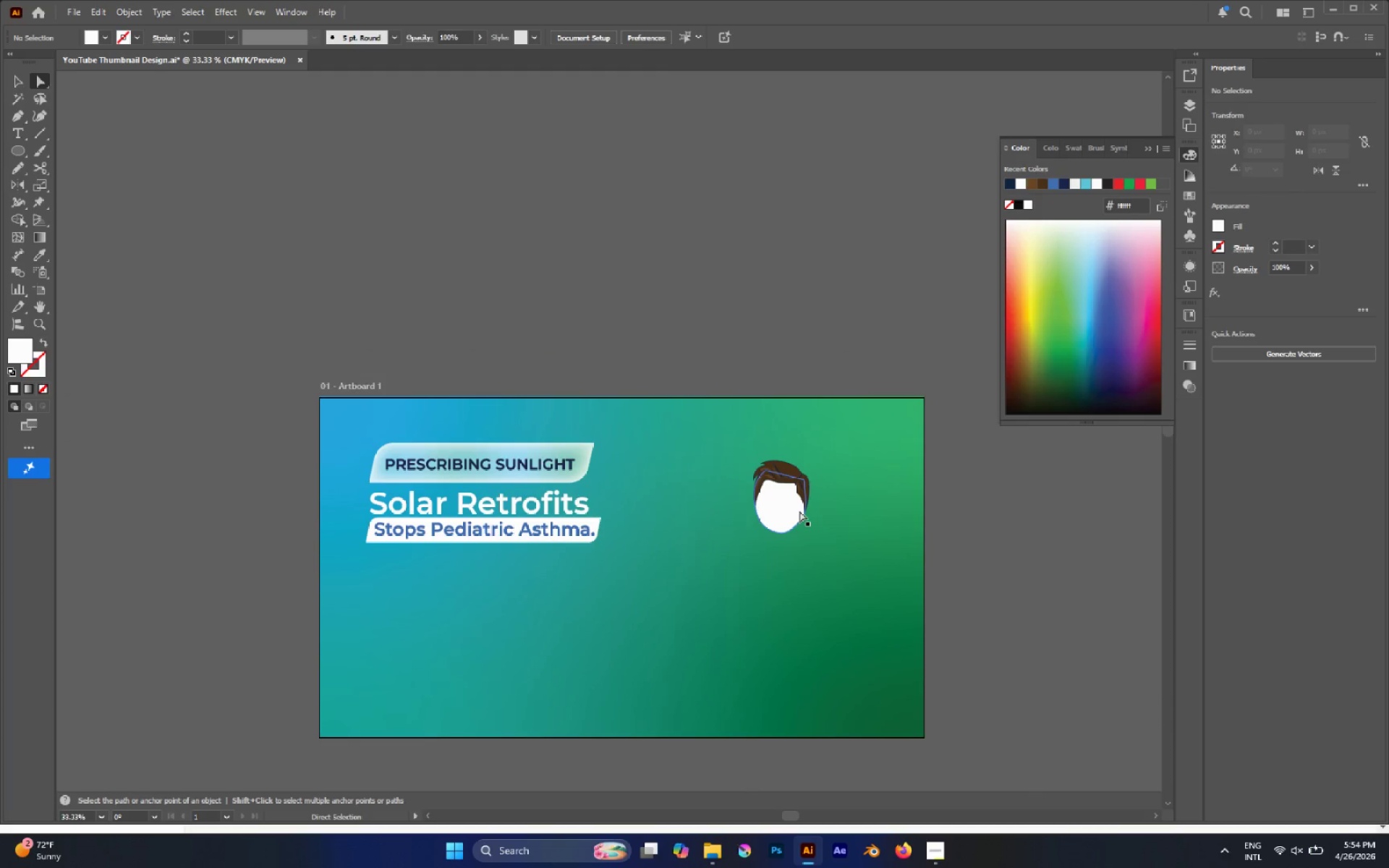 
left_click([791, 508])
 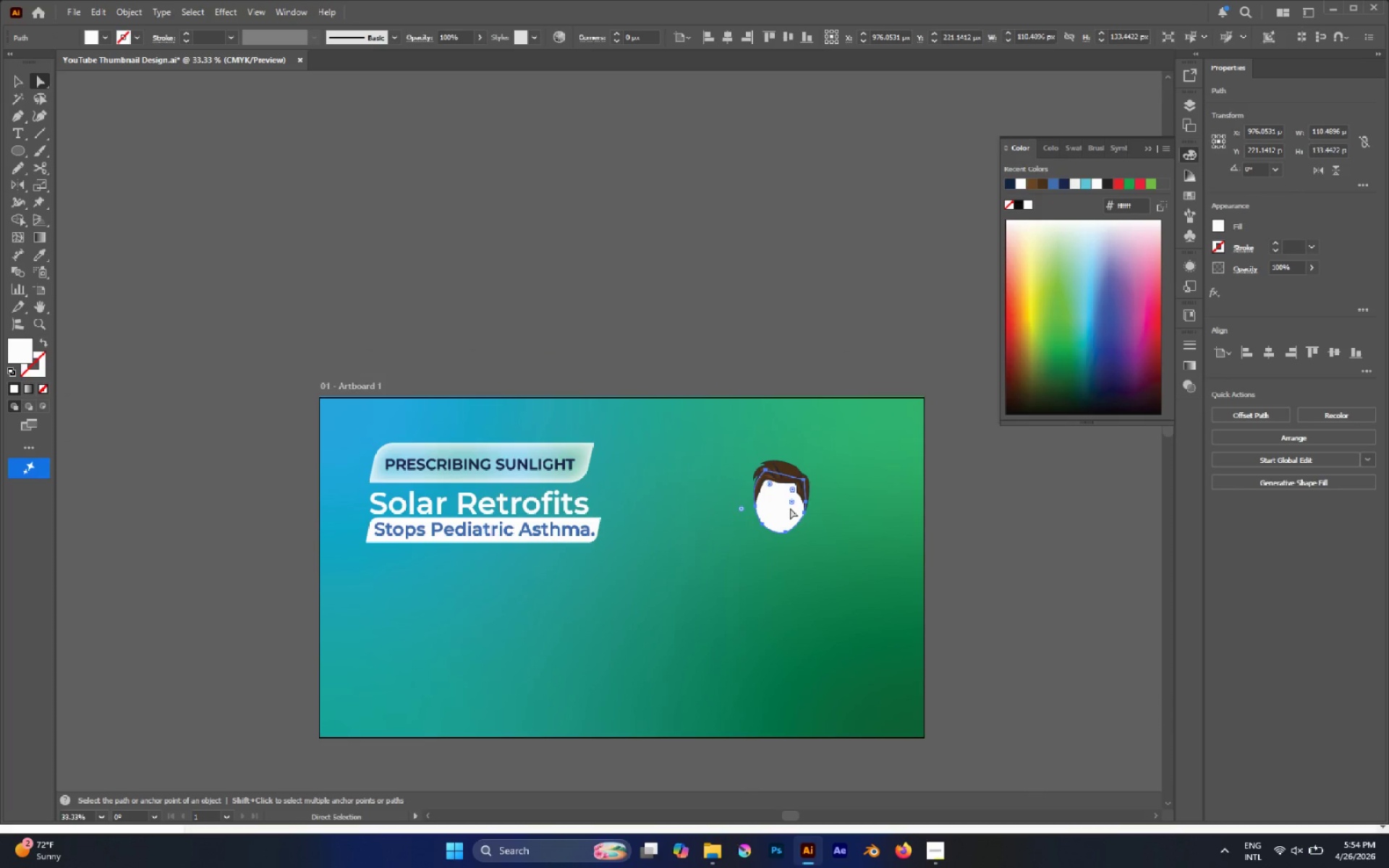 
wait(5.41)
 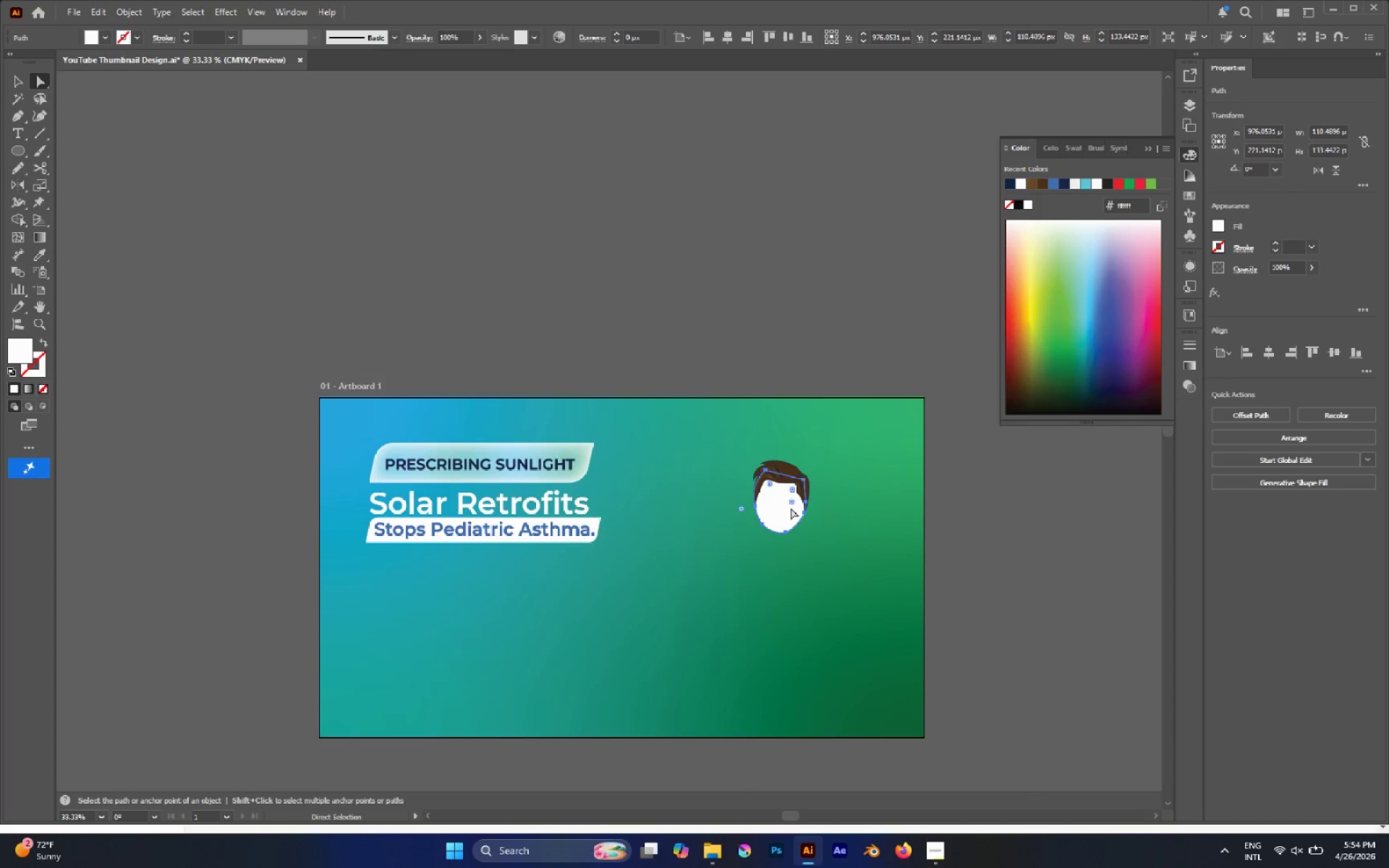 
hold_key(key=AltLeft, duration=0.84)
scroll: coordinate [762, 522], scroll_direction: up, amount: 4.0
 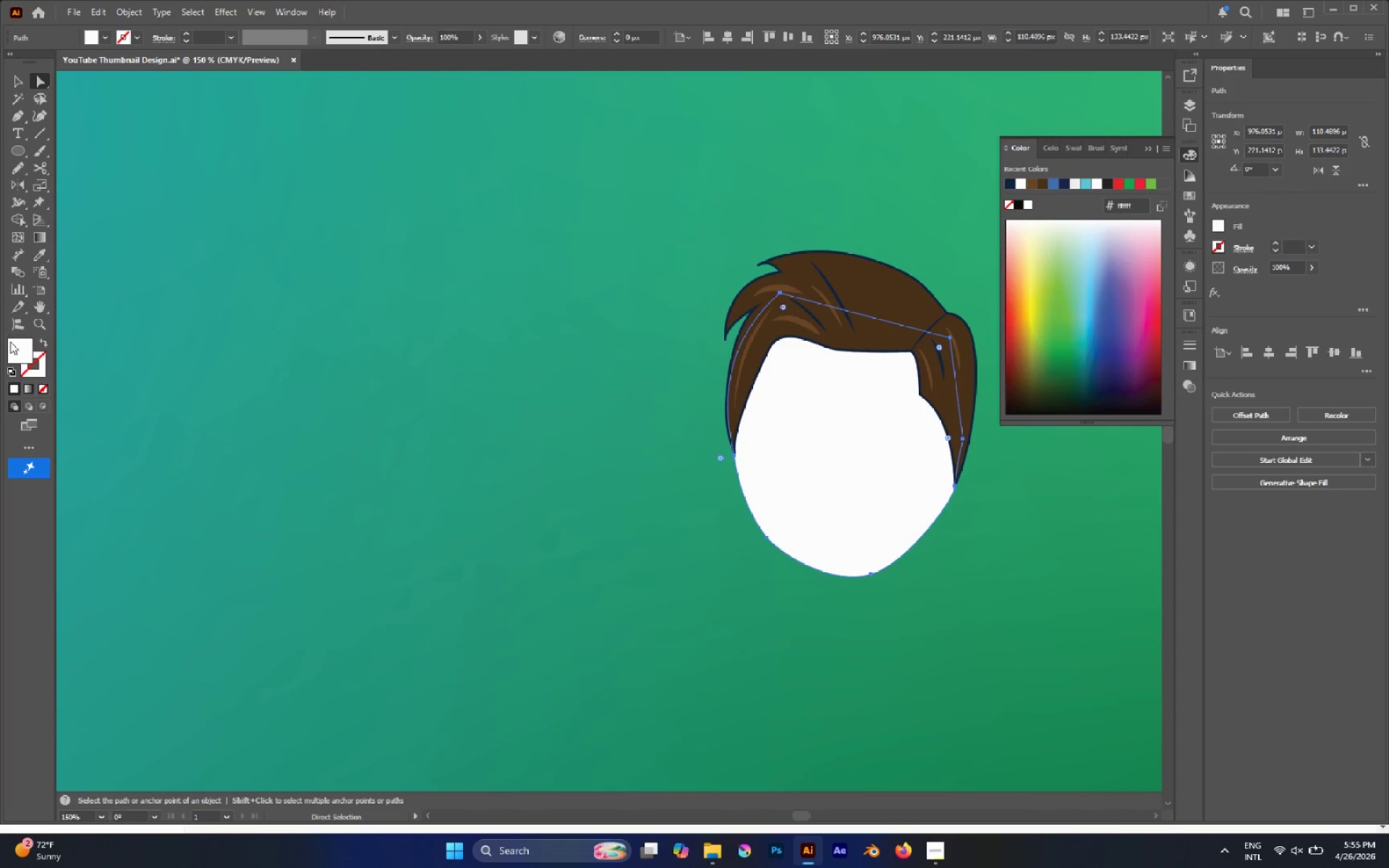 
double_click([22, 346])
 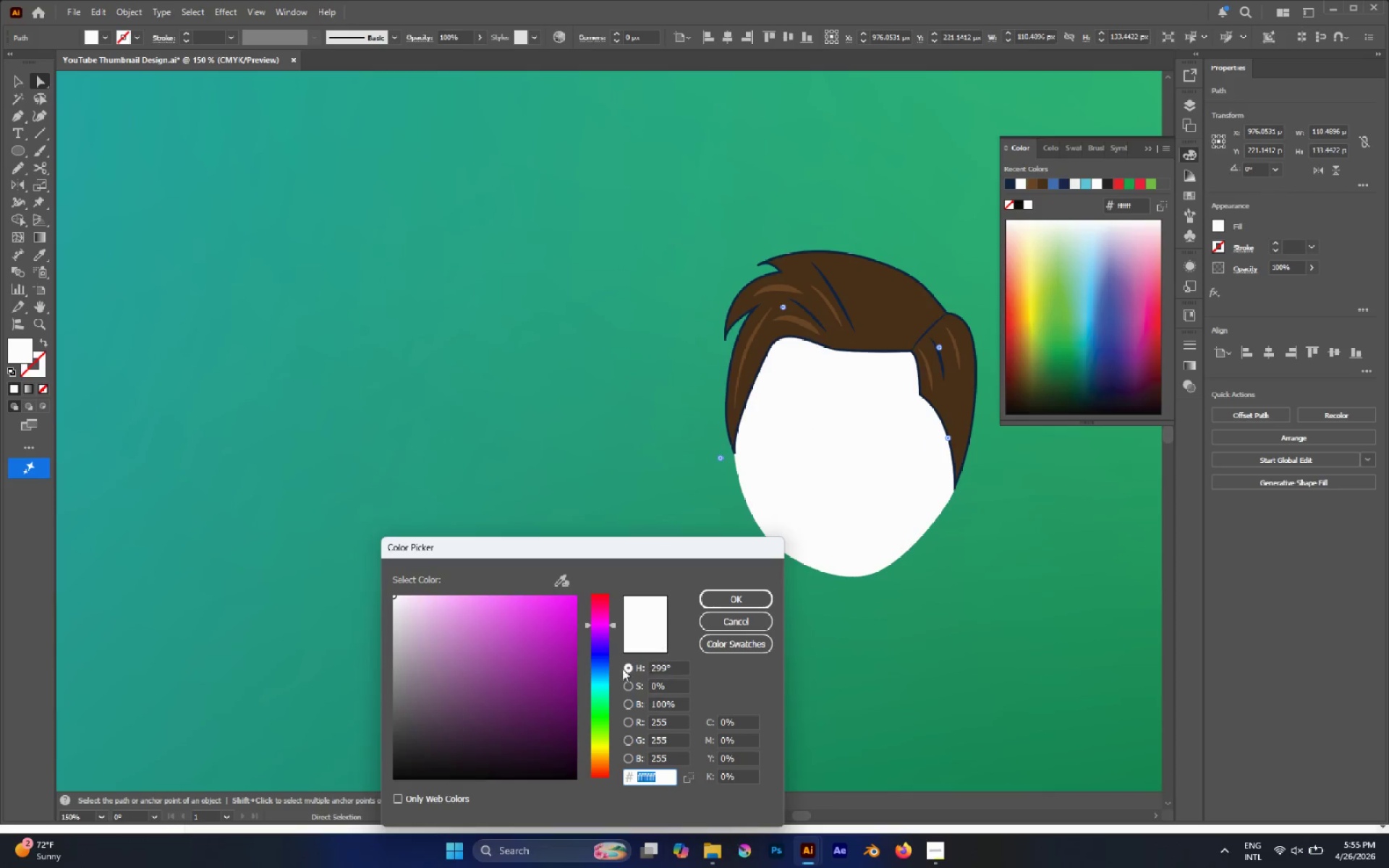 
left_click_drag(start_coordinate=[607, 694], to_coordinate=[603, 762])
 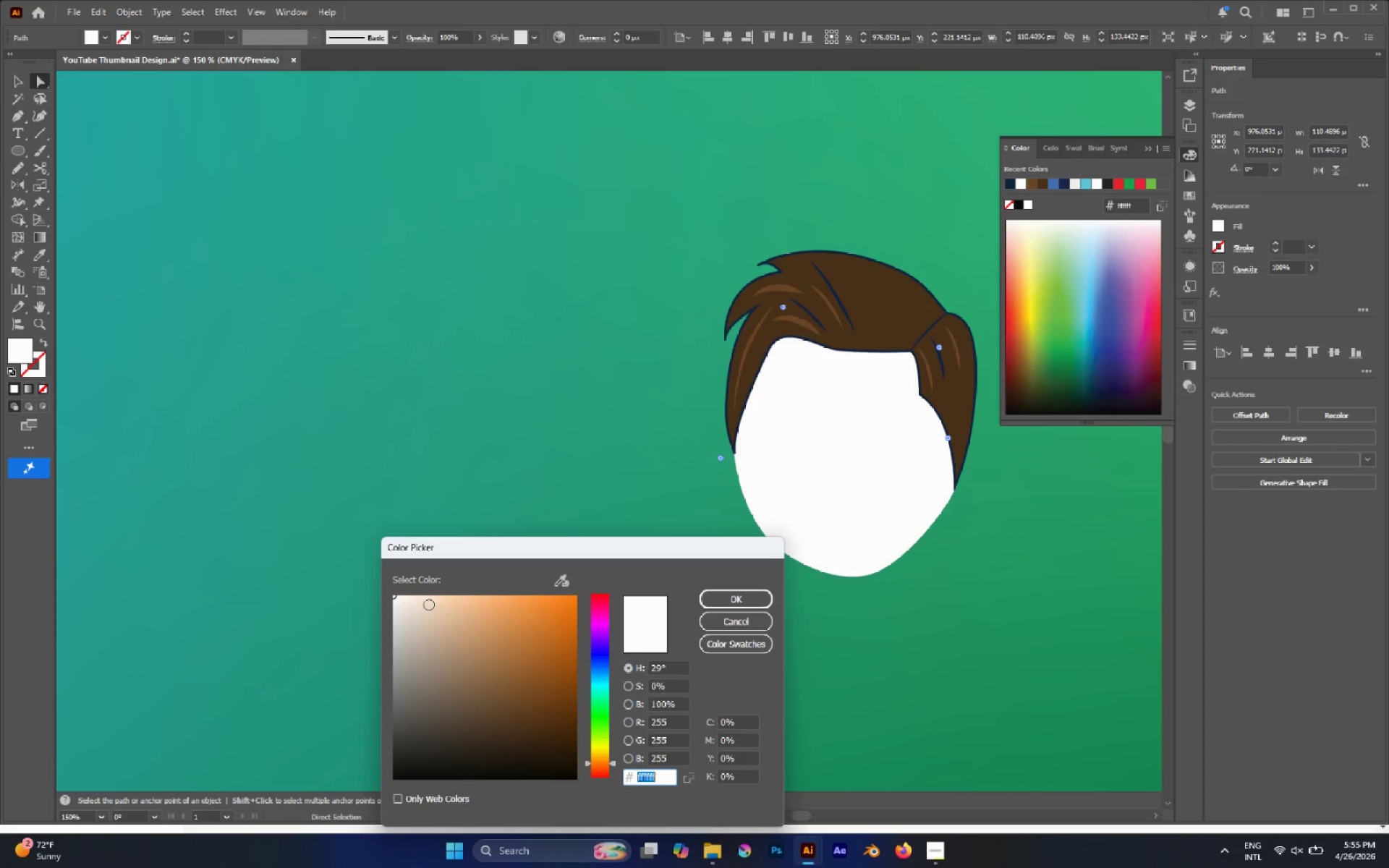 
left_click_drag(start_coordinate=[425, 610], to_coordinate=[439, 615])
 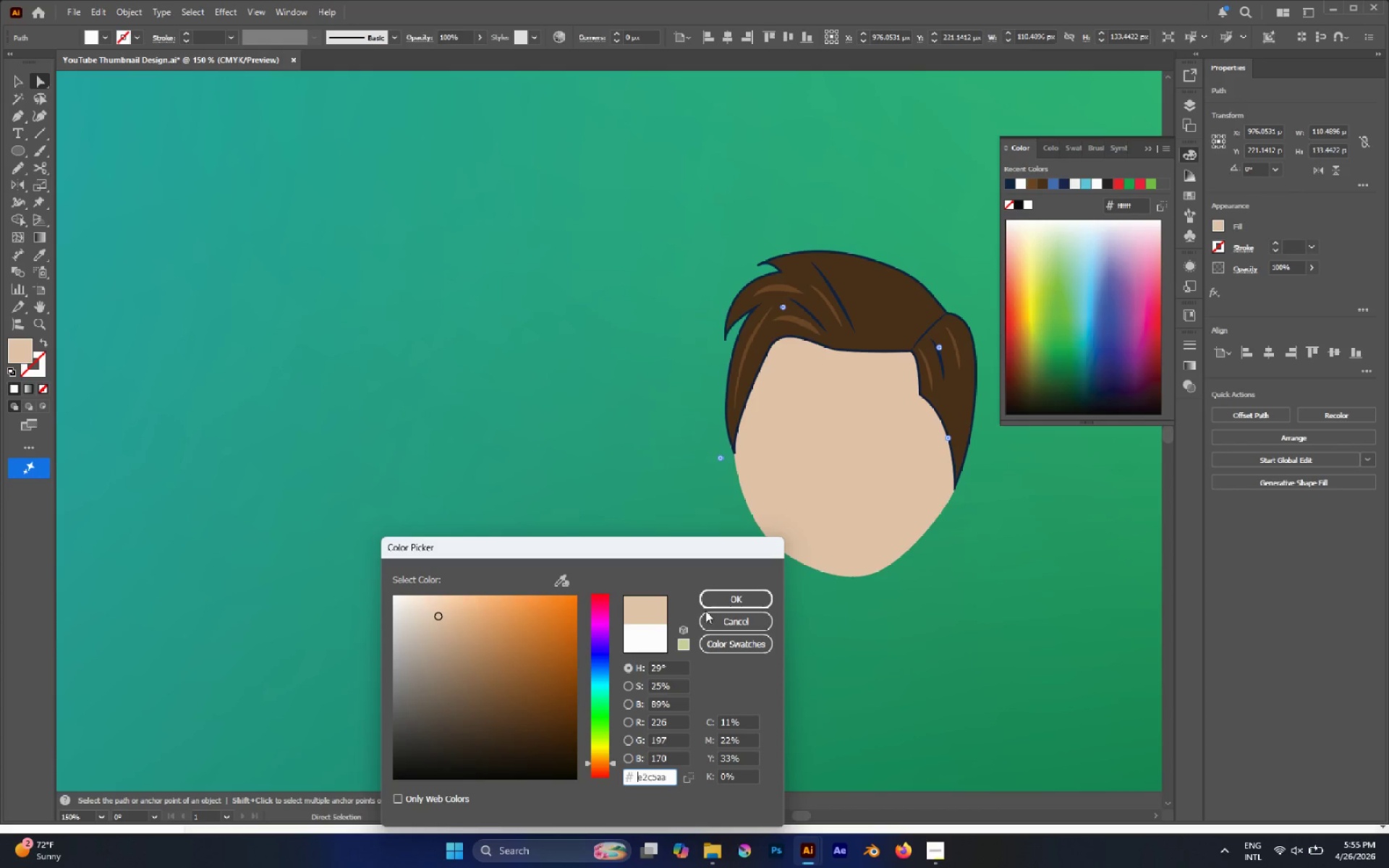 
left_click([705, 602])
 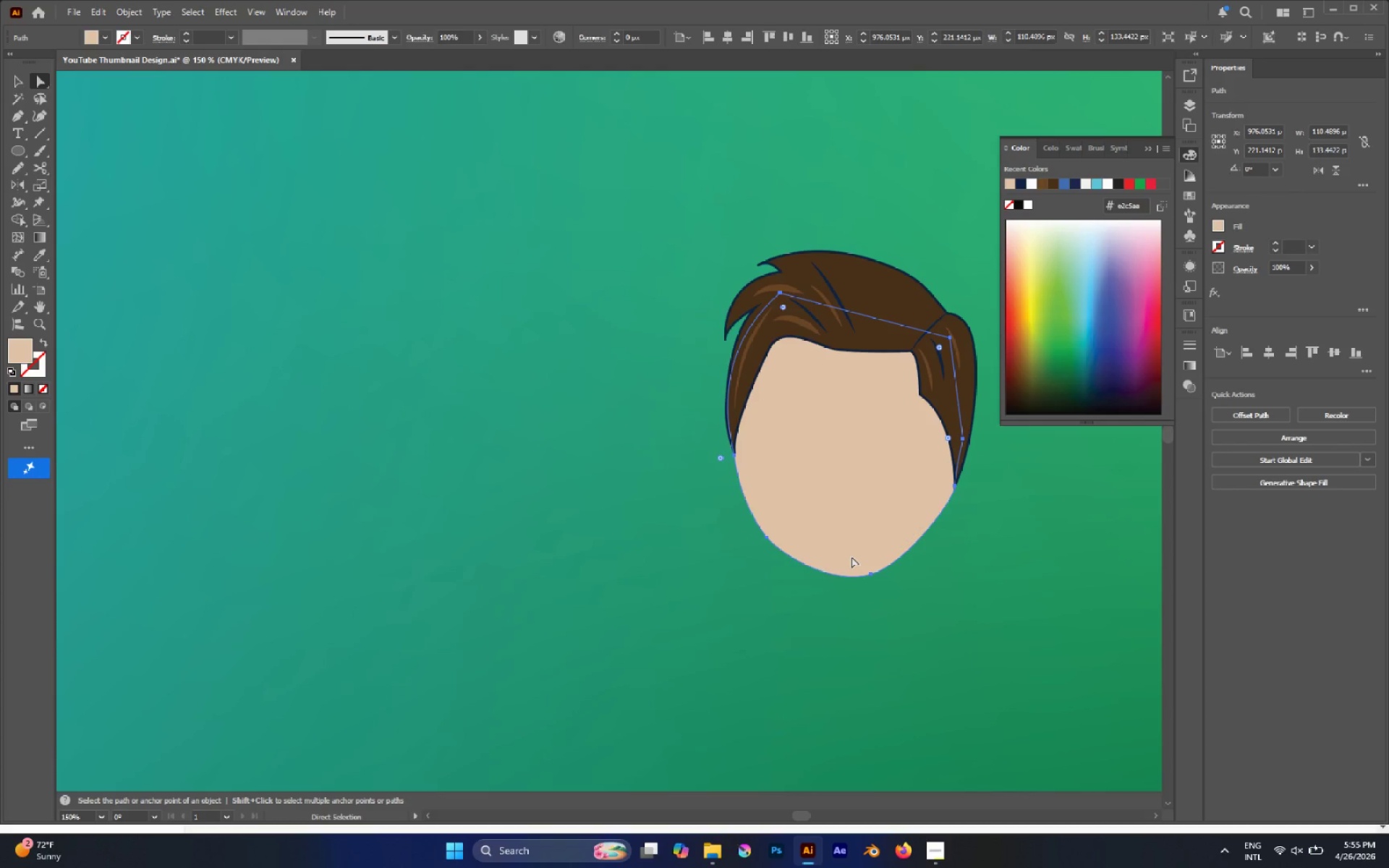 
hold_key(key=AltLeft, duration=1.2)
scroll: coordinate [862, 505], scroll_direction: none, amount: 0.0
 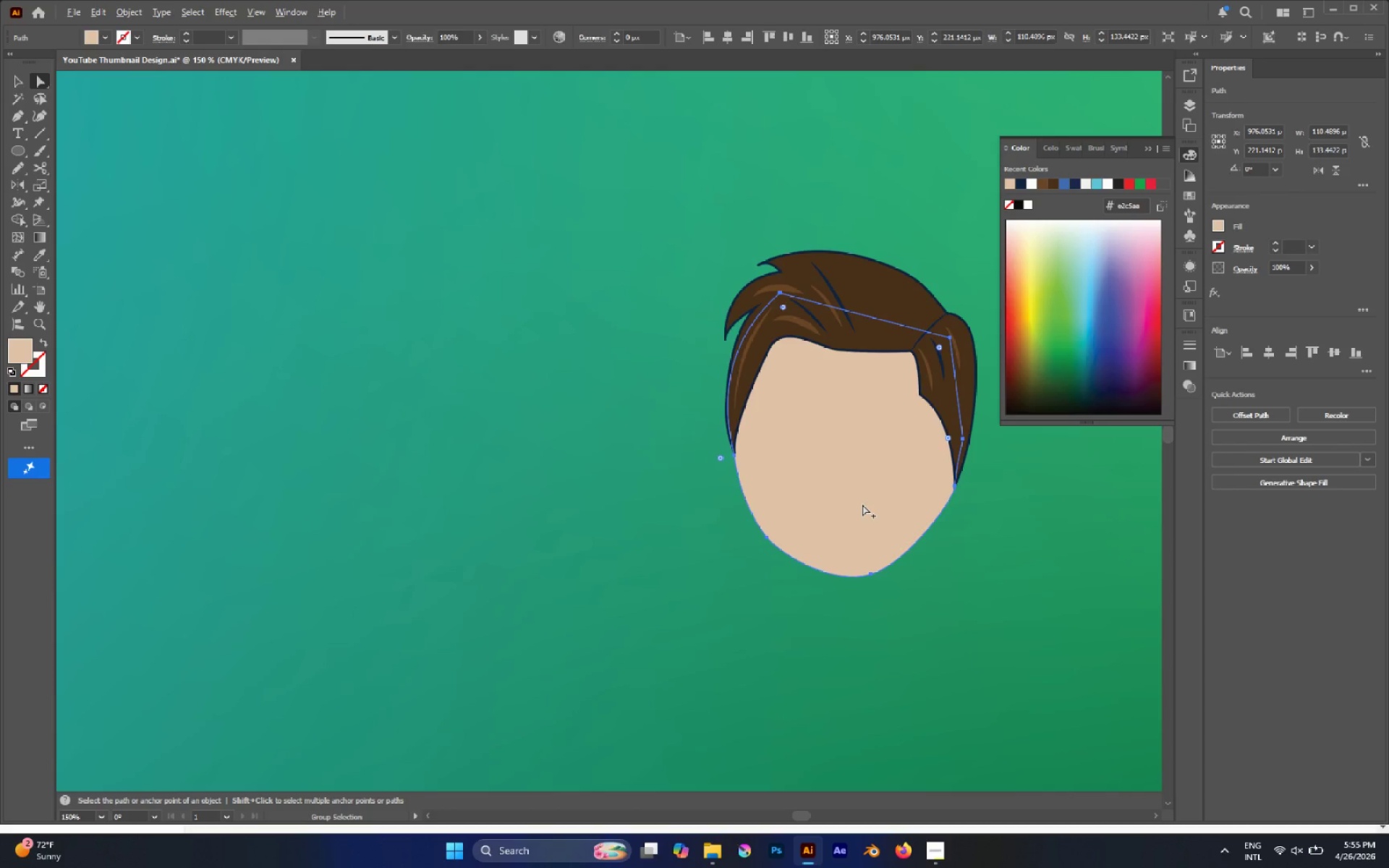 
scroll: coordinate [862, 504], scroll_direction: up, amount: 2.0
 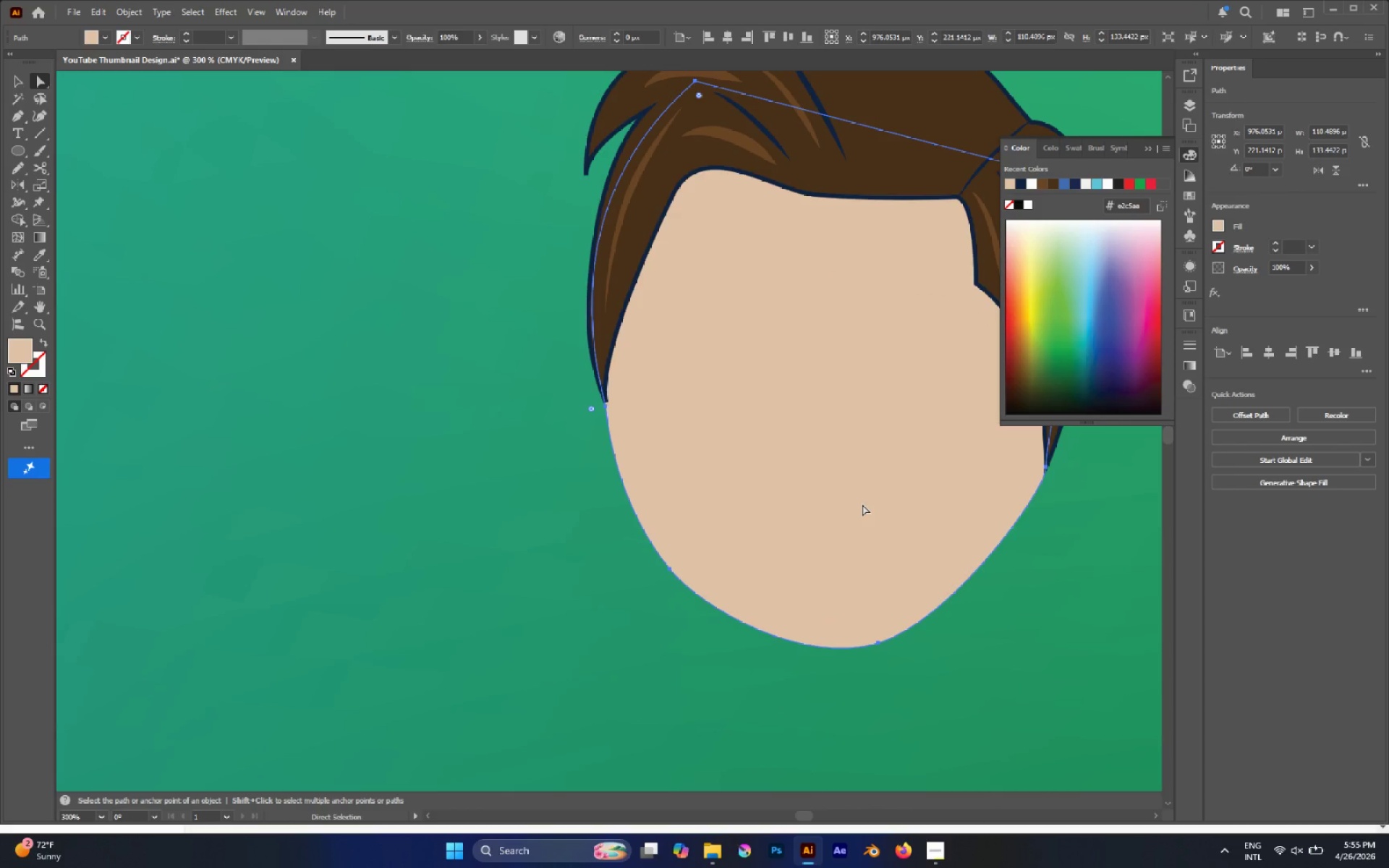 
key(Control+C)
 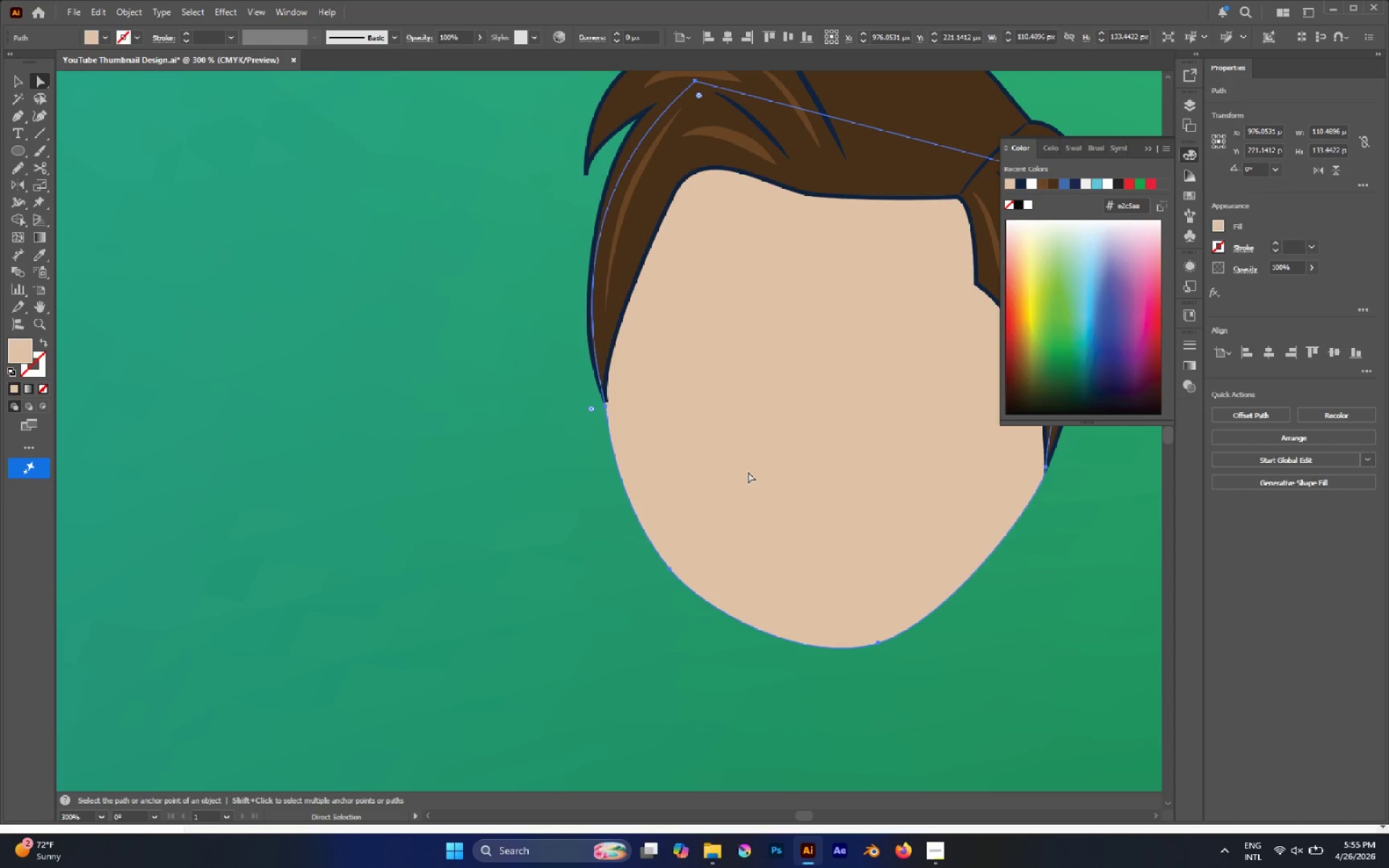 
key(V)
 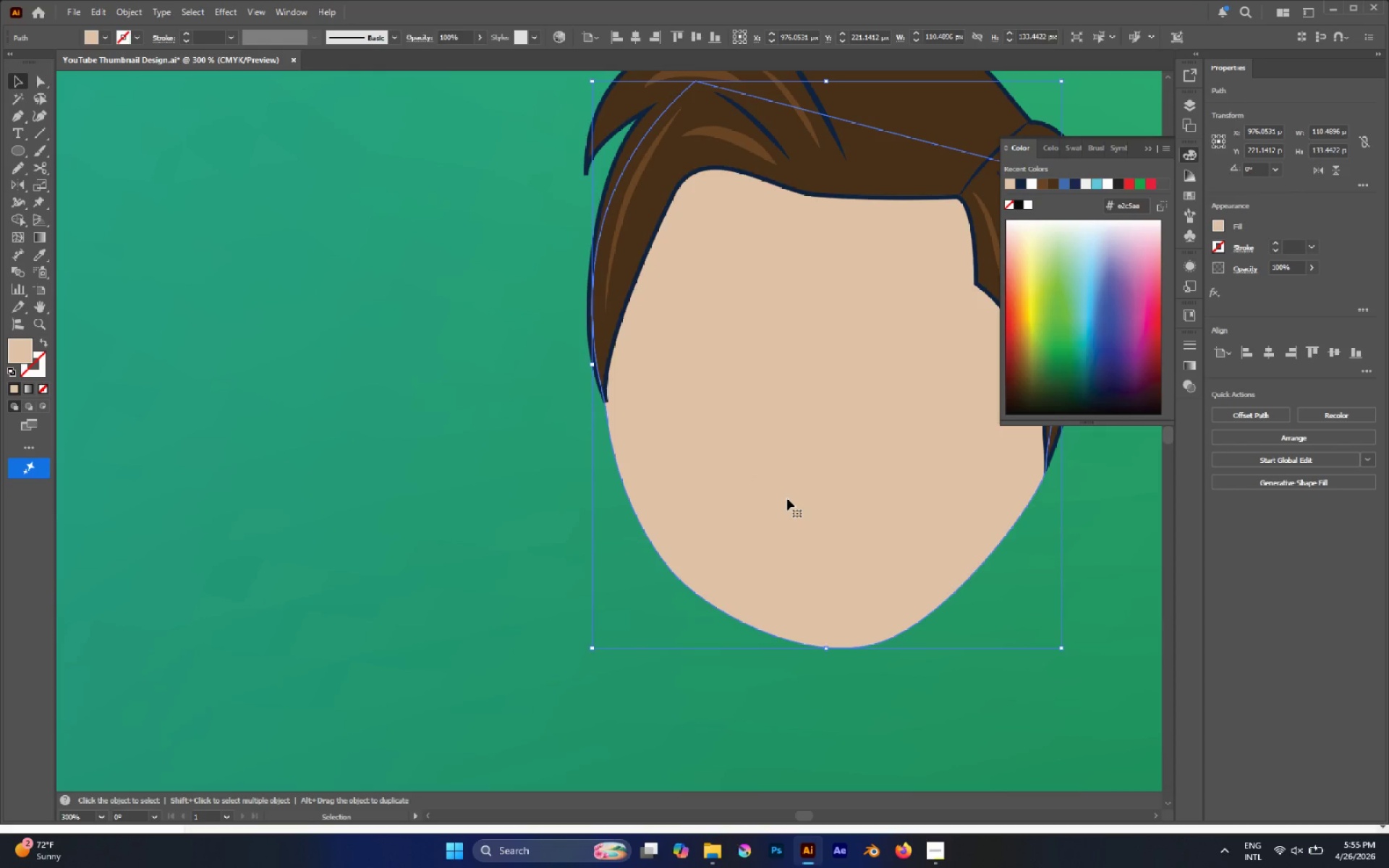 
hold_key(key=AltLeft, duration=1.38)
left_click_drag(start_coordinate=[787, 498], to_coordinate=[799, 501])
 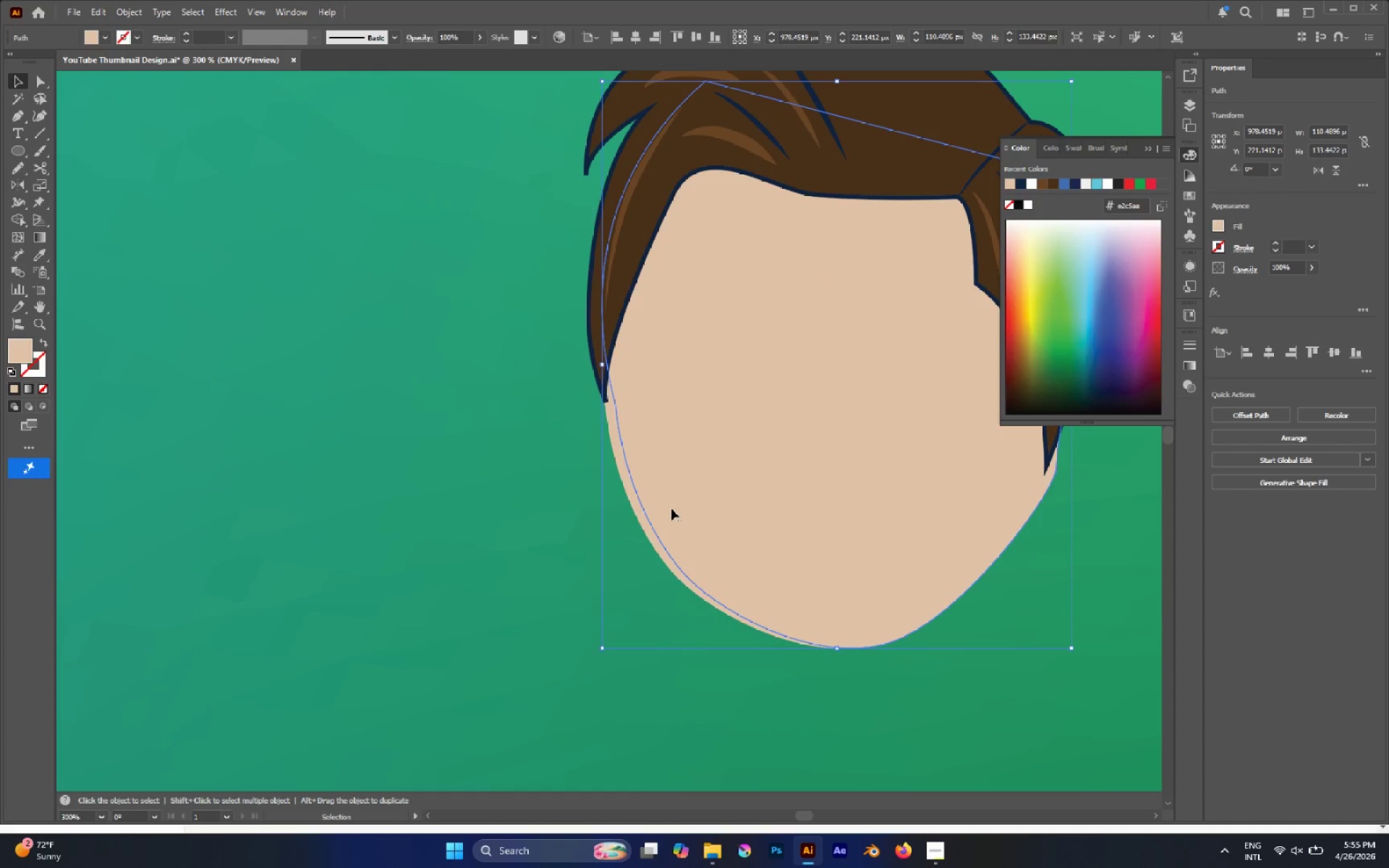 
hold_key(key=ShiftLeft, duration=0.84)
 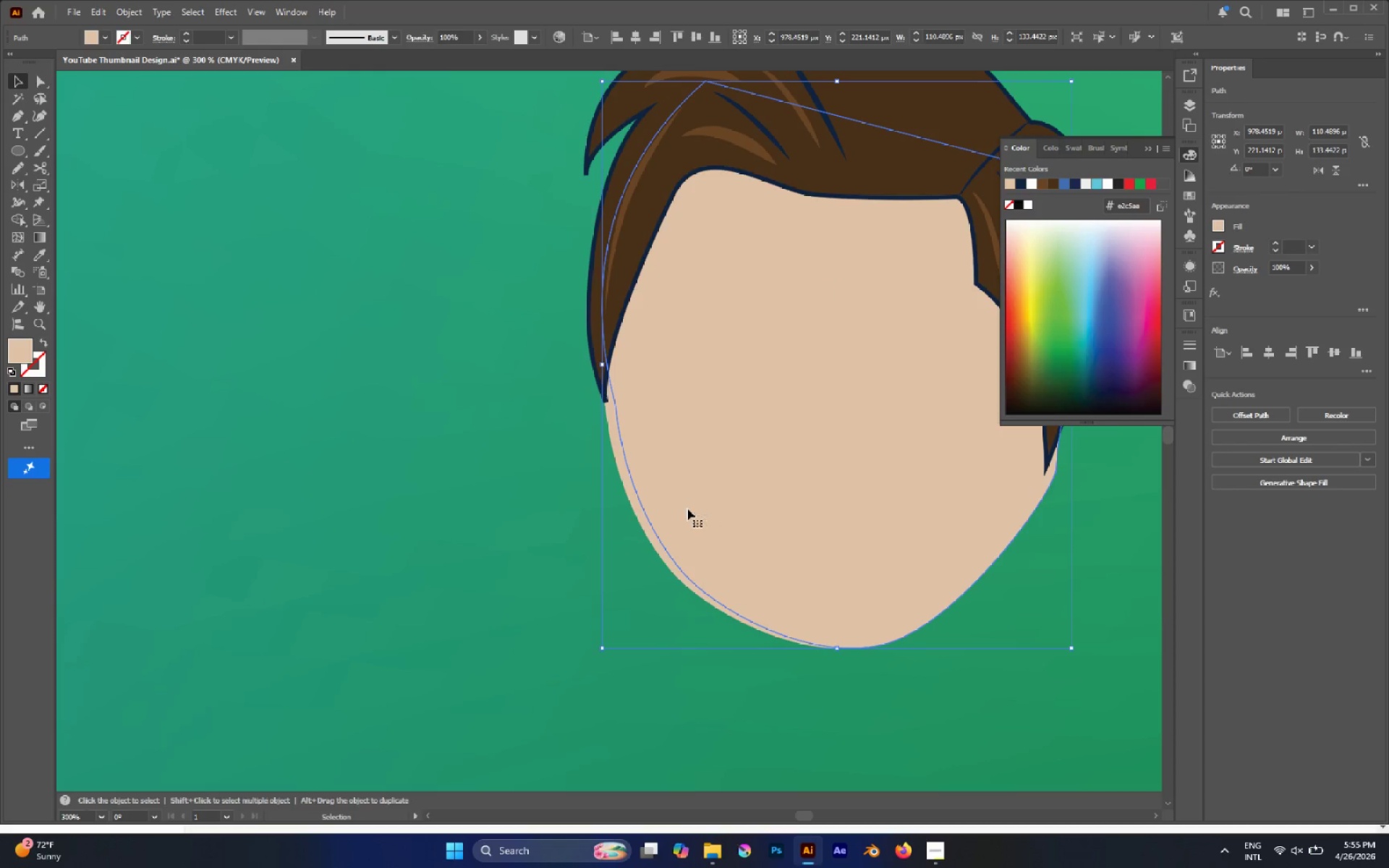 
hold_key(key=ShiftLeft, duration=1.3)
left_click([636, 510])
 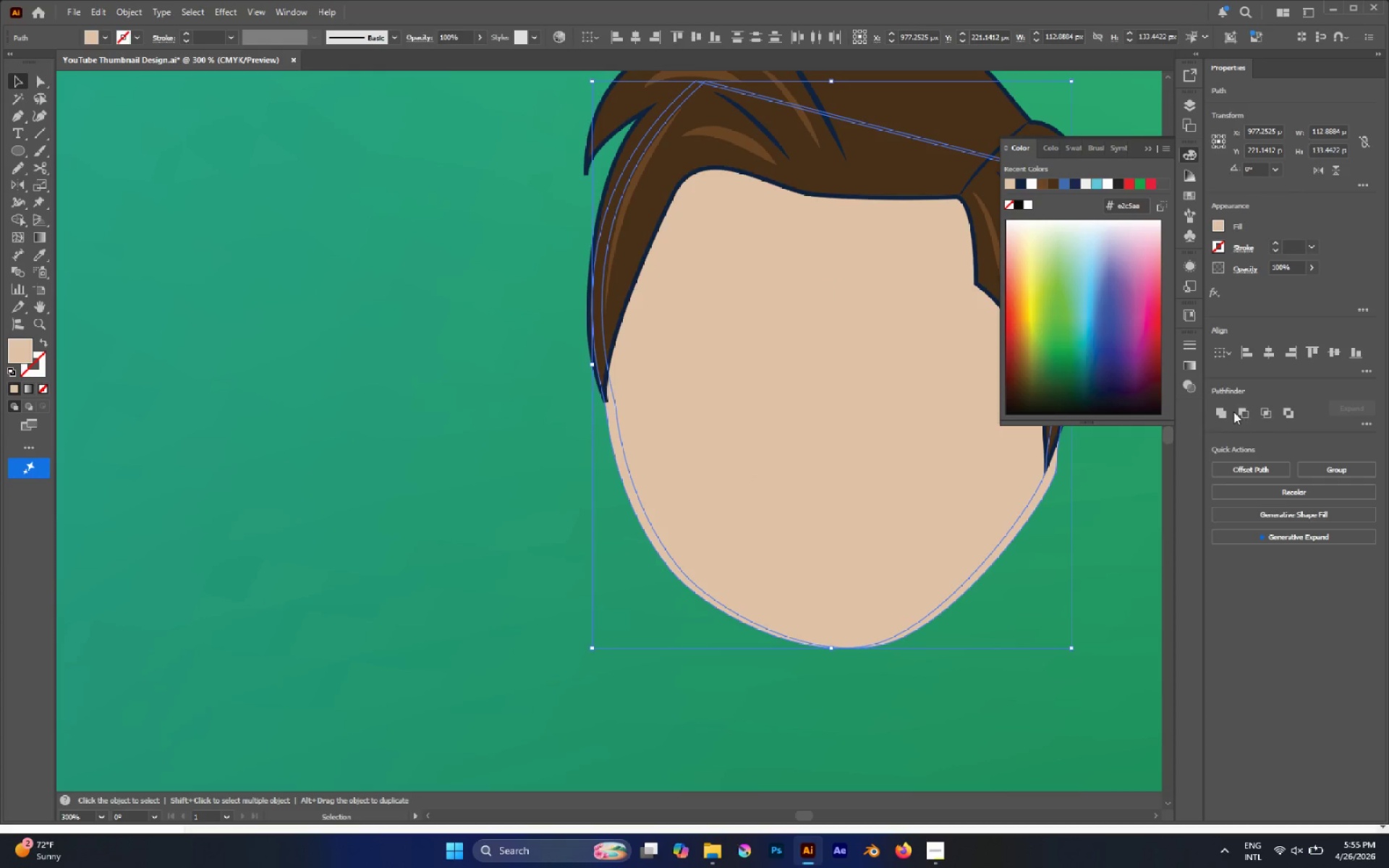 
left_click([1249, 414])
 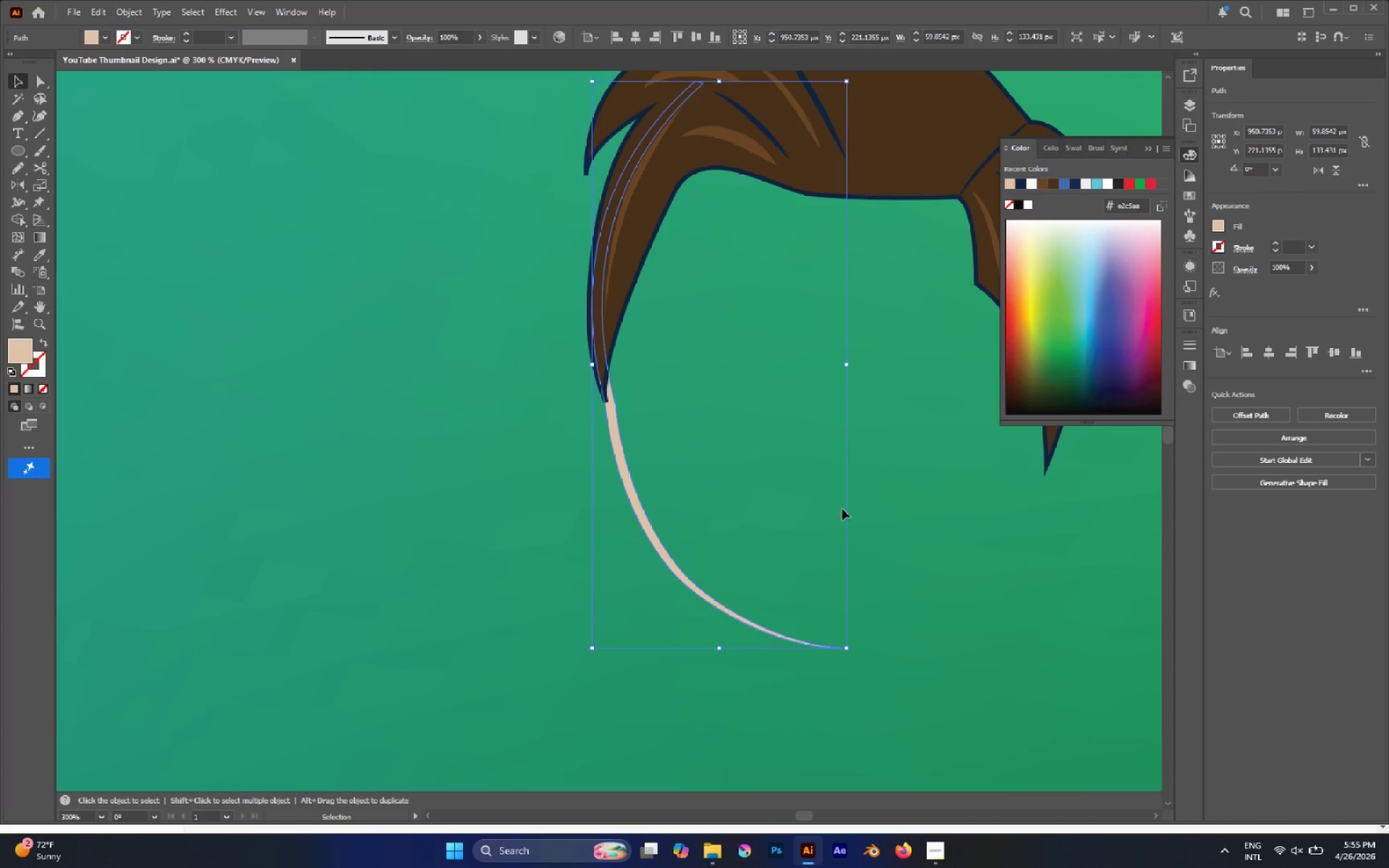 
left_click([831, 511])
 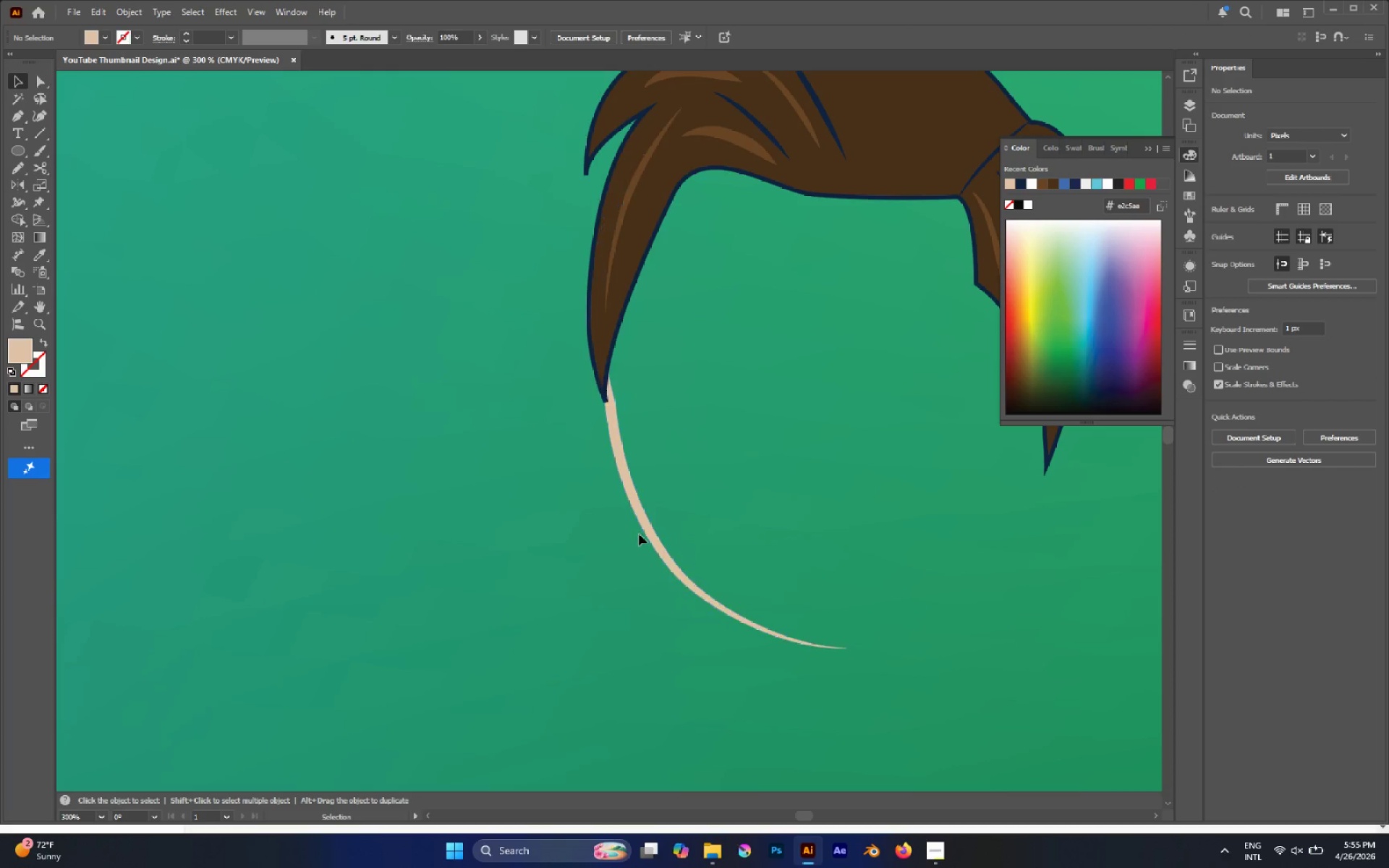 
left_click([642, 528])
 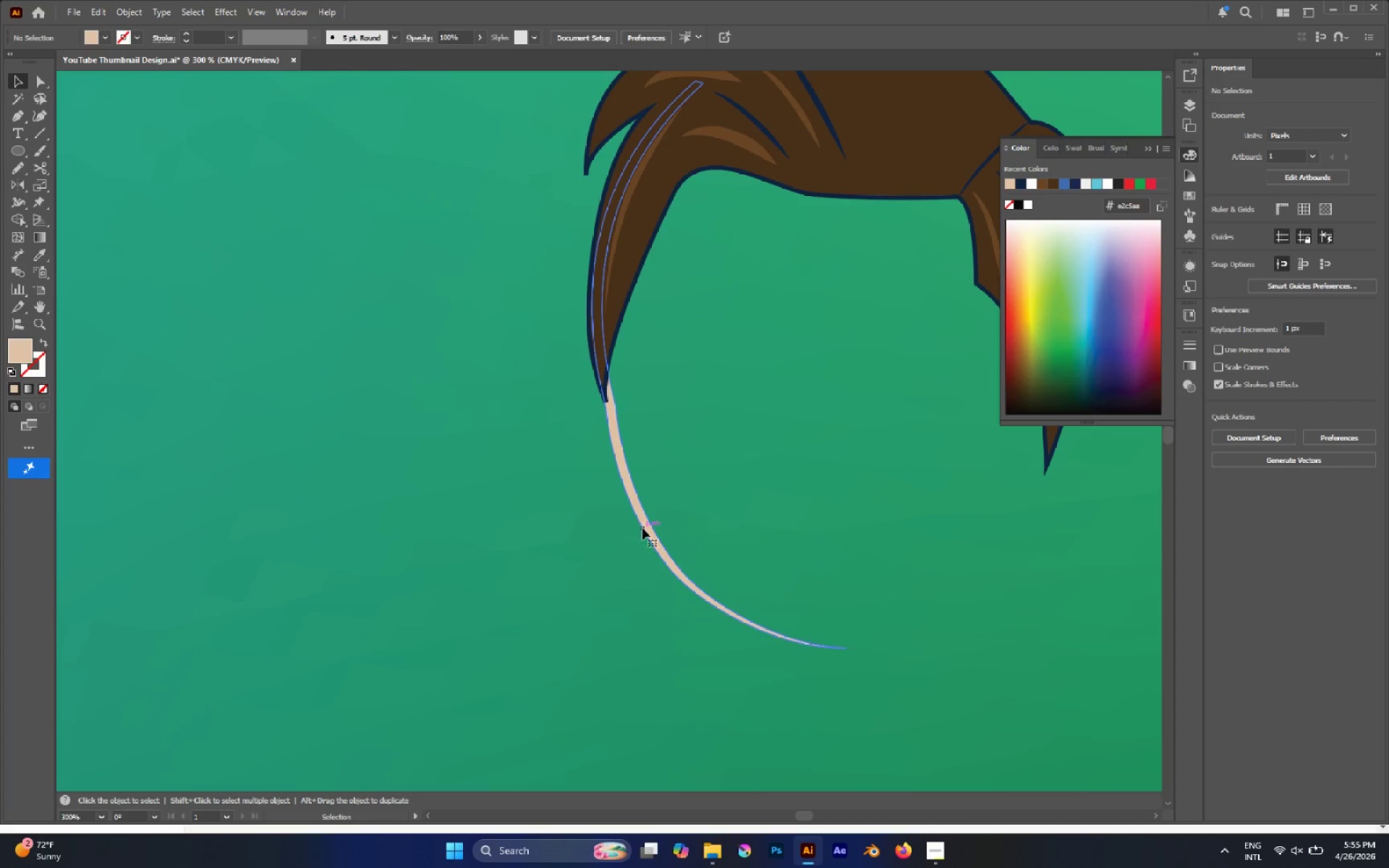 
key(Control+B)
 